 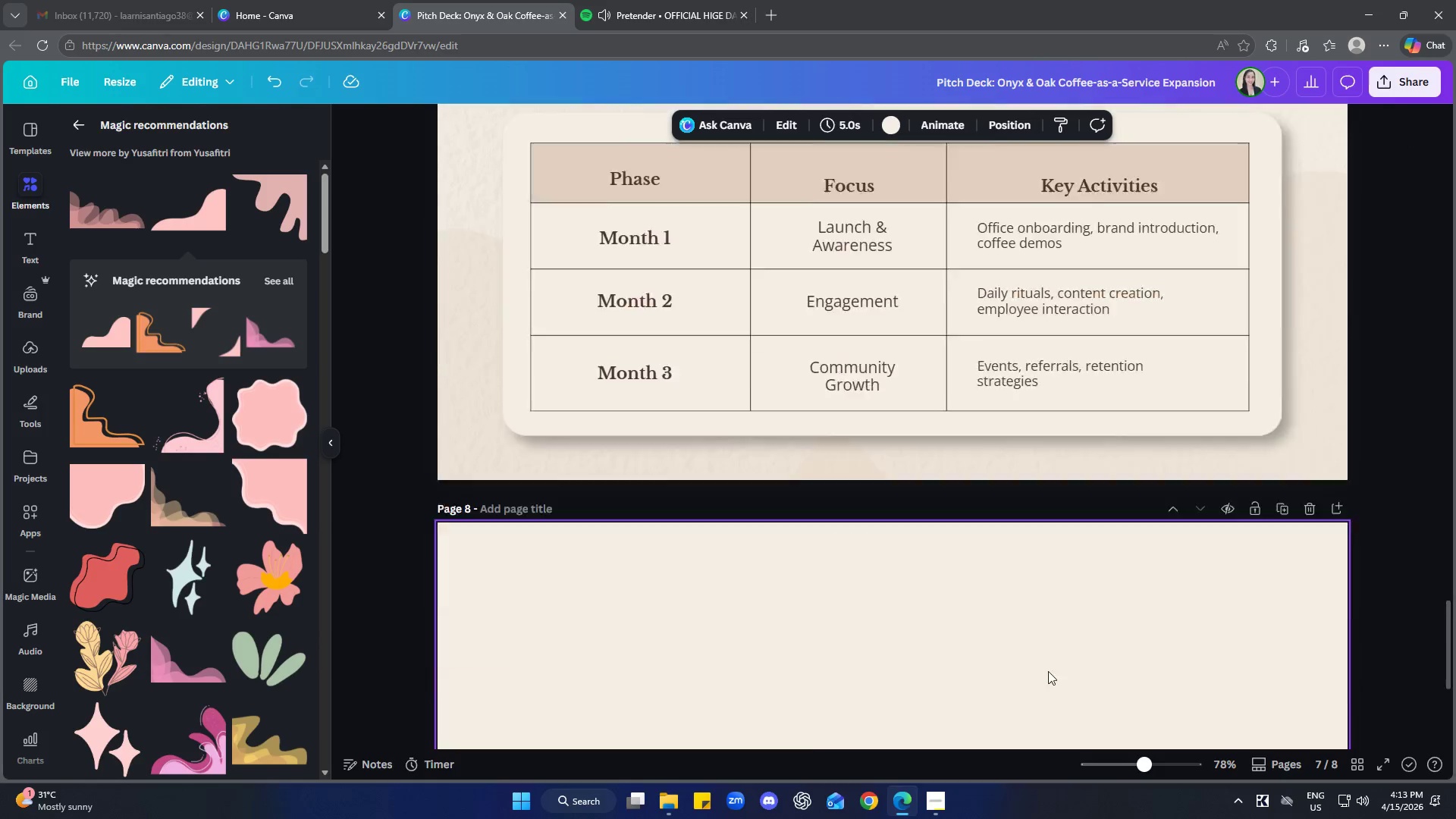 
scroll: coordinate [899, 588], scroll_direction: up, amount: 9.0
 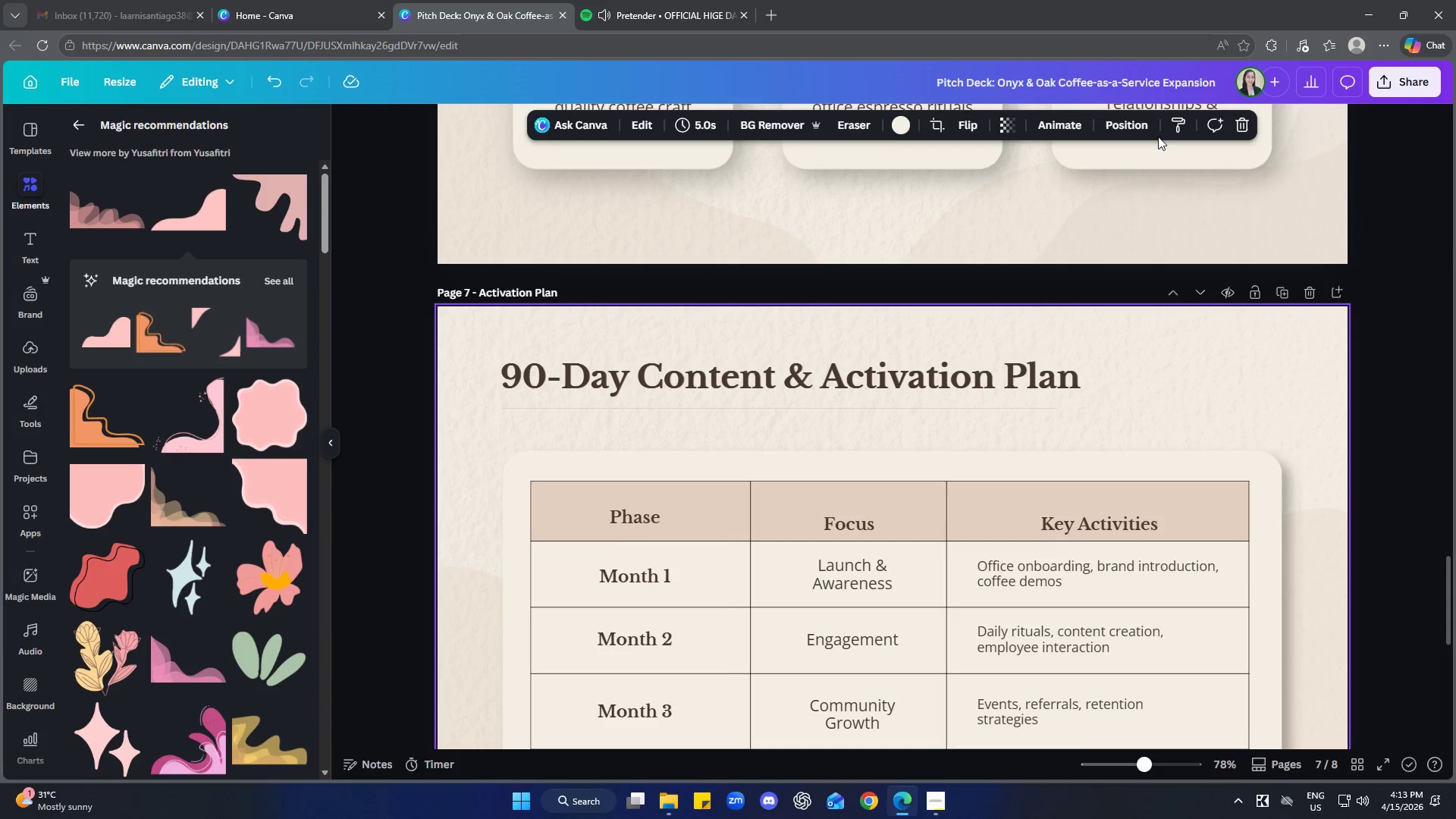 
left_click([948, 630])
 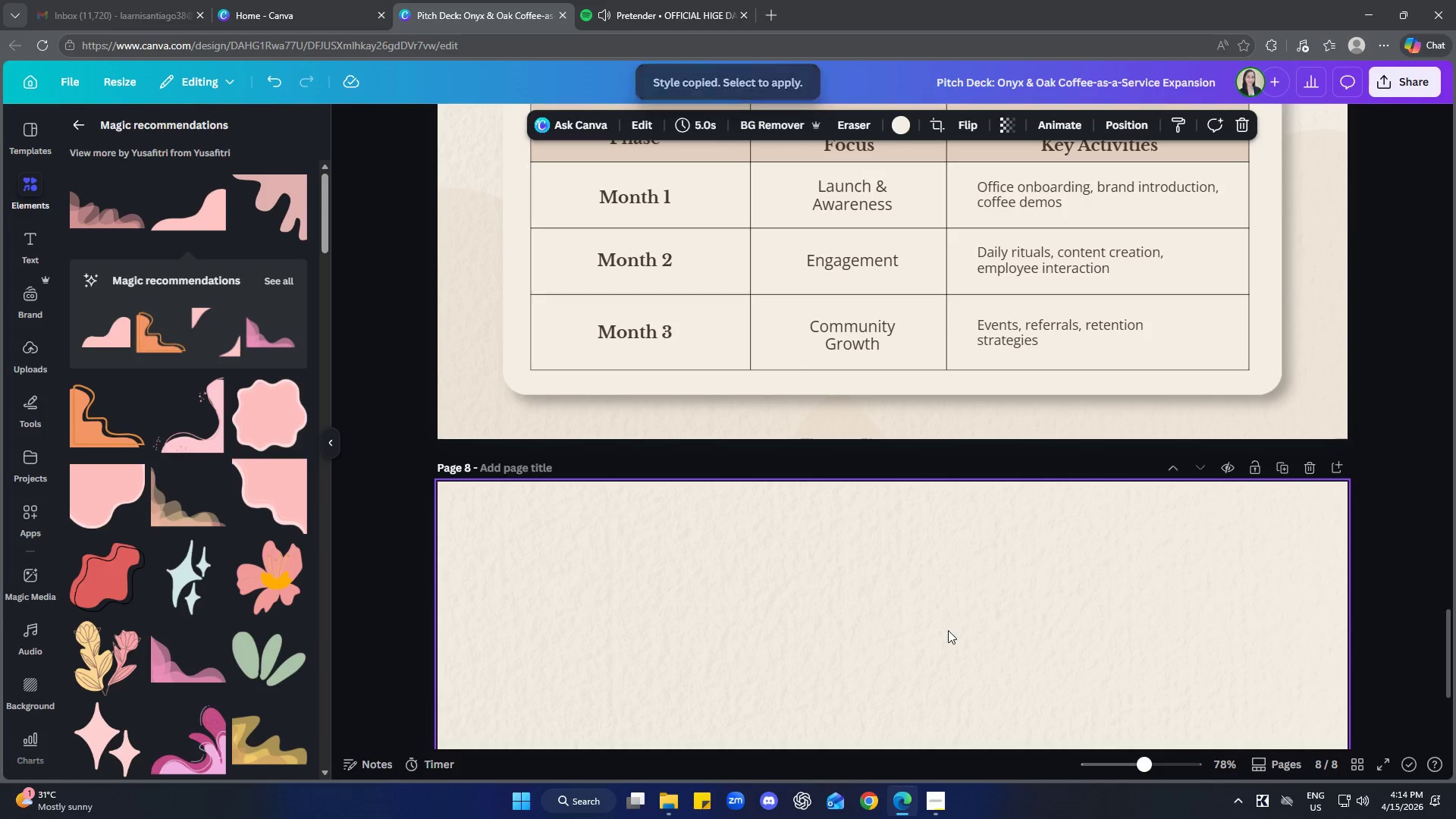 
scroll: coordinate [1313, 613], scroll_direction: down, amount: 10.0
 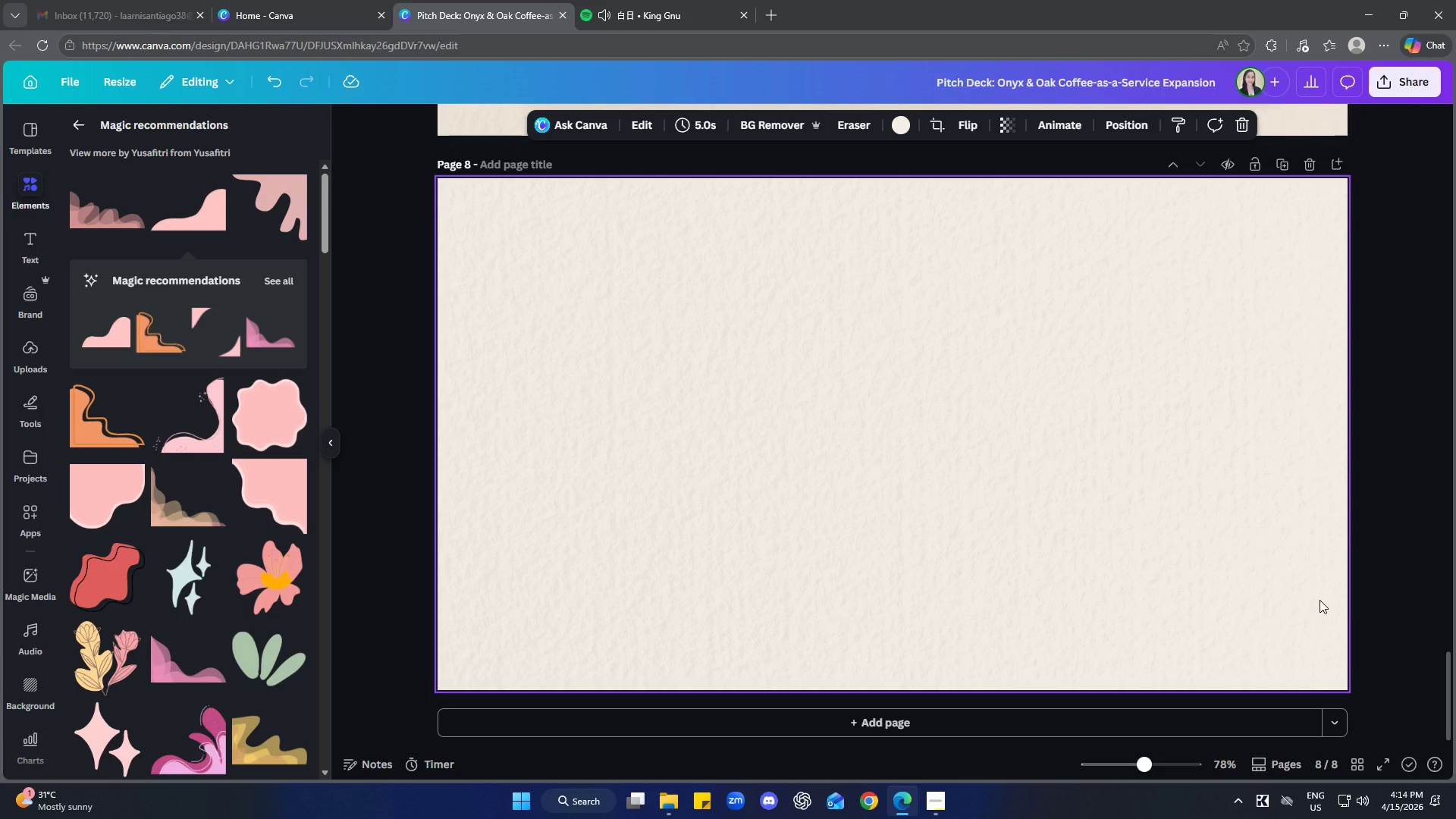 
wait(14.99)
 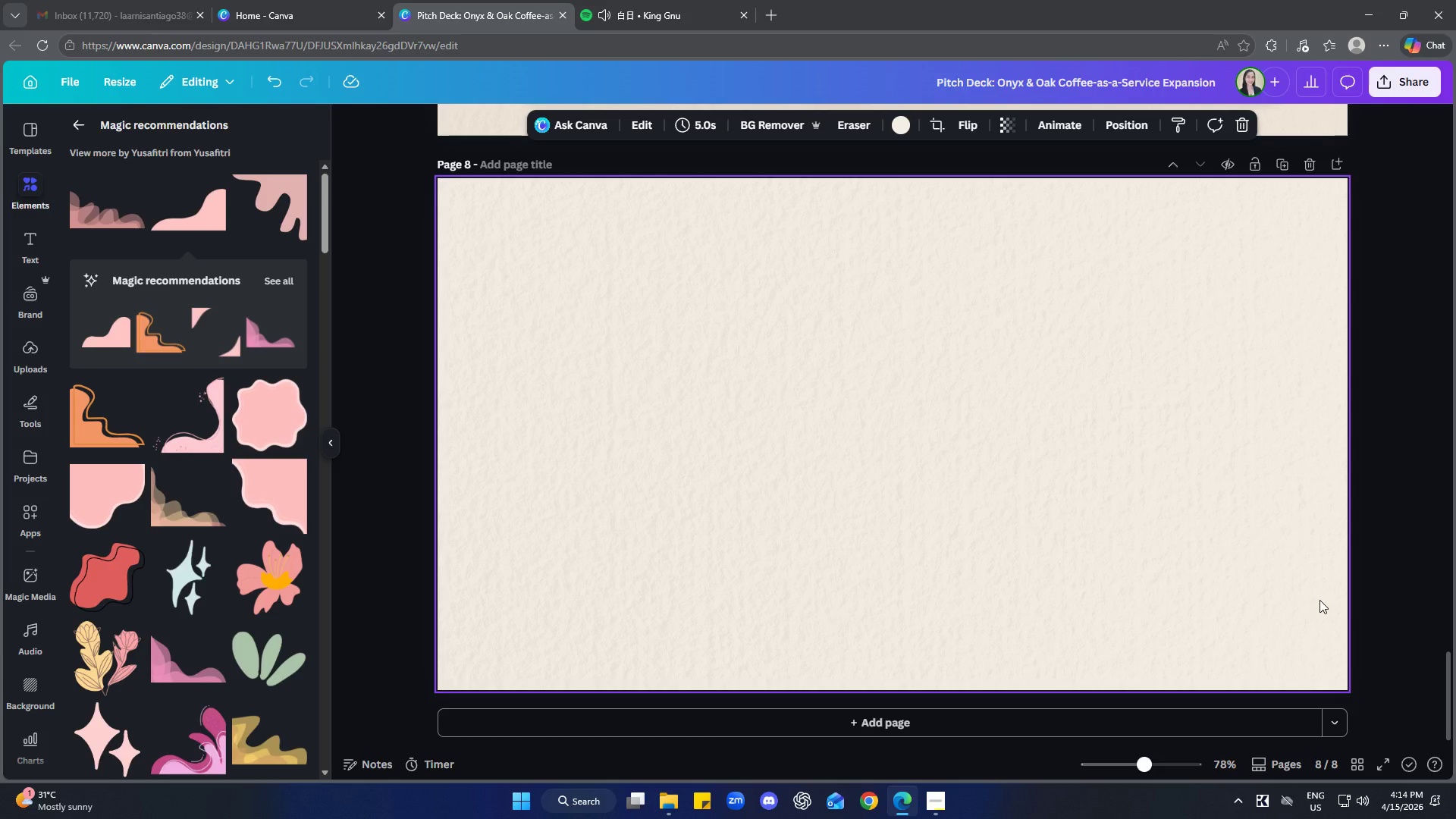 
scroll: coordinate [1194, 310], scroll_direction: up, amount: 11.0
 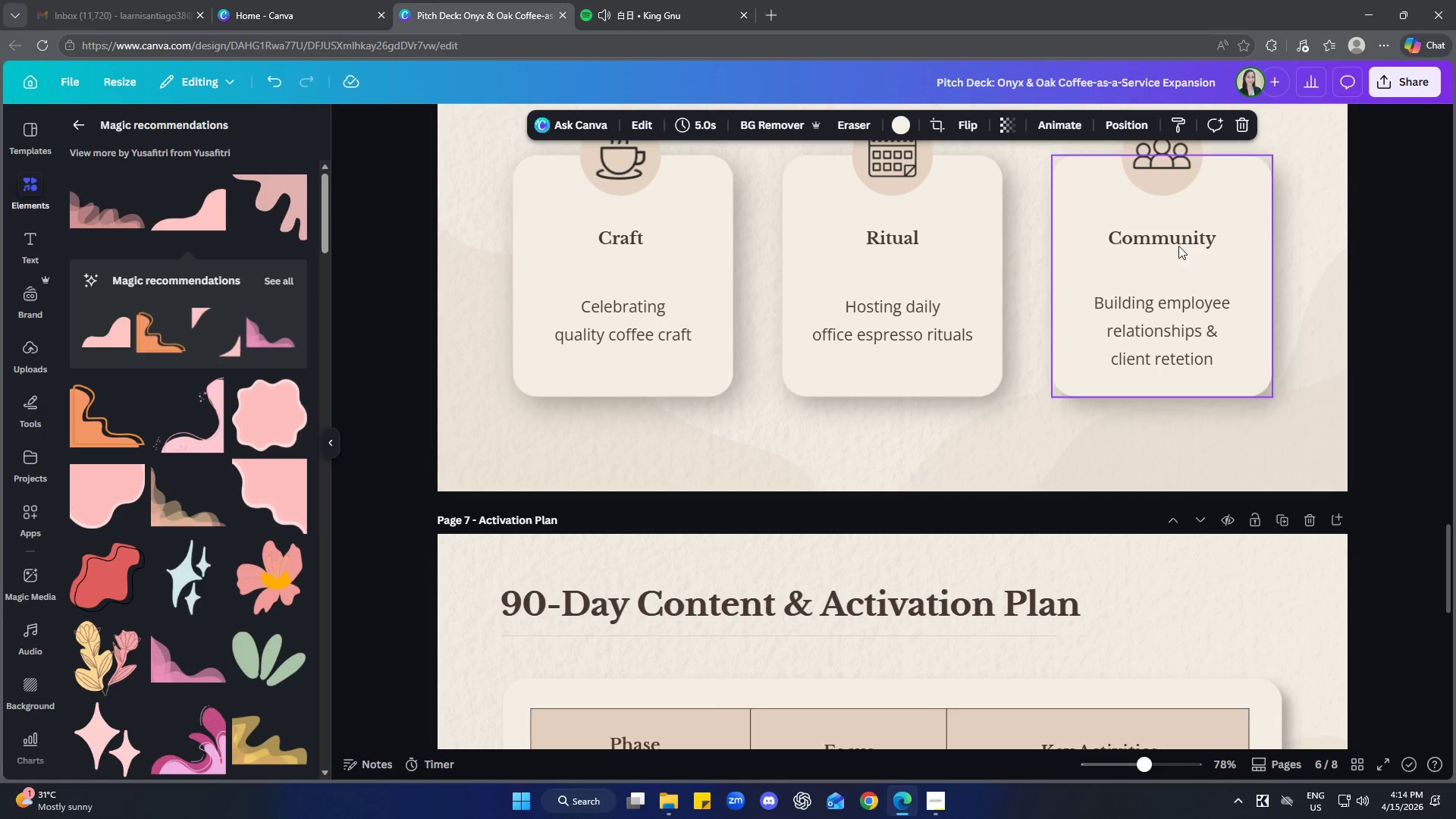 
scroll: coordinate [822, 472], scroll_direction: down, amount: 3.0
 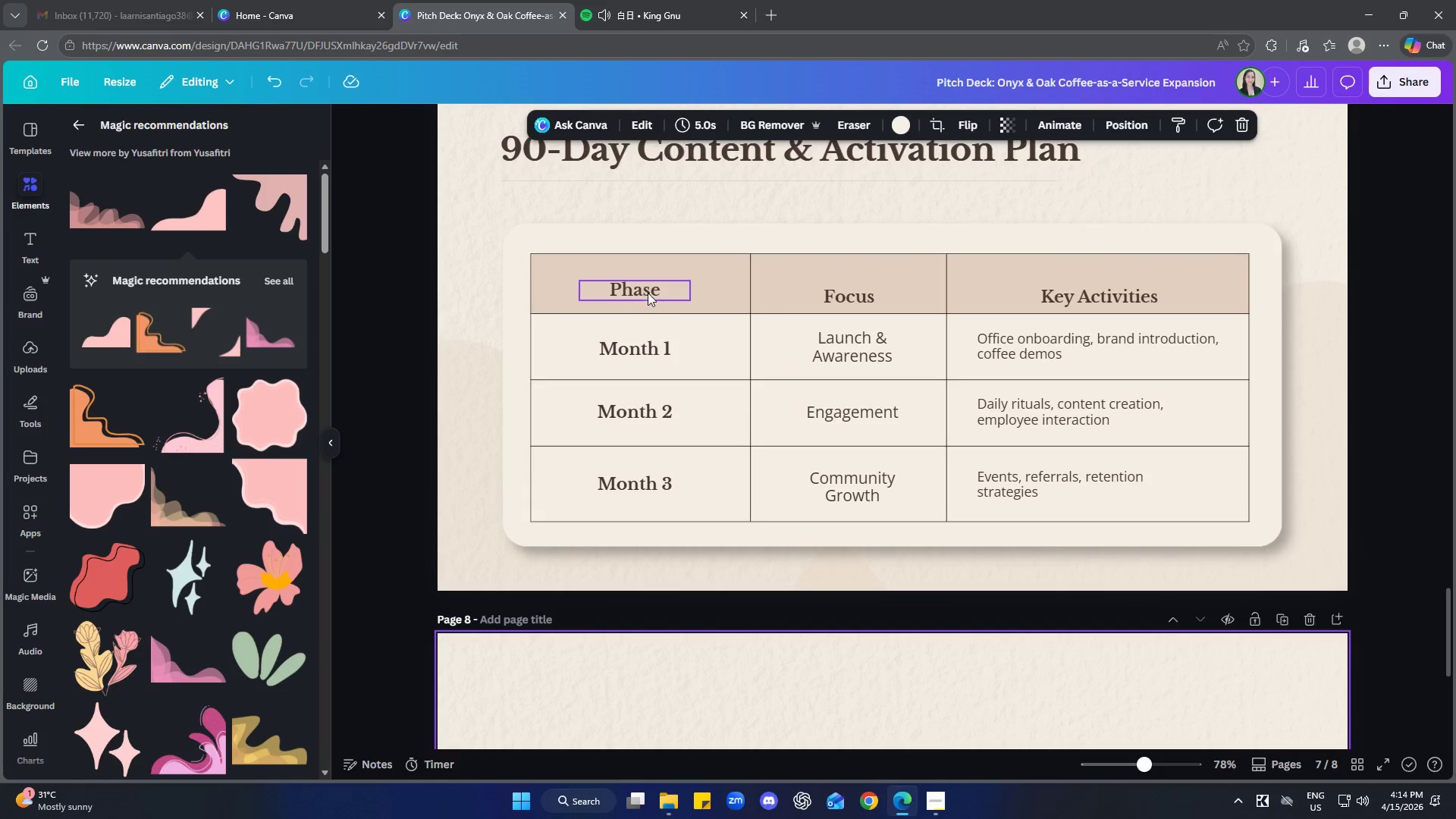 
left_click([647, 292])
 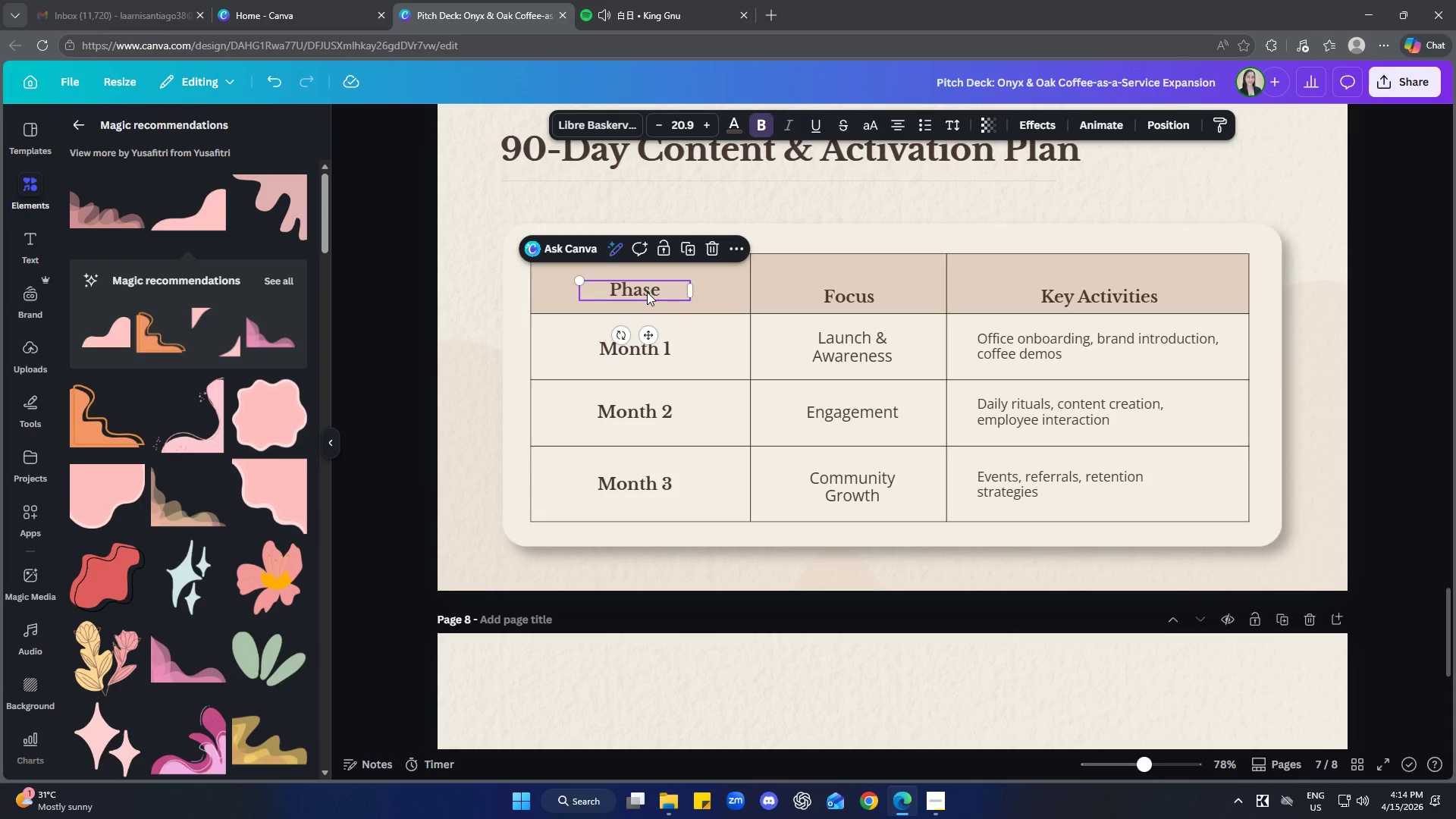 
key(ArrowUp)
 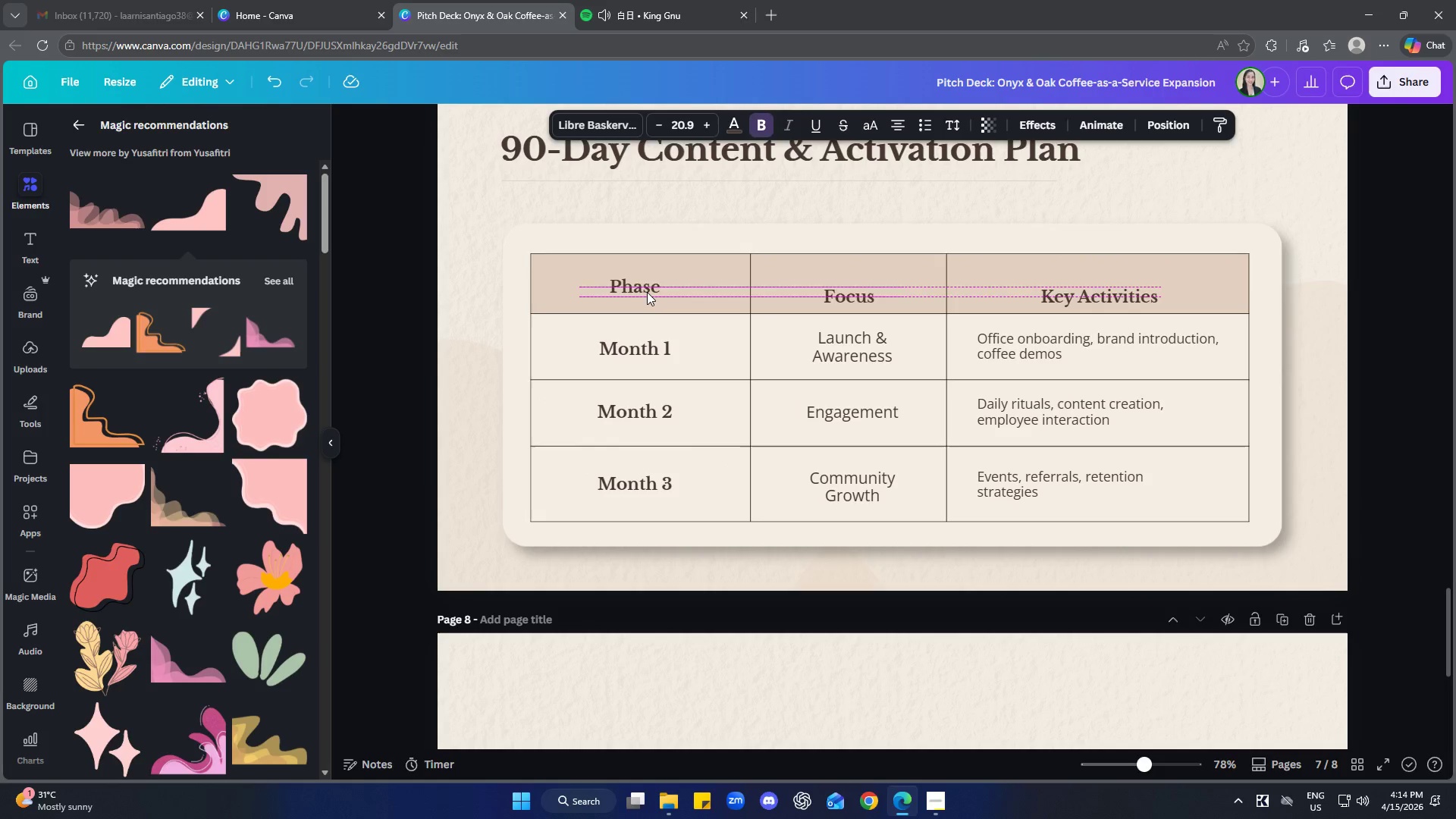 
key(ArrowUp)
 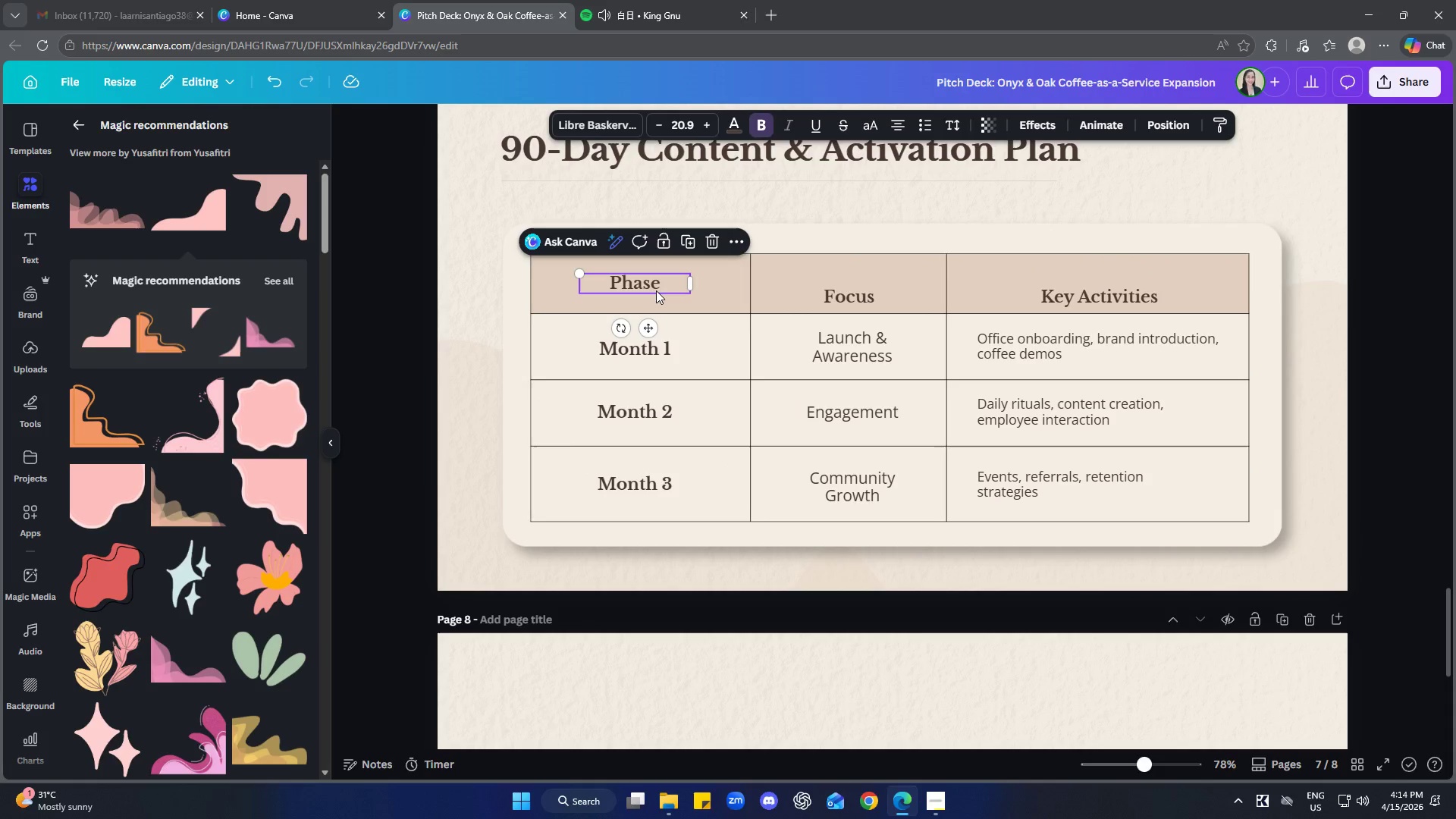 
left_click([849, 292])
 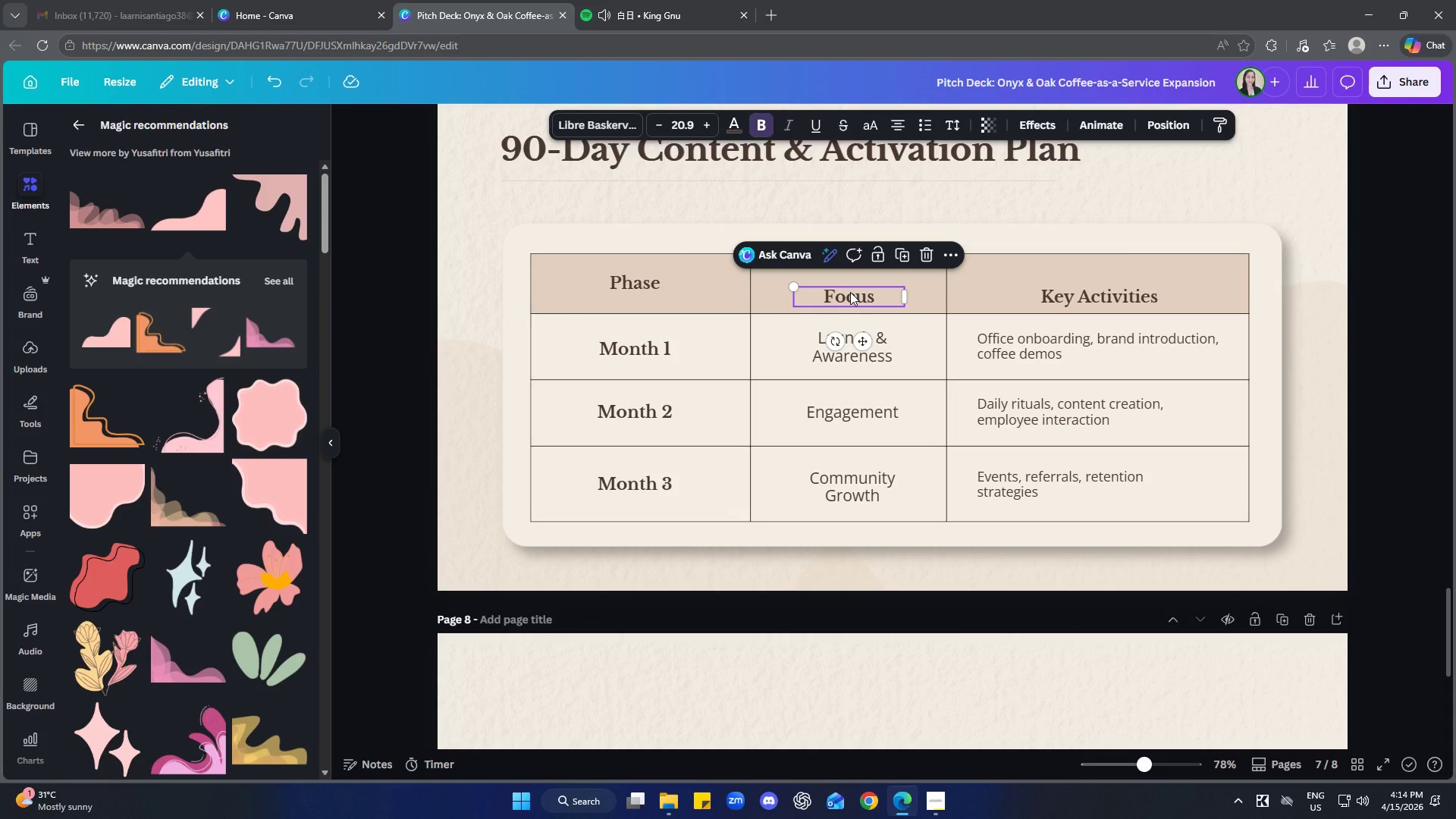 
key(ArrowUp)
 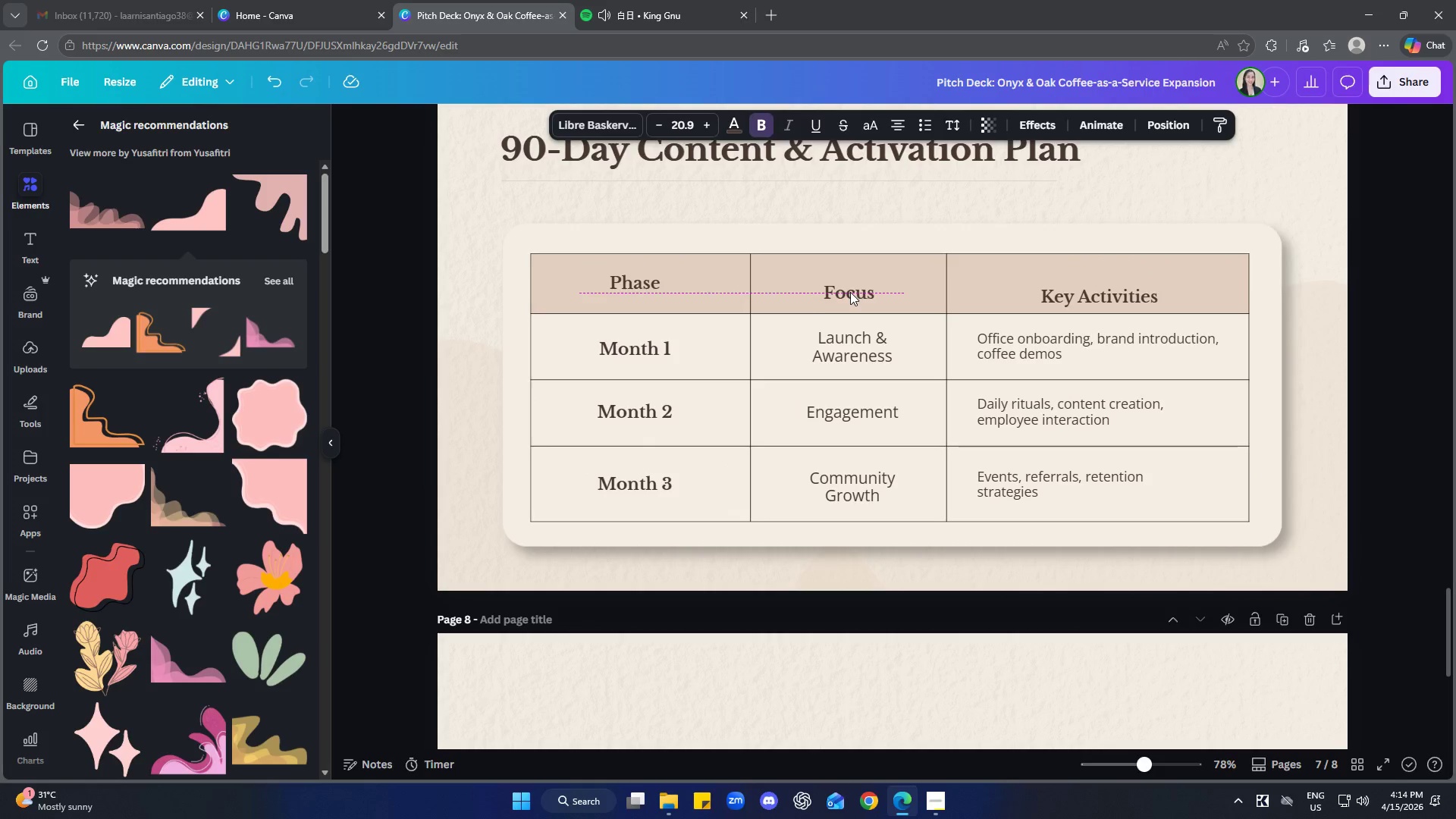 
key(ArrowUp)
 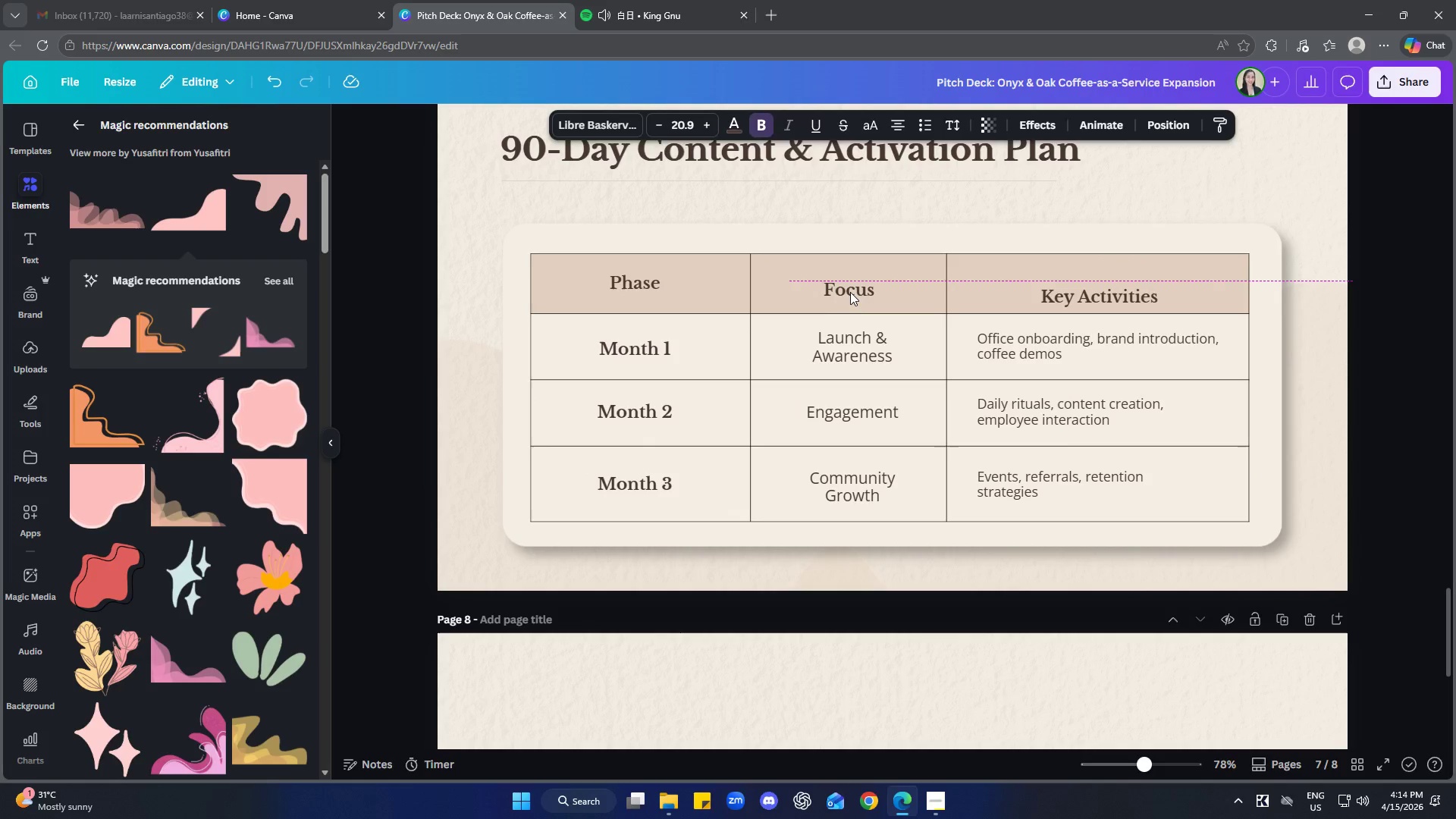 
key(ArrowUp)
 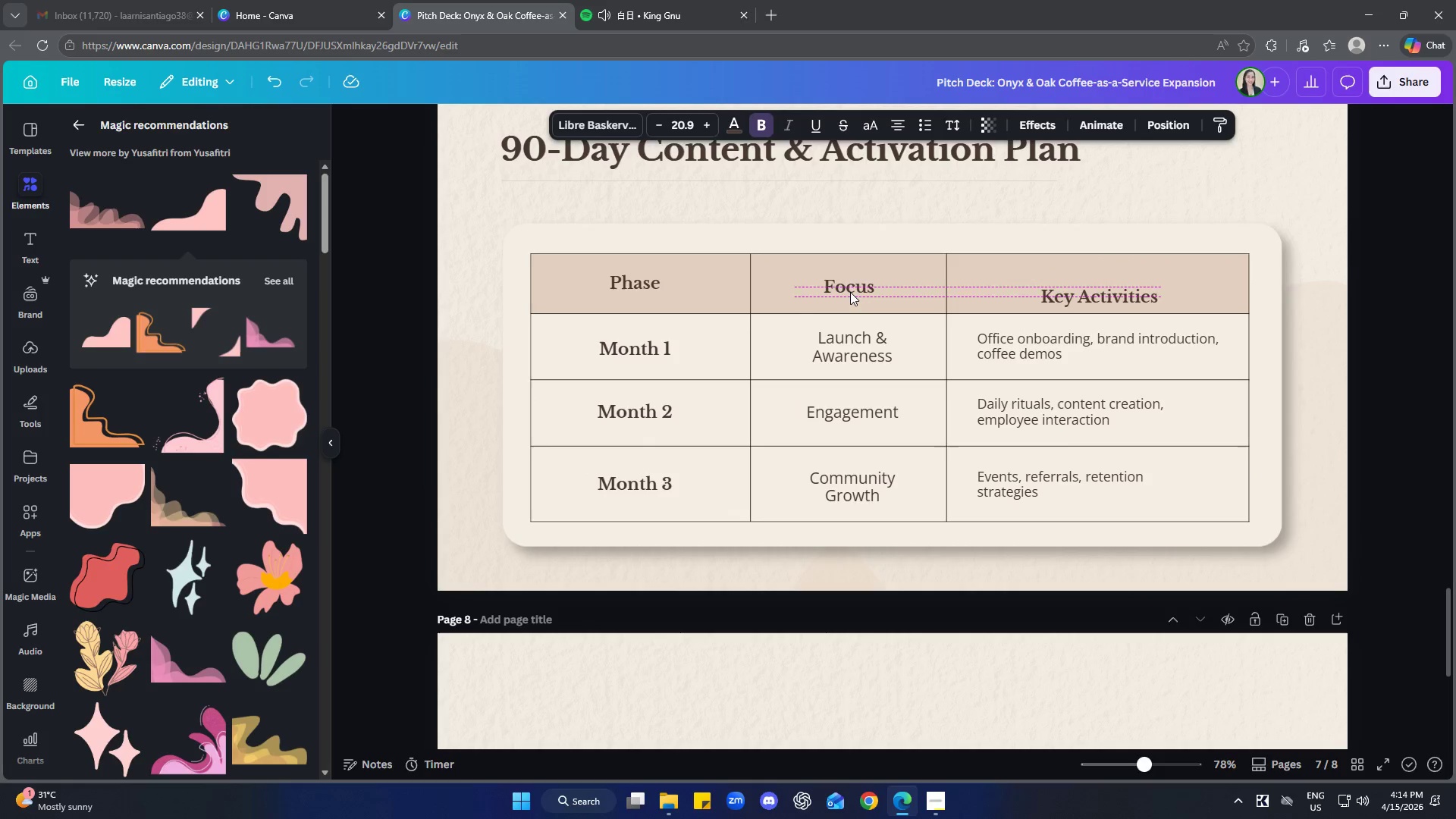 
key(ArrowUp)
 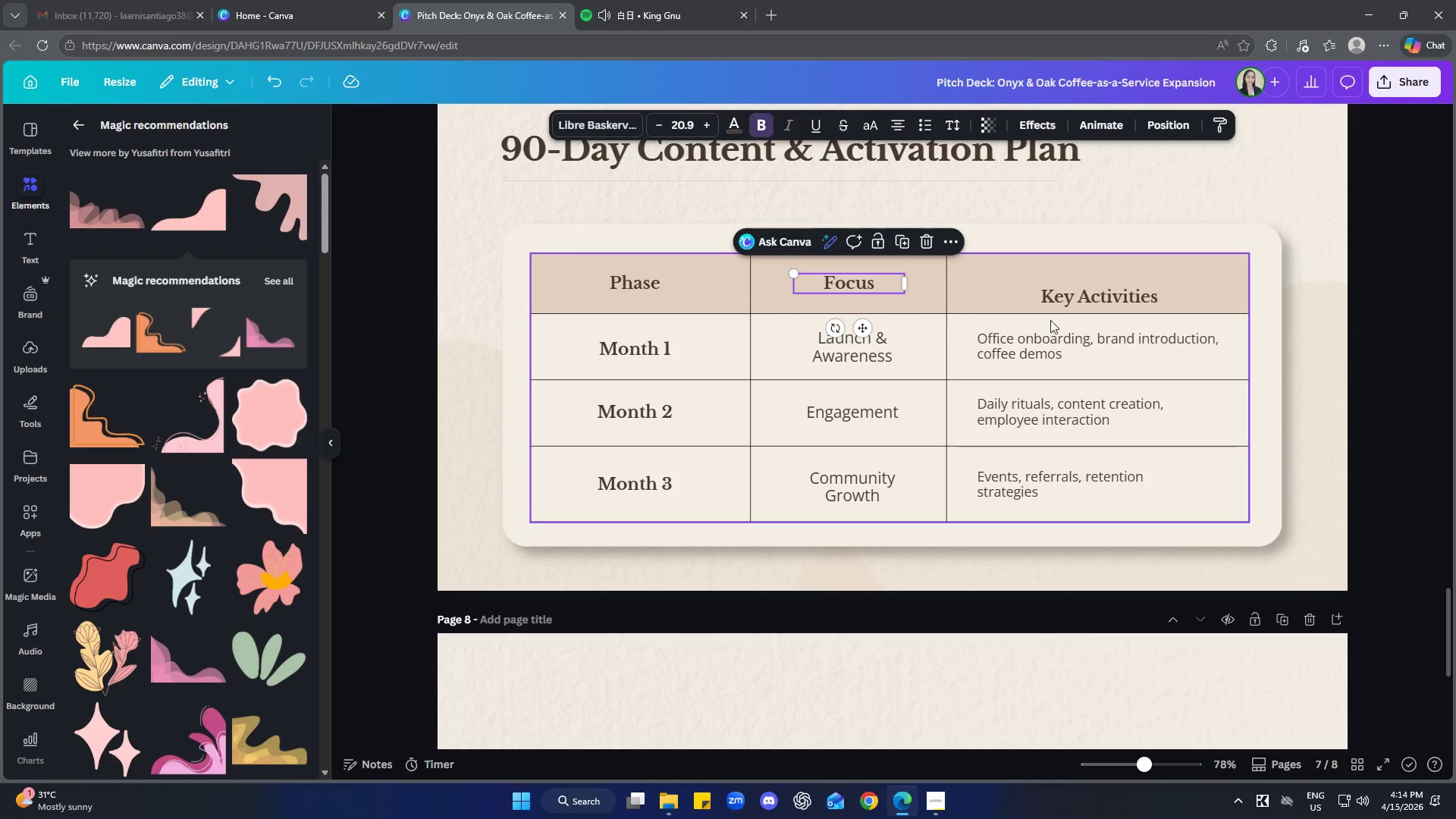 
left_click([1130, 301])
 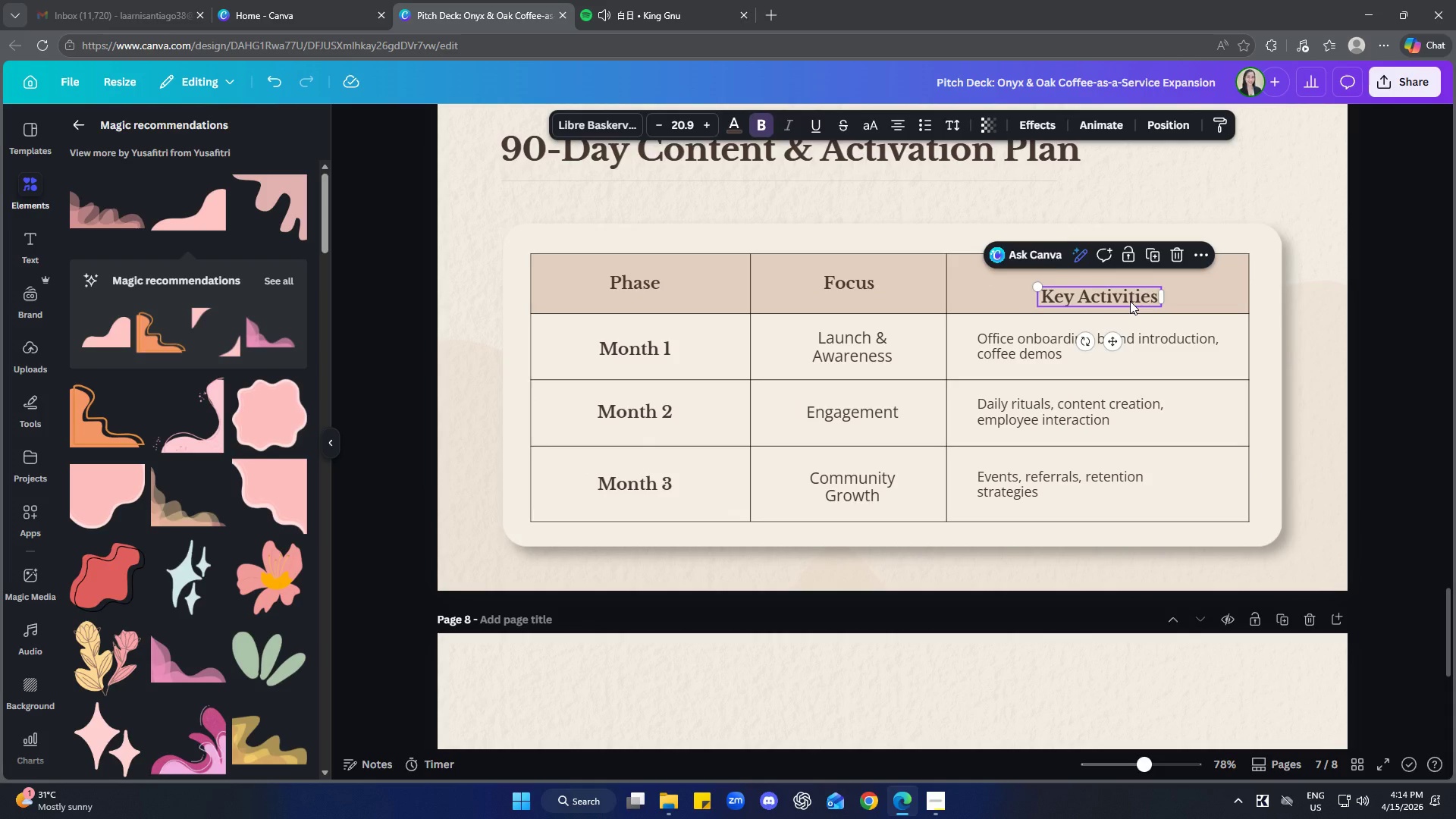 
key(ArrowUp)
 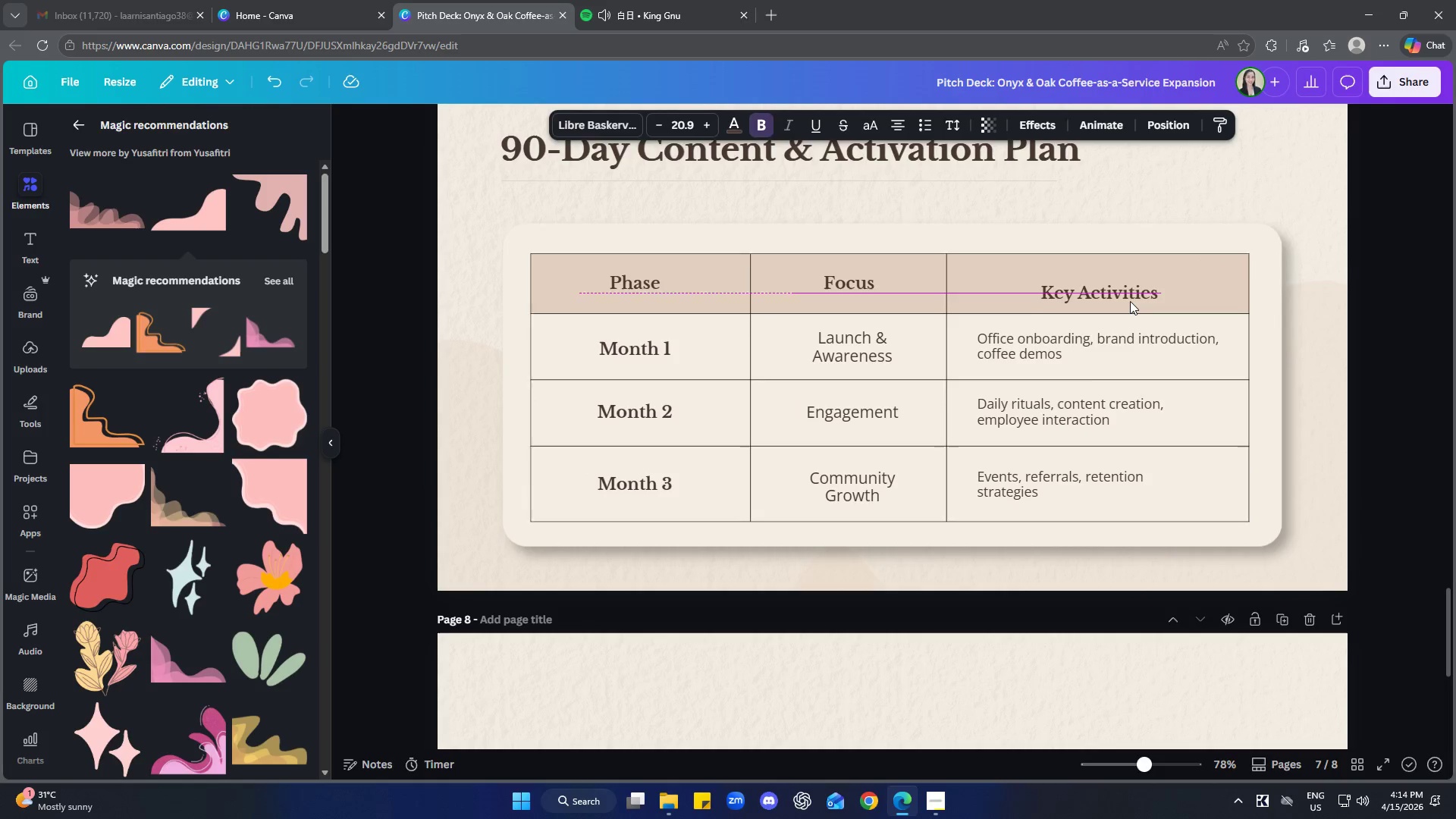 
key(ArrowUp)
 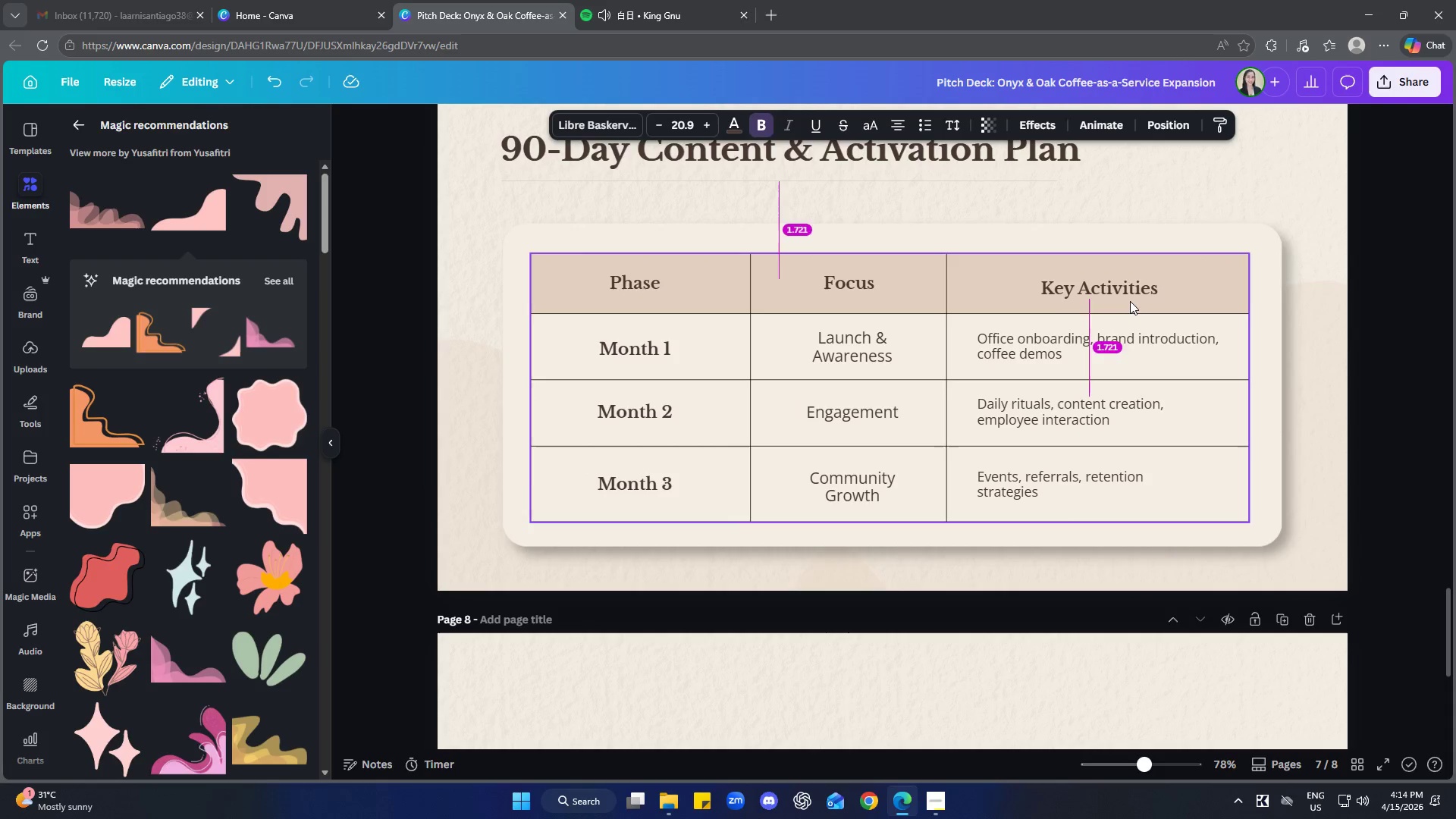 
key(ArrowUp)
 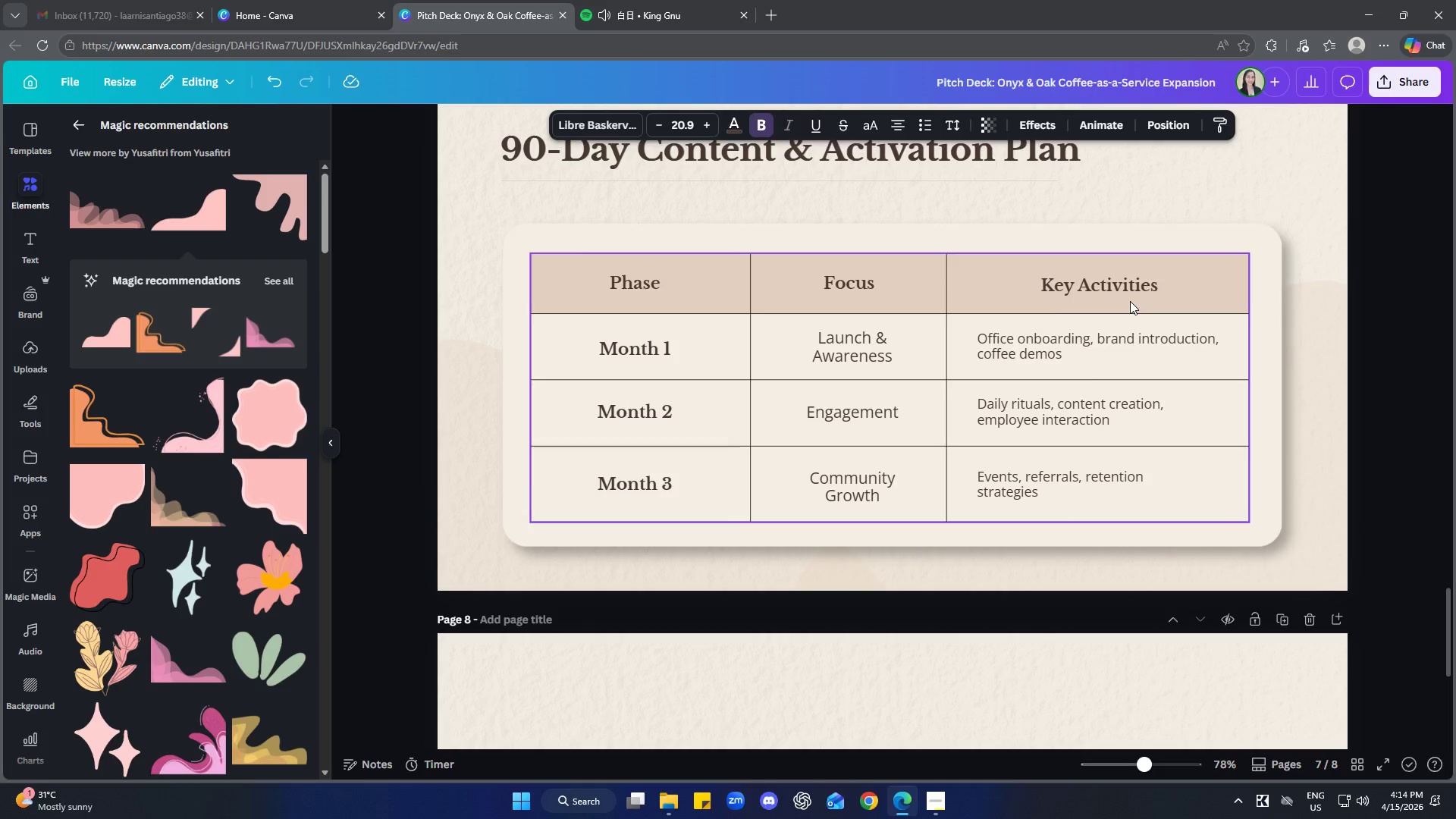 
key(ArrowUp)
 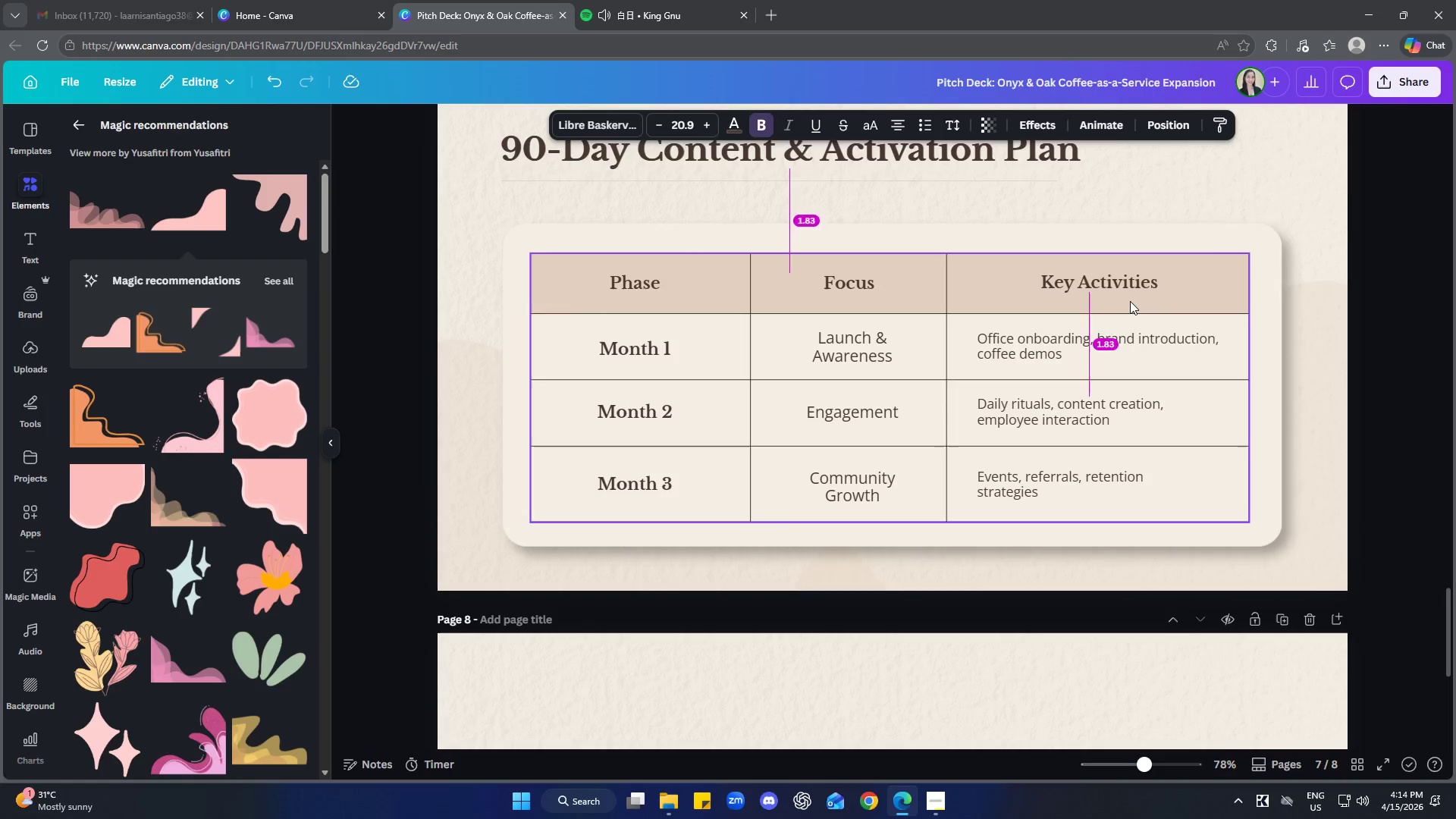 
key(ArrowDown)
 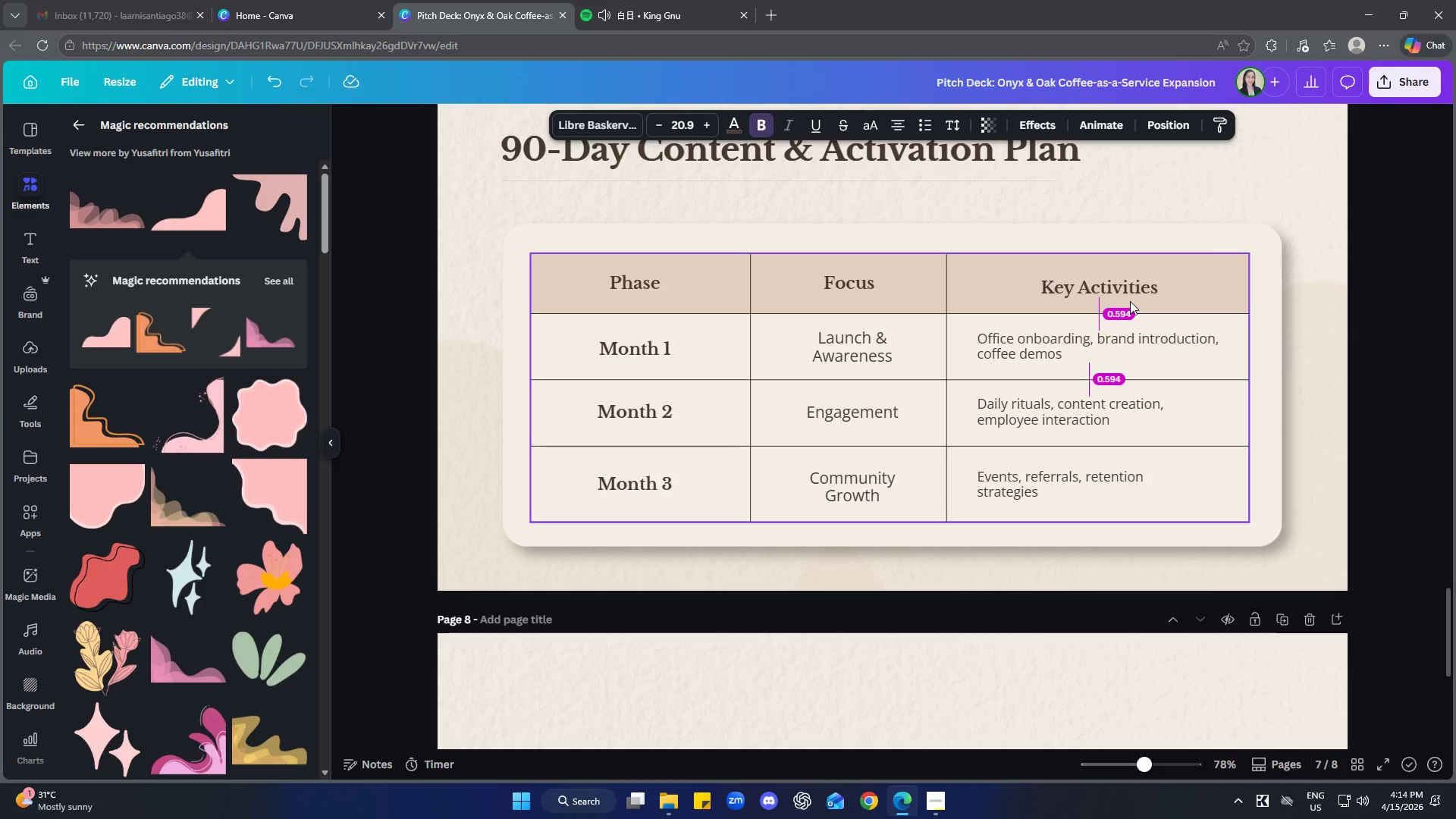 
key(ArrowUp)
 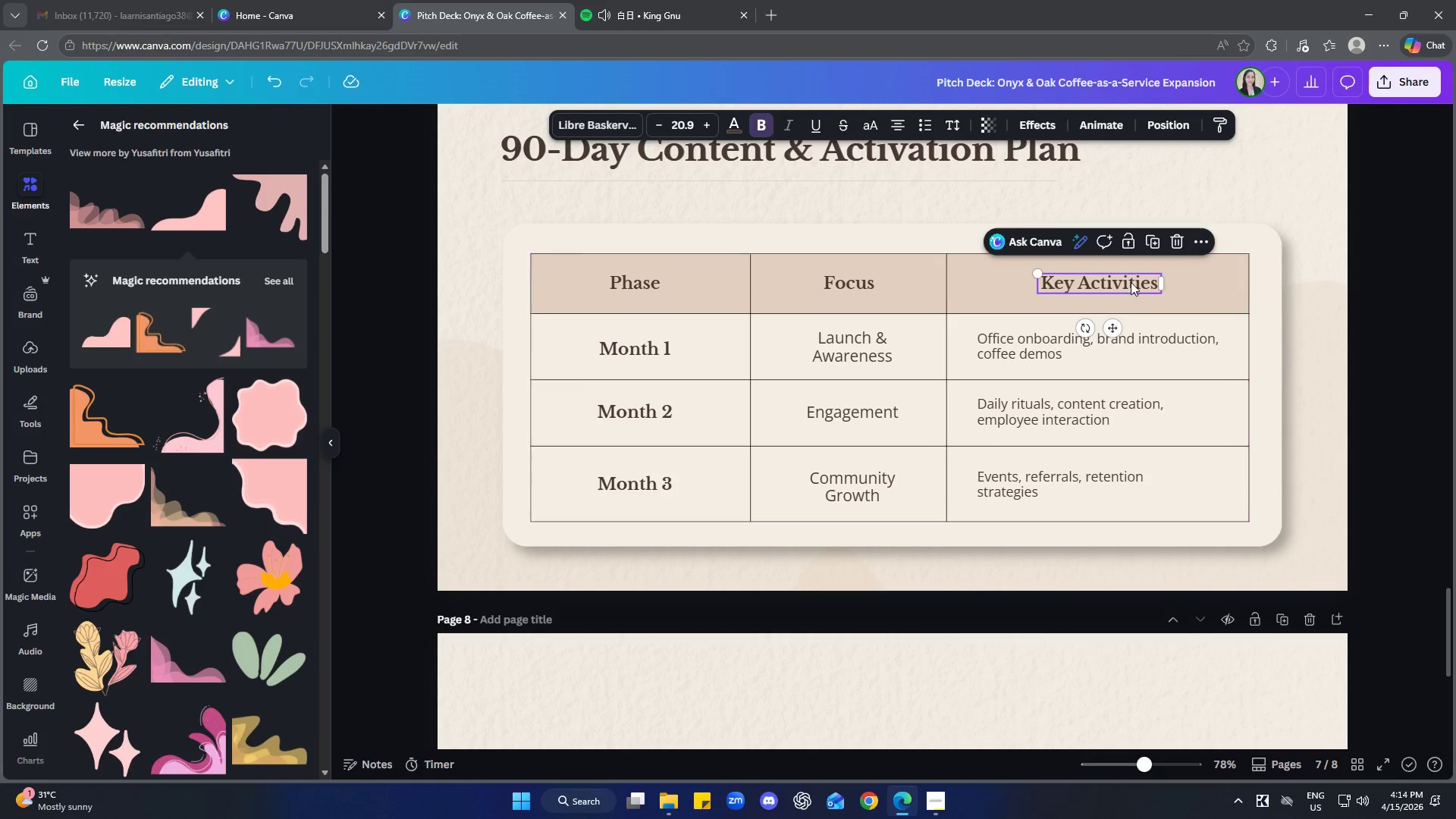 
left_click([1416, 299])
 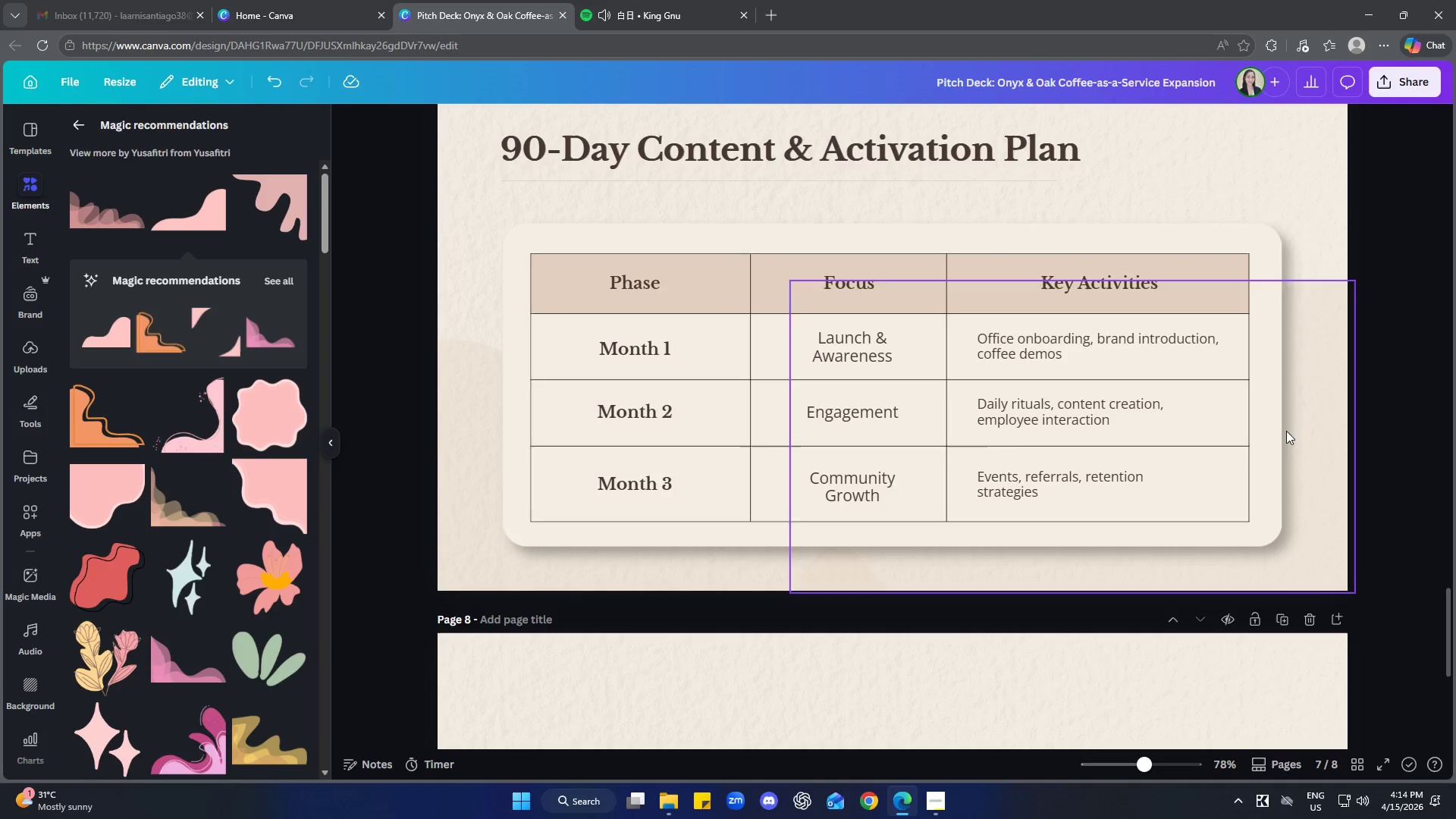 
scroll: coordinate [1226, 497], scroll_direction: up, amount: 8.0
 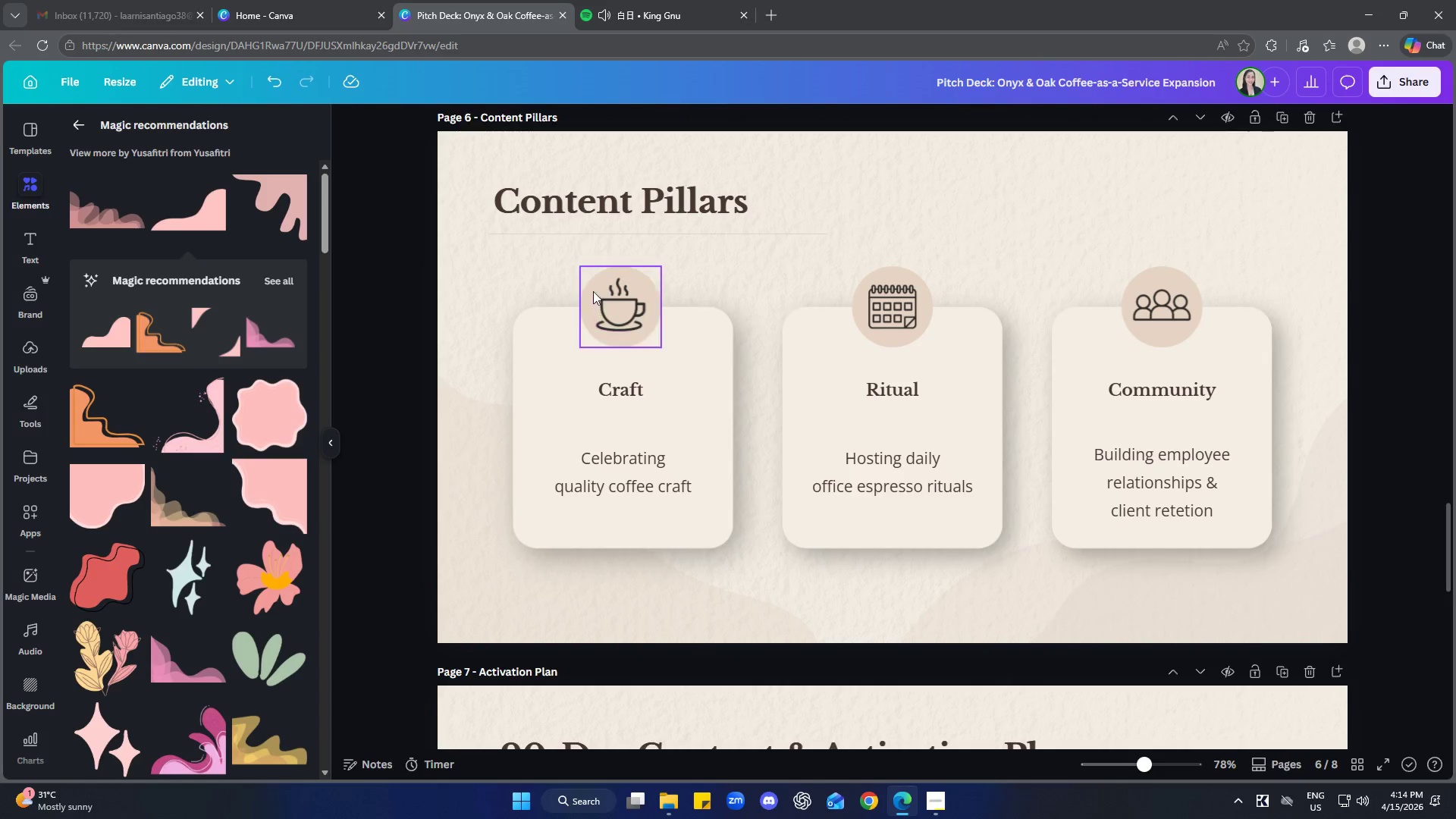 
left_click([591, 287])
 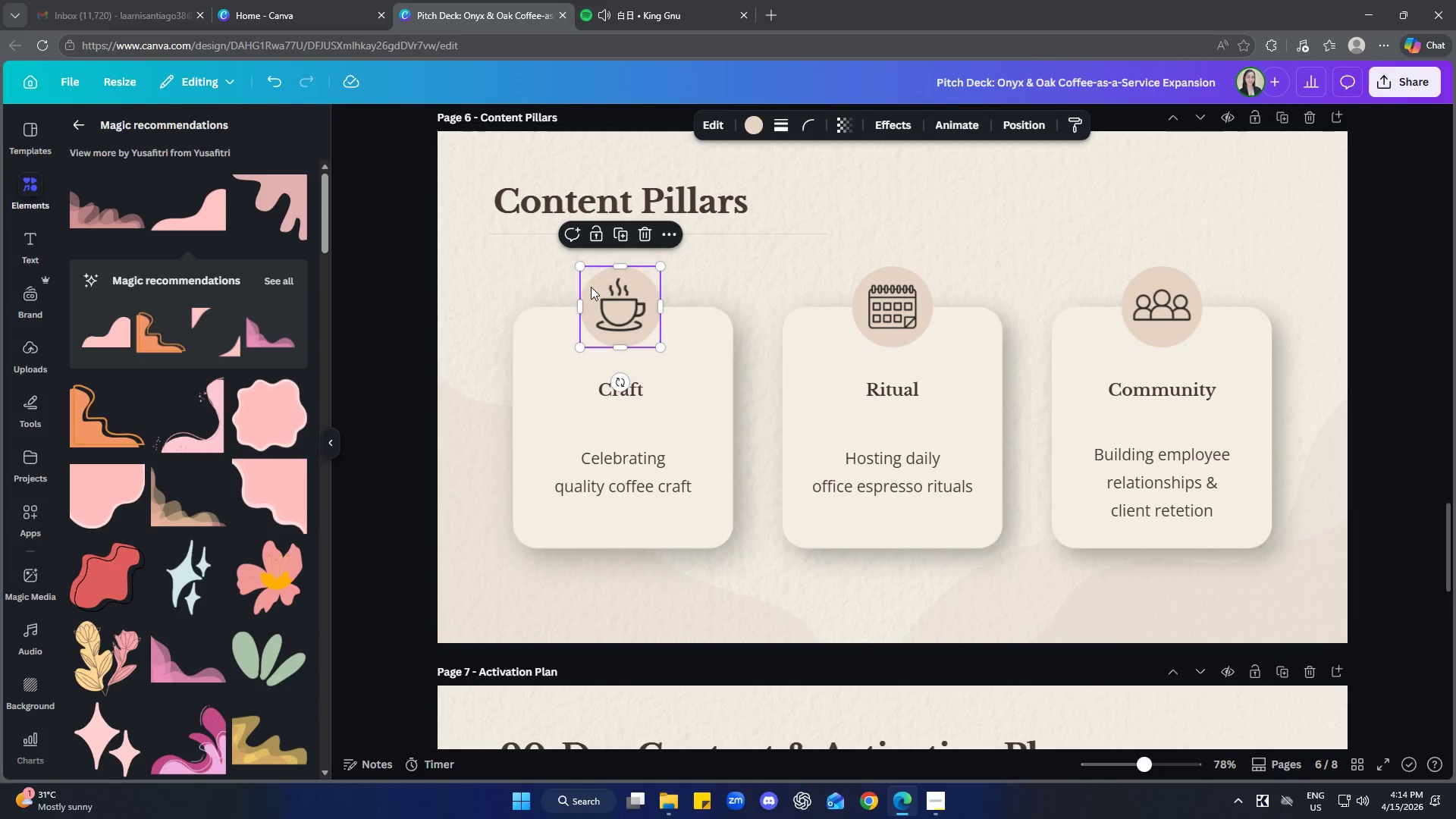 
scroll: coordinate [587, 303], scroll_direction: down, amount: 4.0
 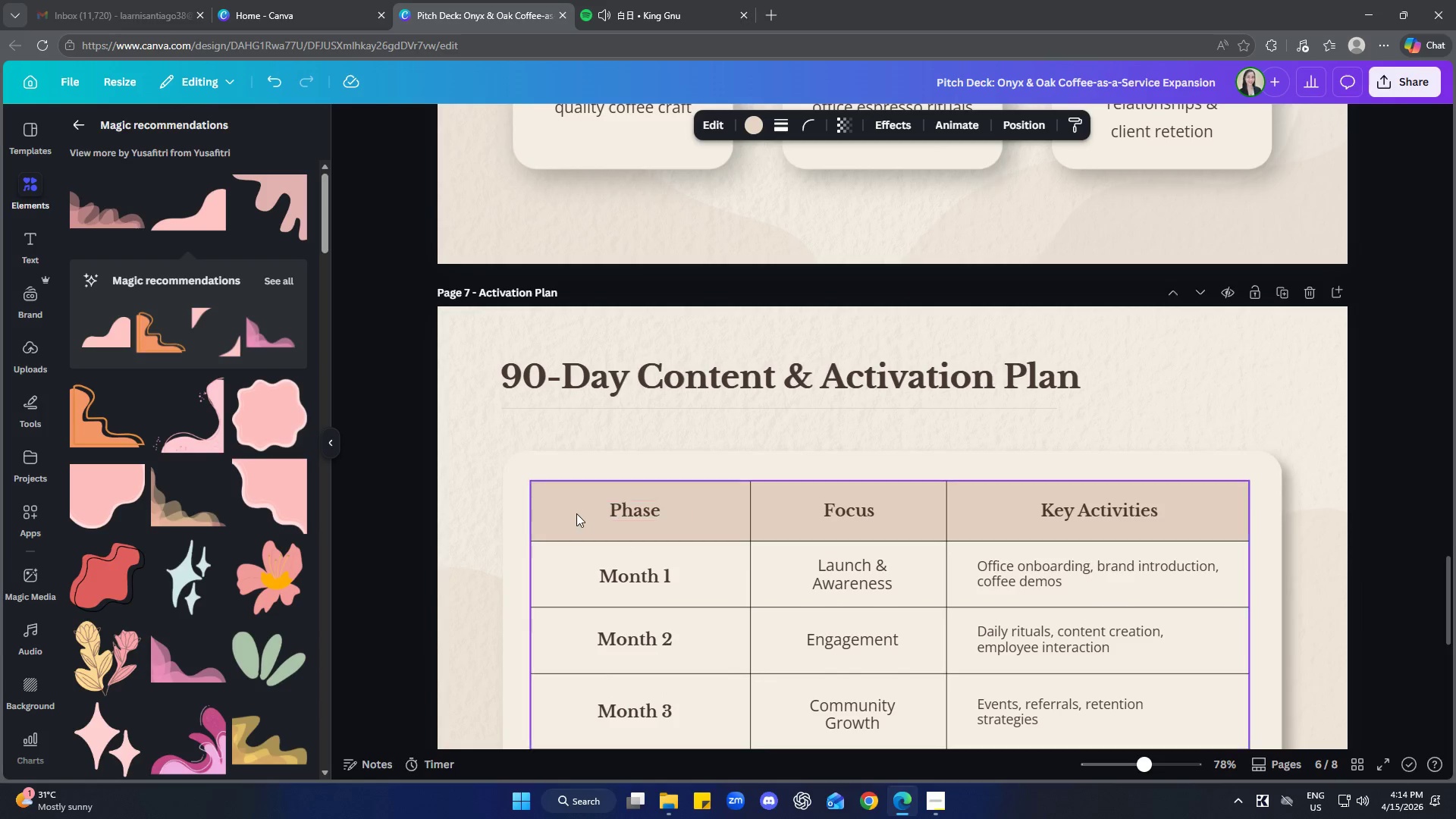 
left_click([576, 513])
 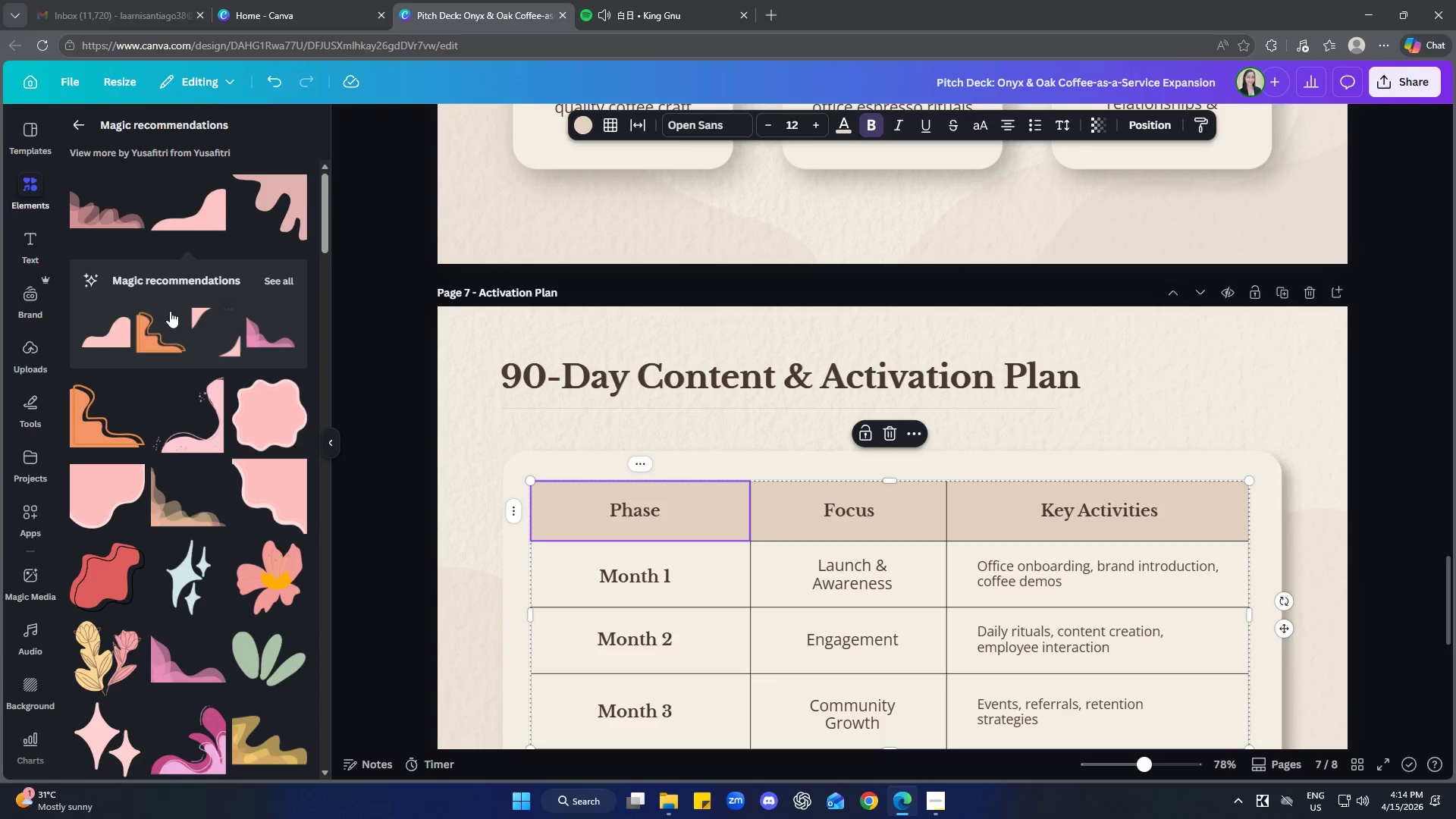 
left_click([86, 121])
 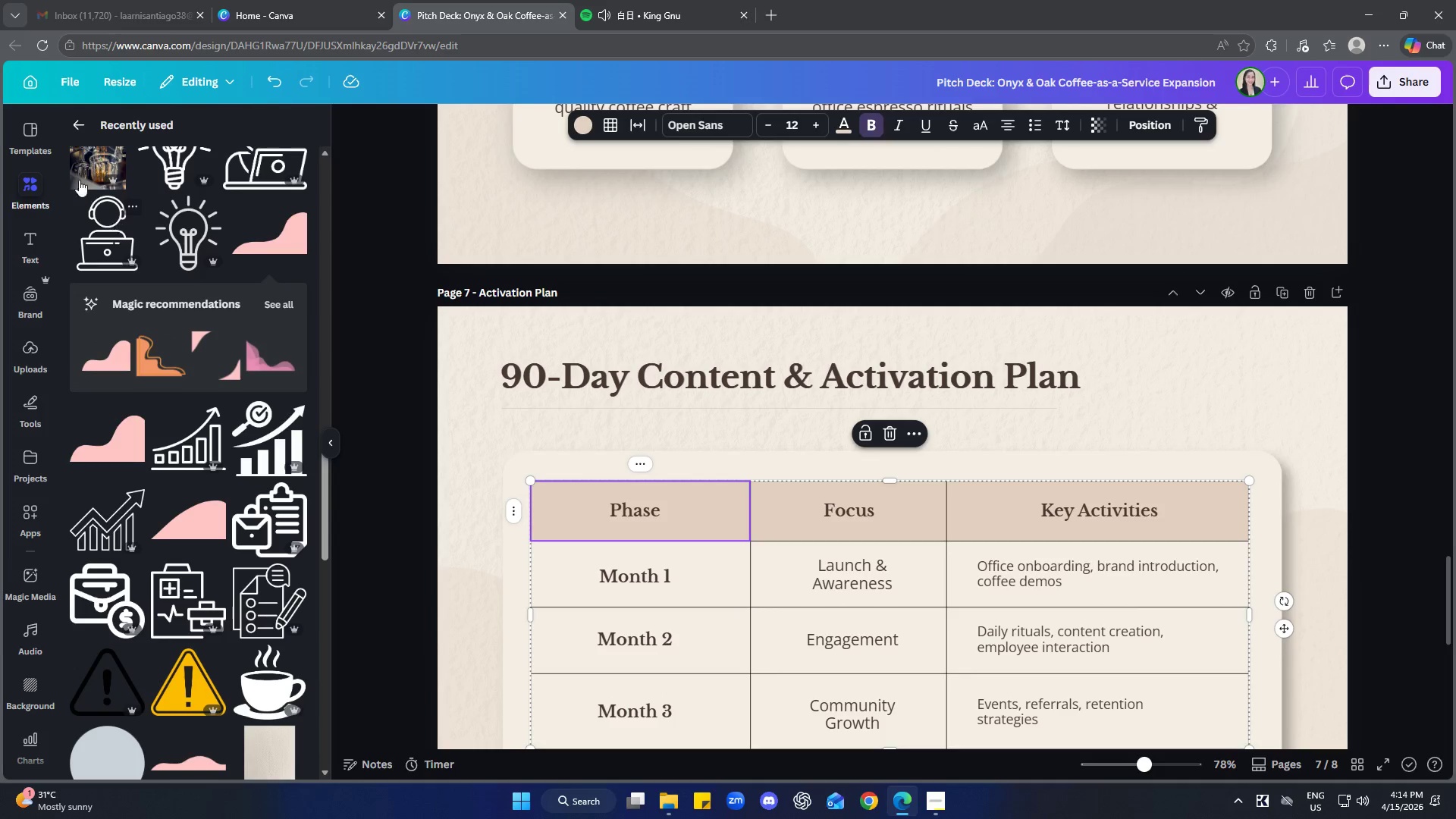 
left_click([81, 116])
 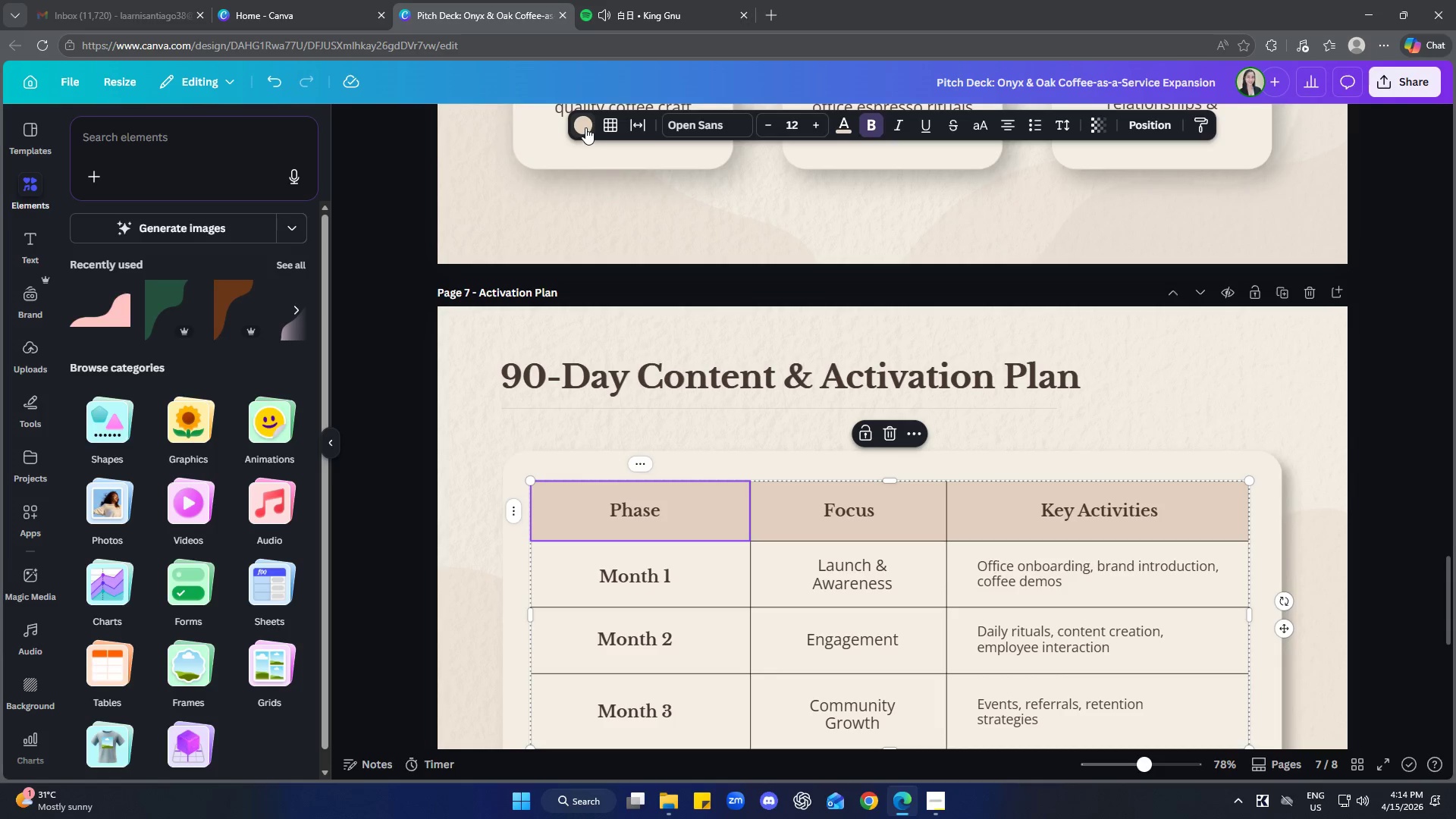 
scroll: coordinate [717, 579], scroll_direction: up, amount: 4.0
 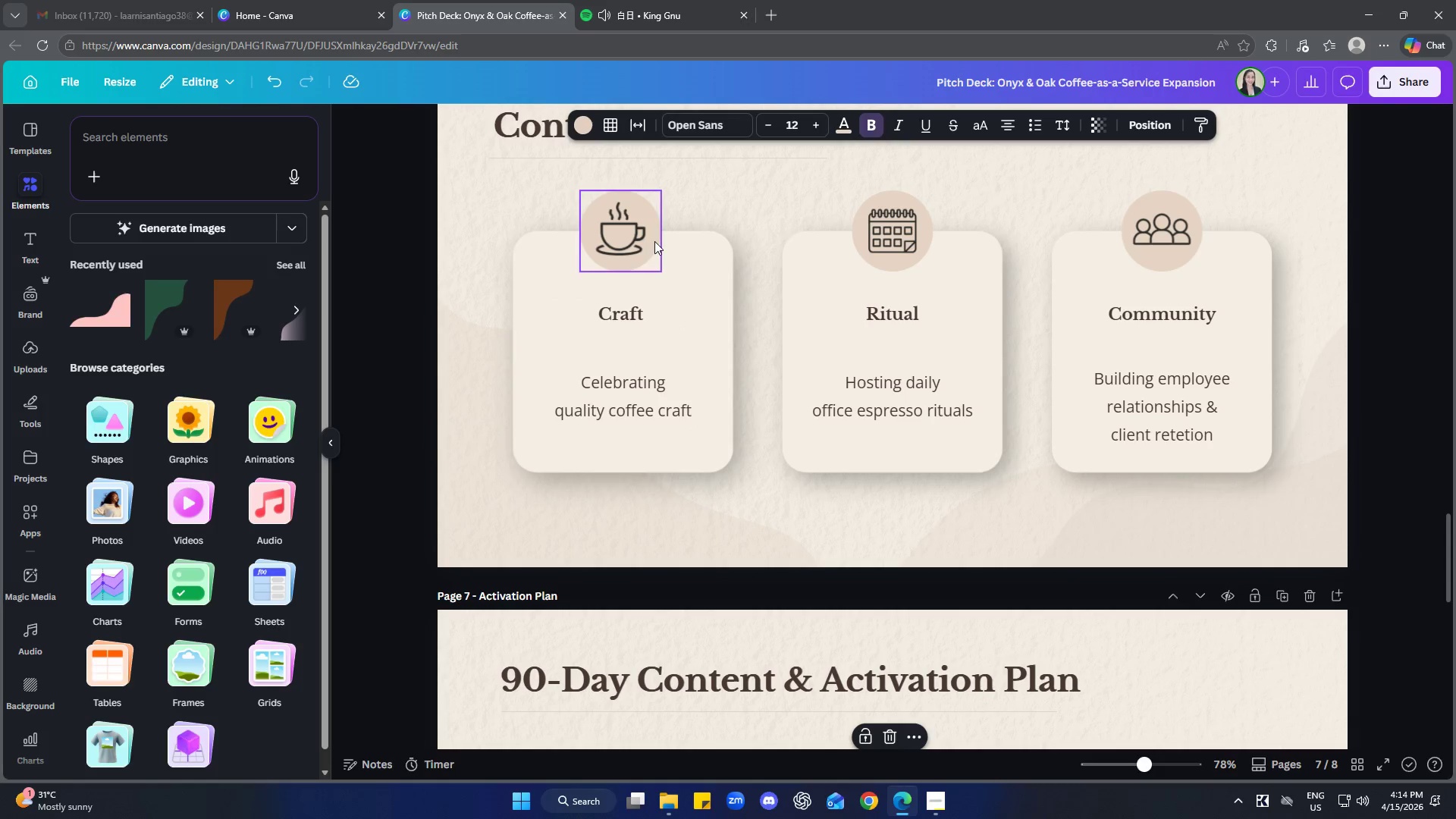 
left_click([648, 243])
 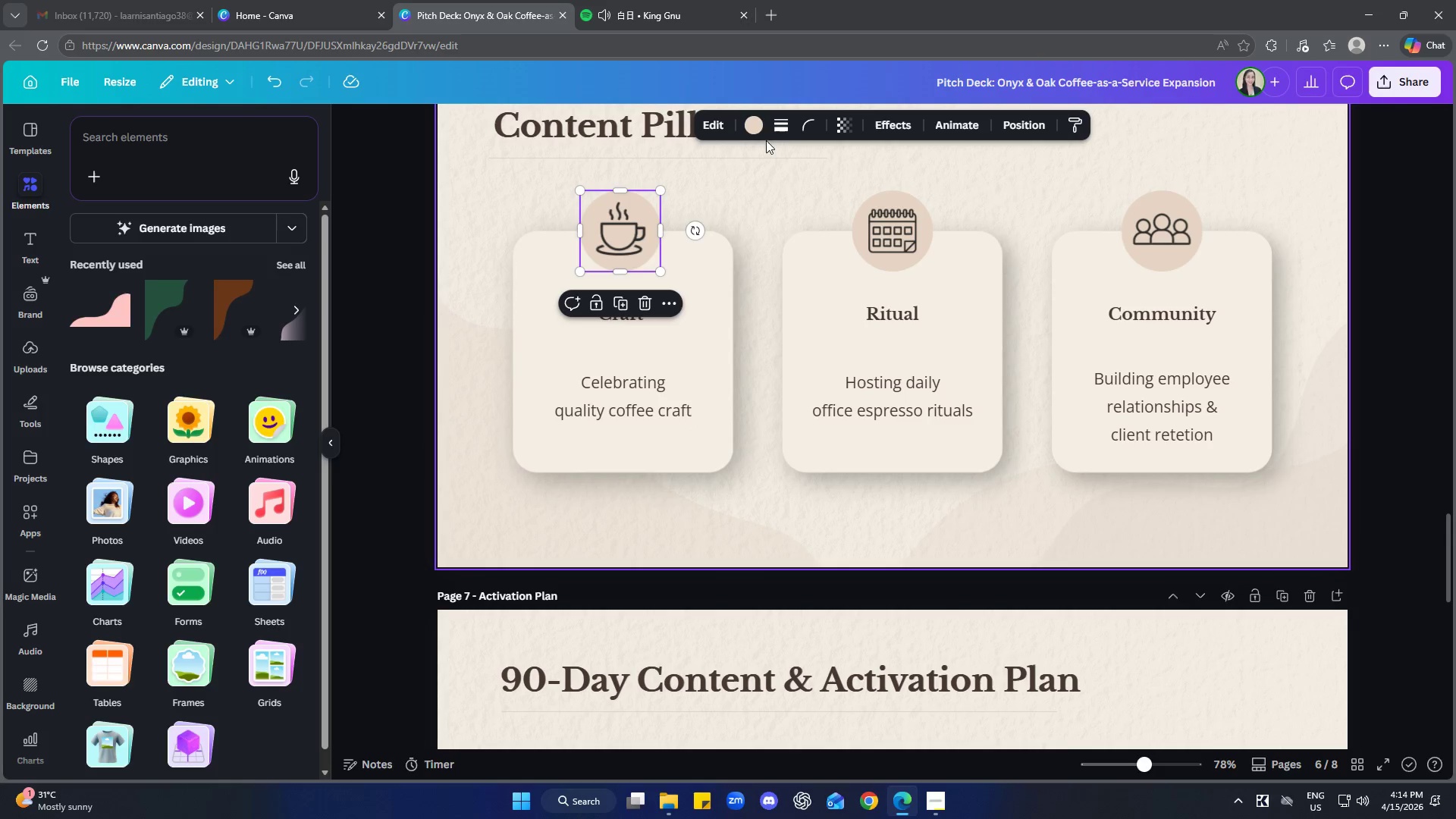 
left_click([755, 127])
 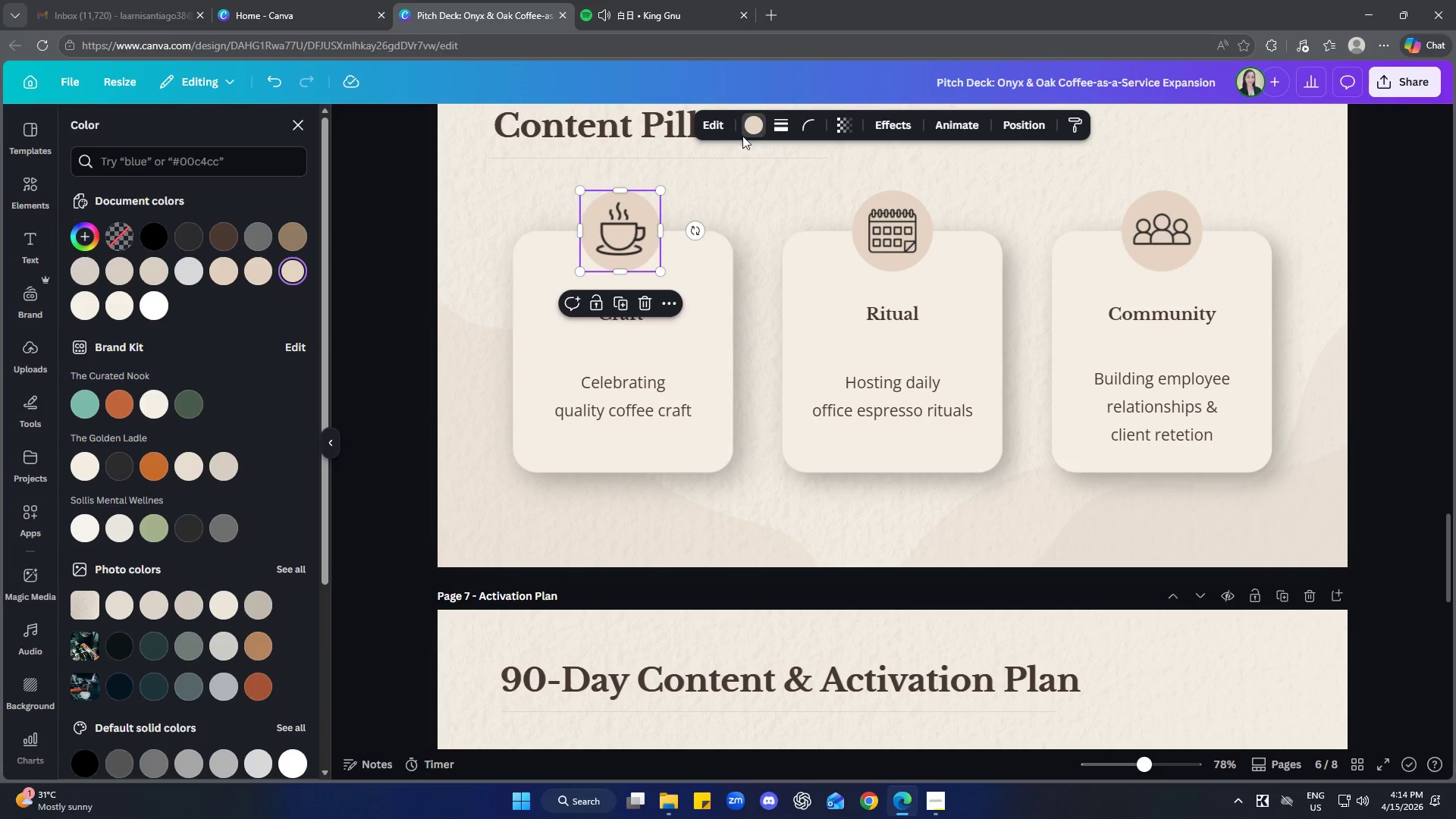 
scroll: coordinate [703, 184], scroll_direction: down, amount: 3.0
 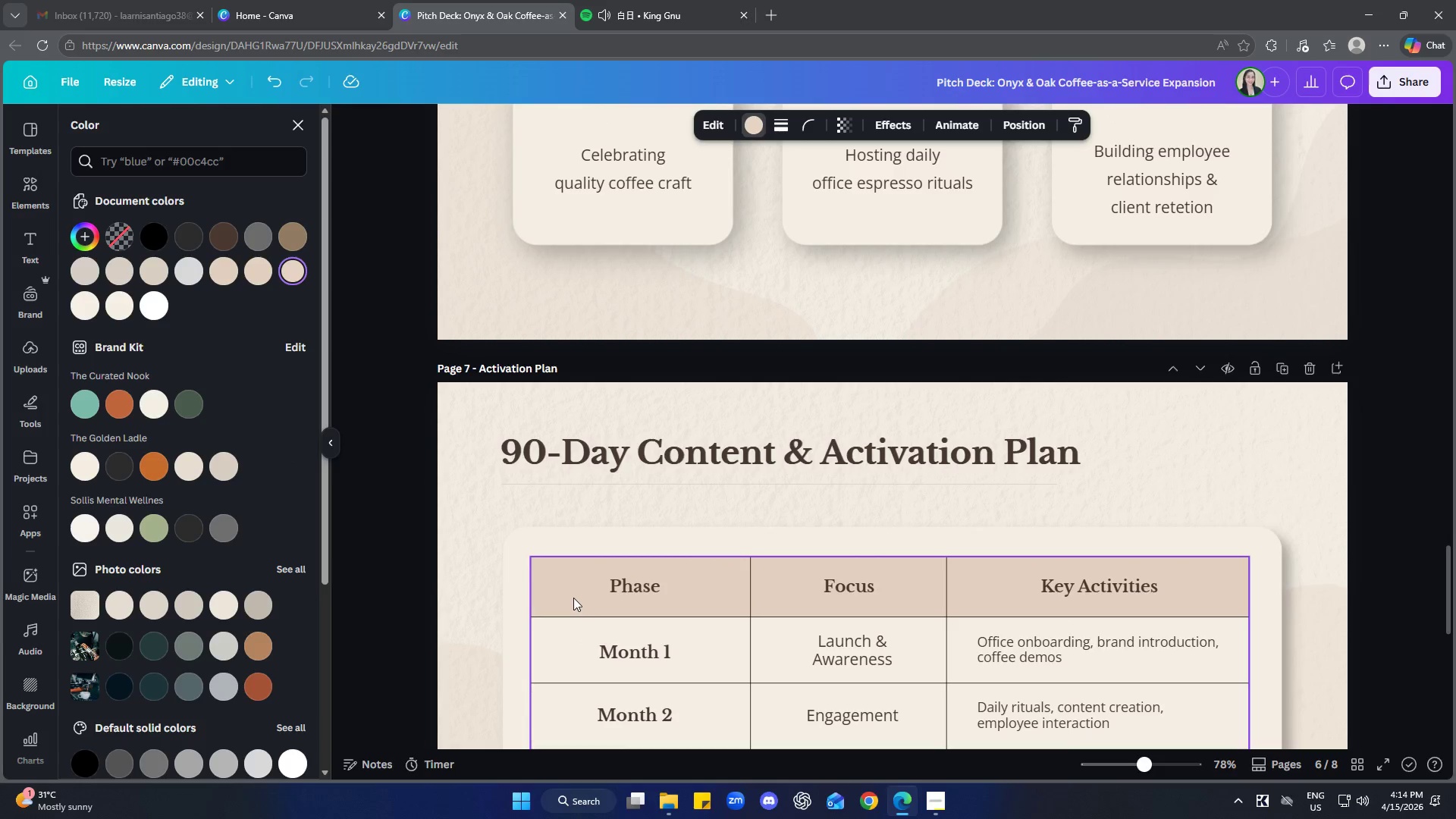 
left_click([573, 595])
 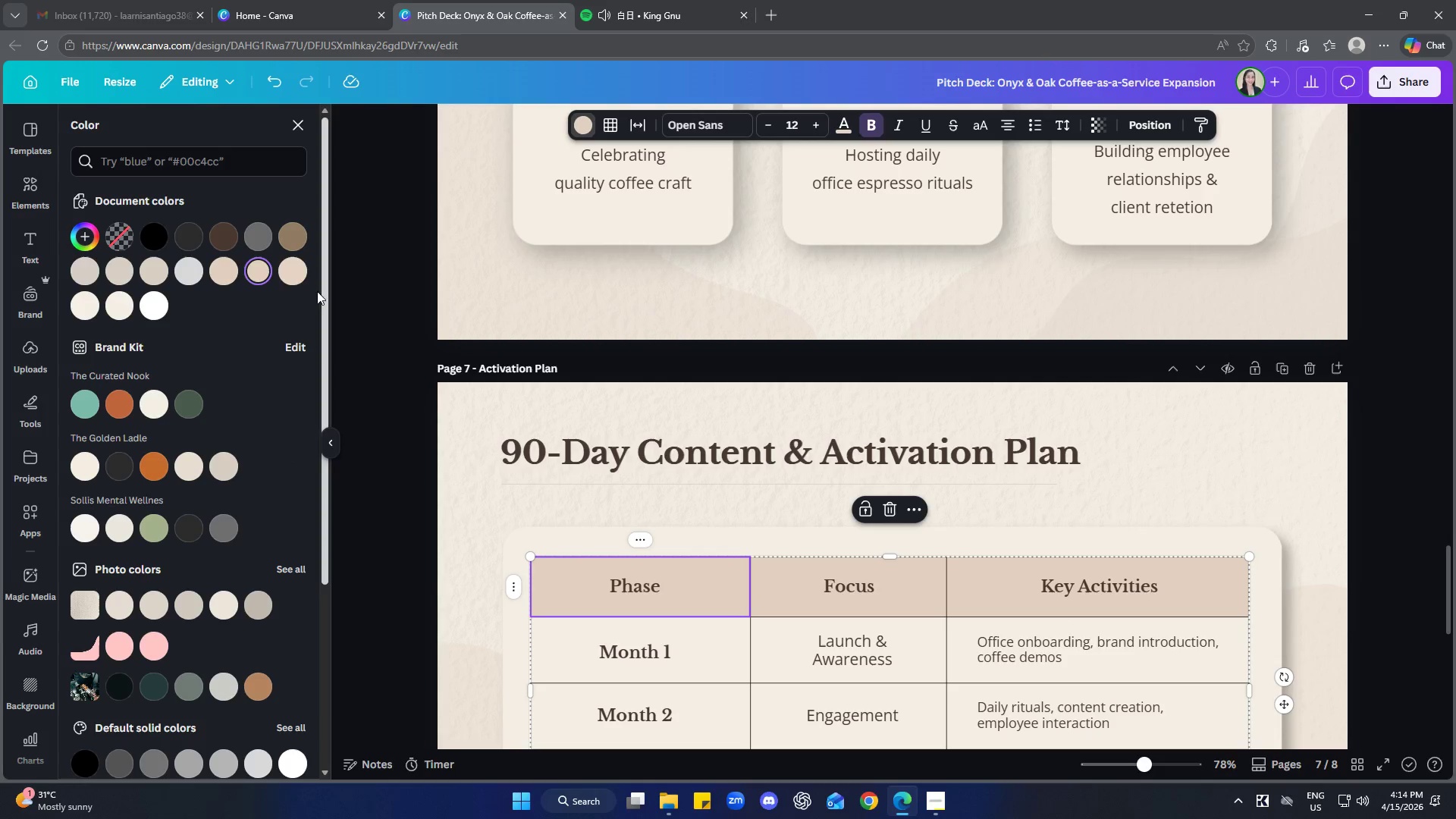 
left_click([292, 273])
 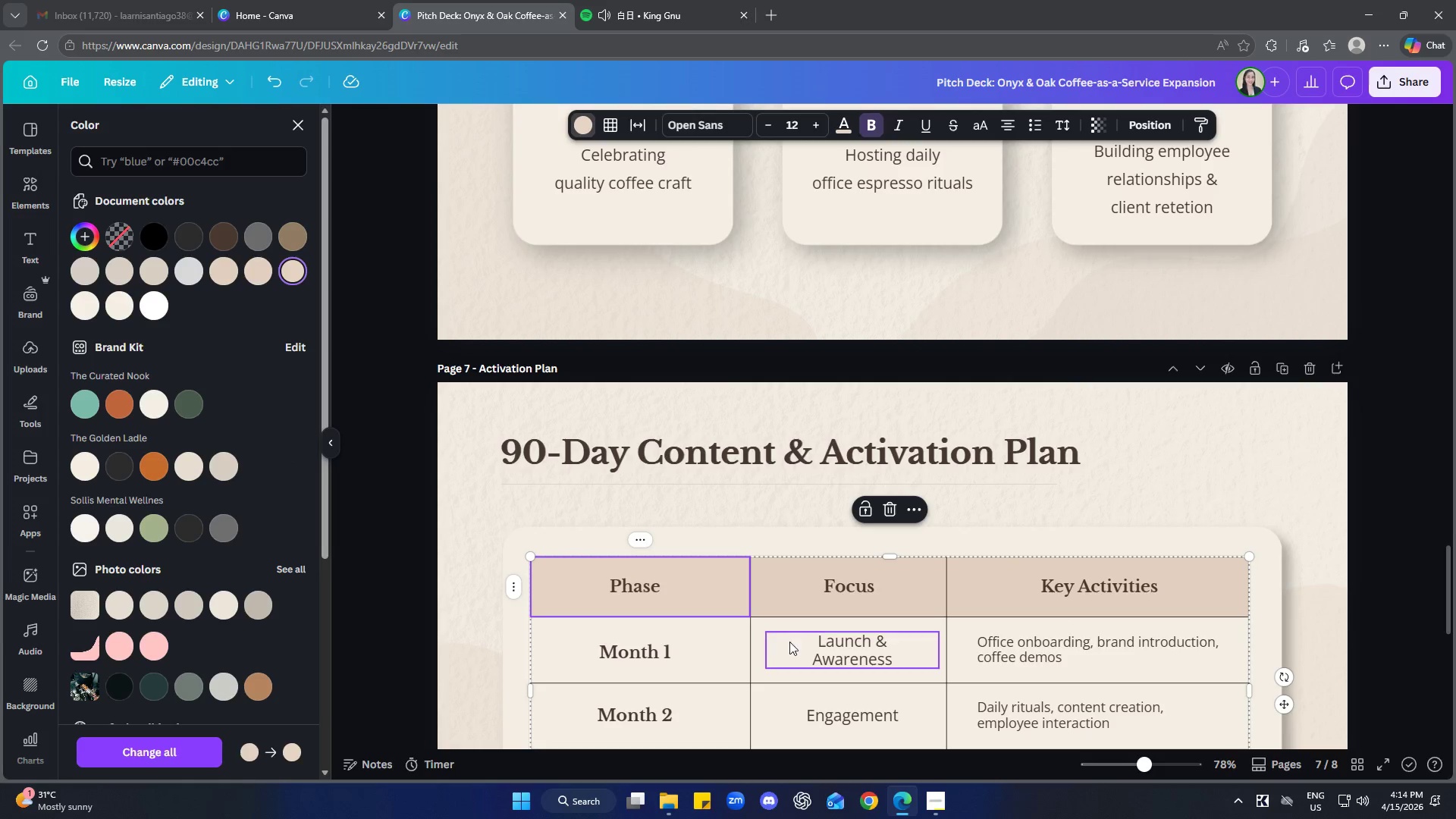 
left_click([792, 601])
 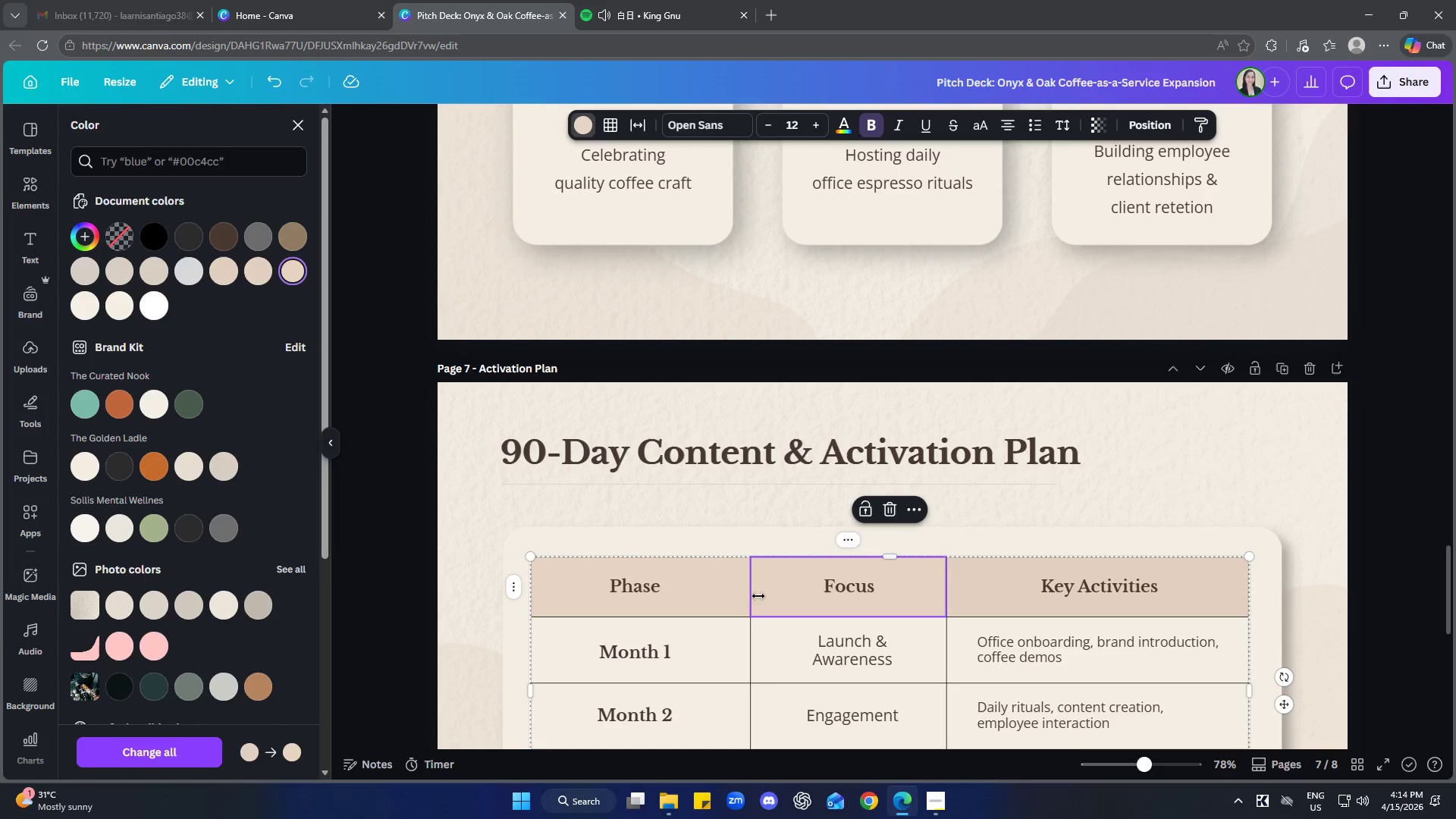 
left_click([1010, 606])
 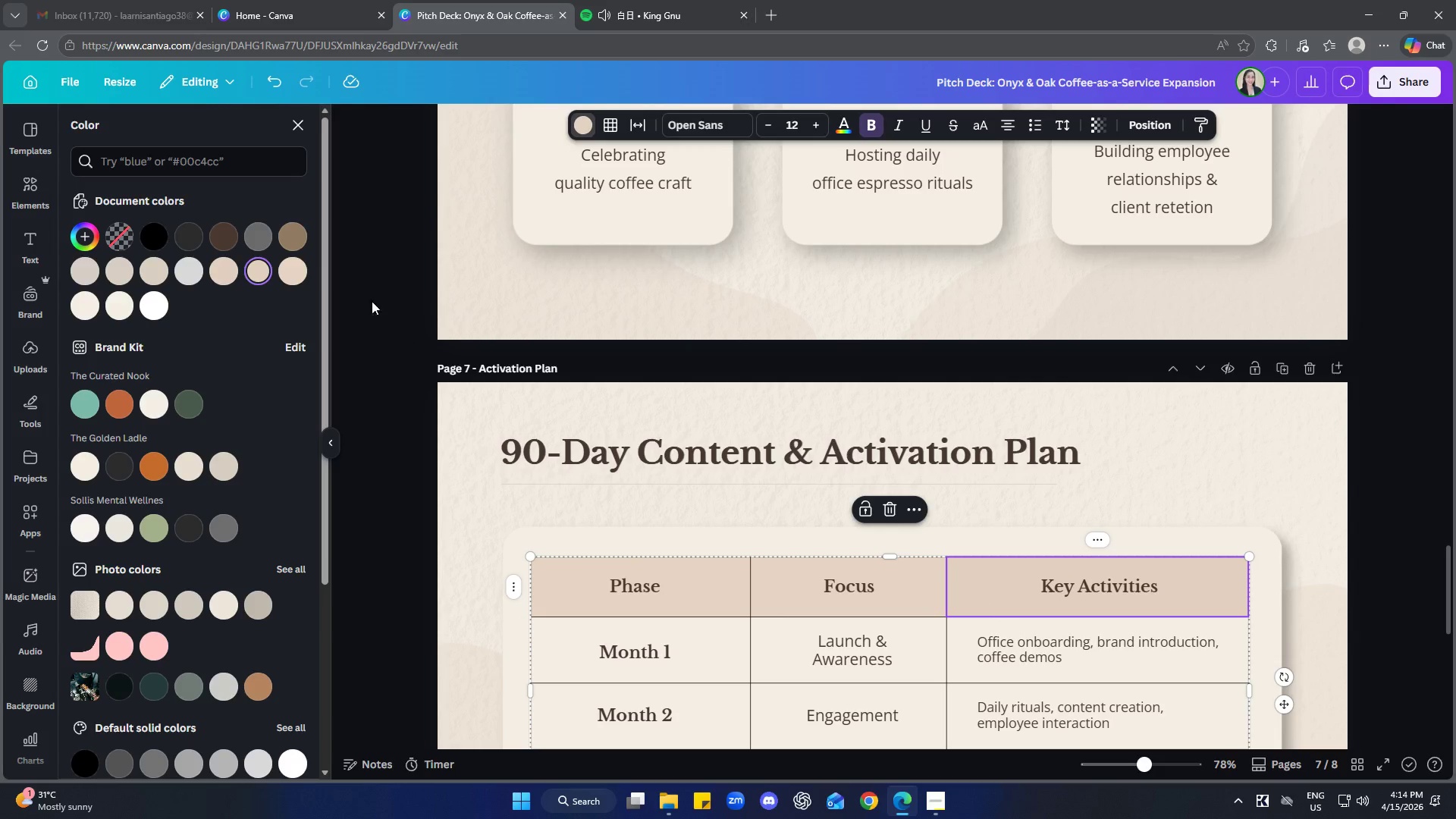 
left_click([298, 276])
 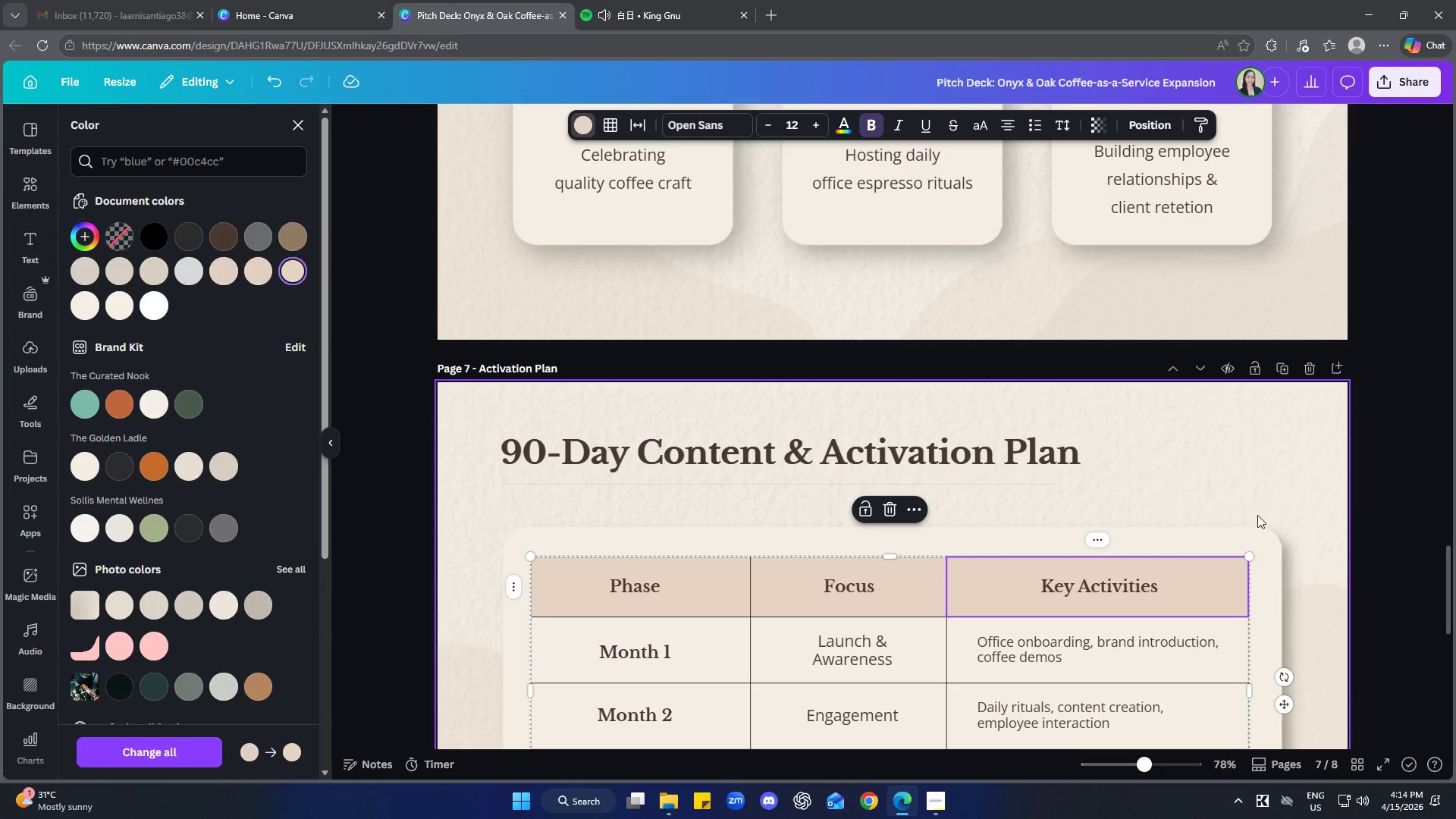 
left_click([1393, 479])
 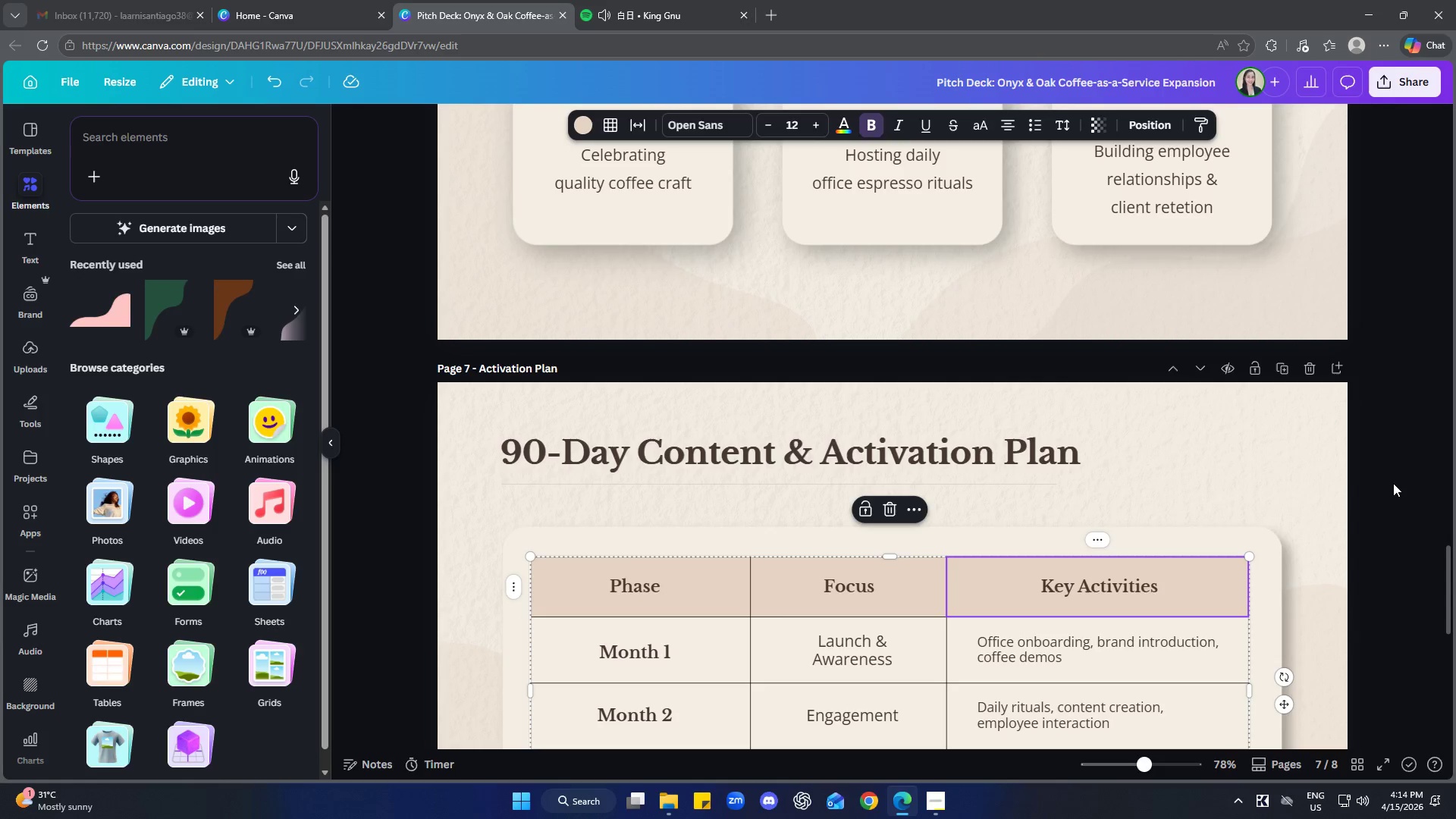 
left_click([1419, 458])
 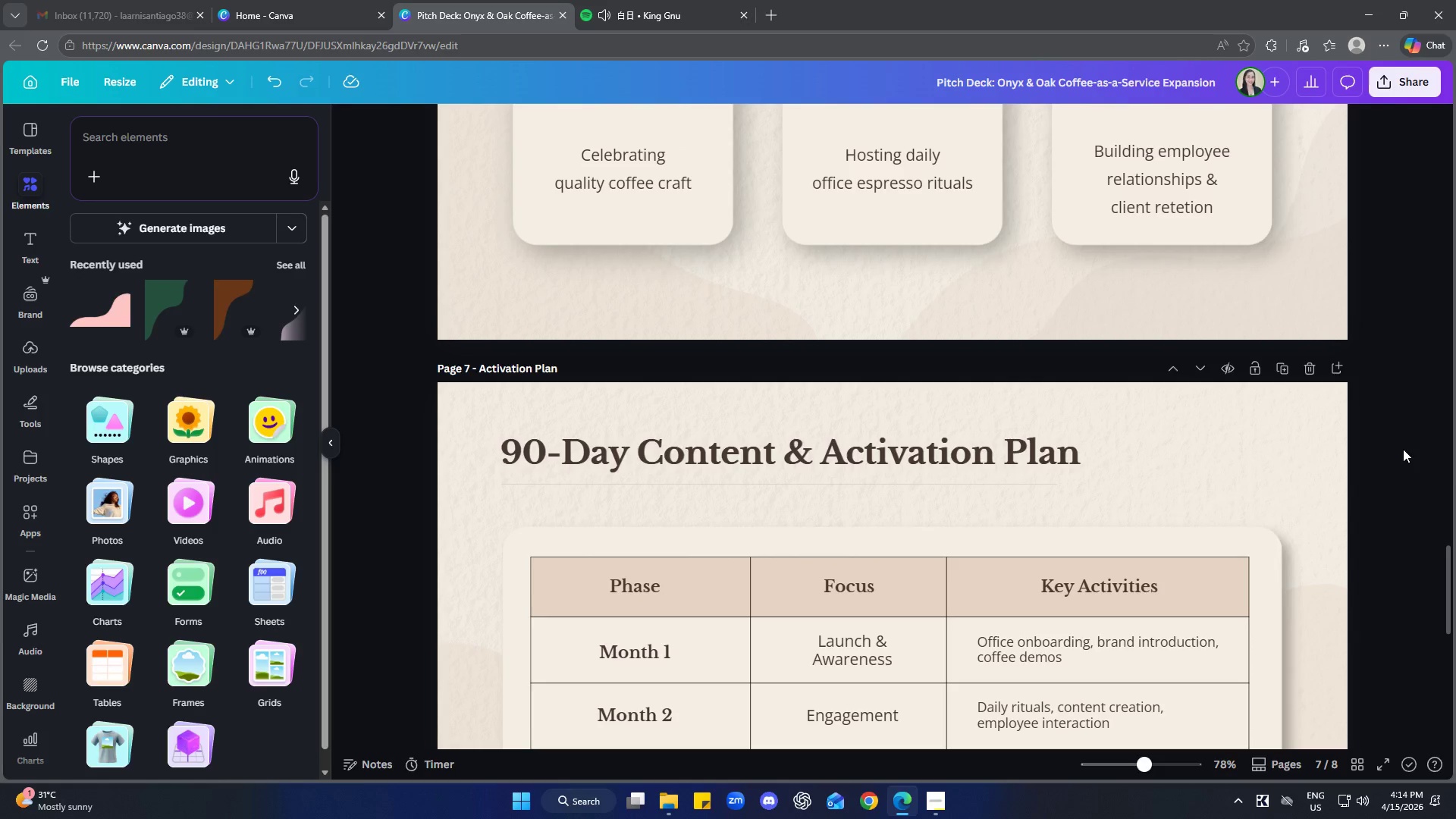 
left_click([1134, 511])
 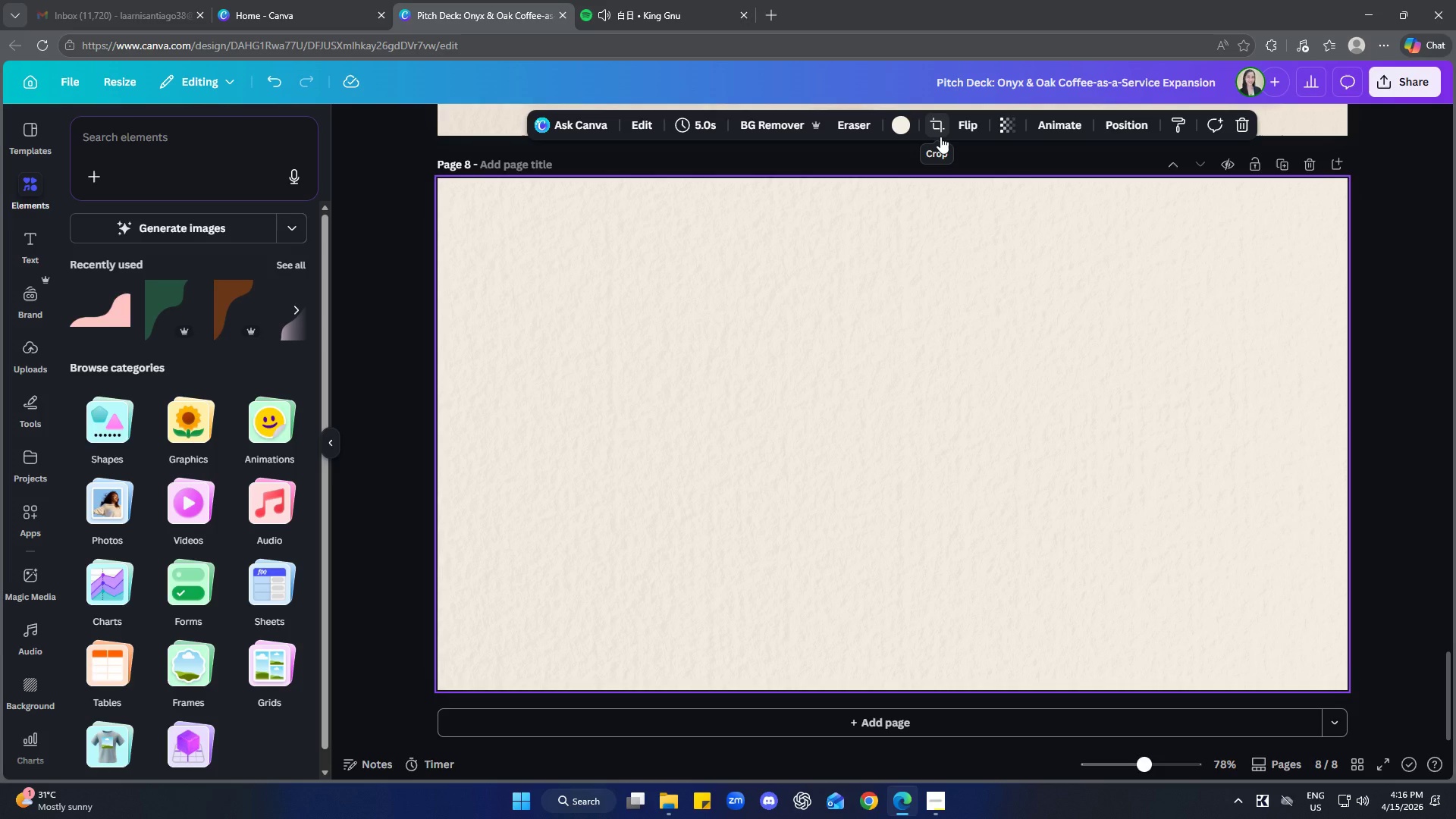 
scroll: coordinate [1370, 422], scroll_direction: down, amount: 11.0
 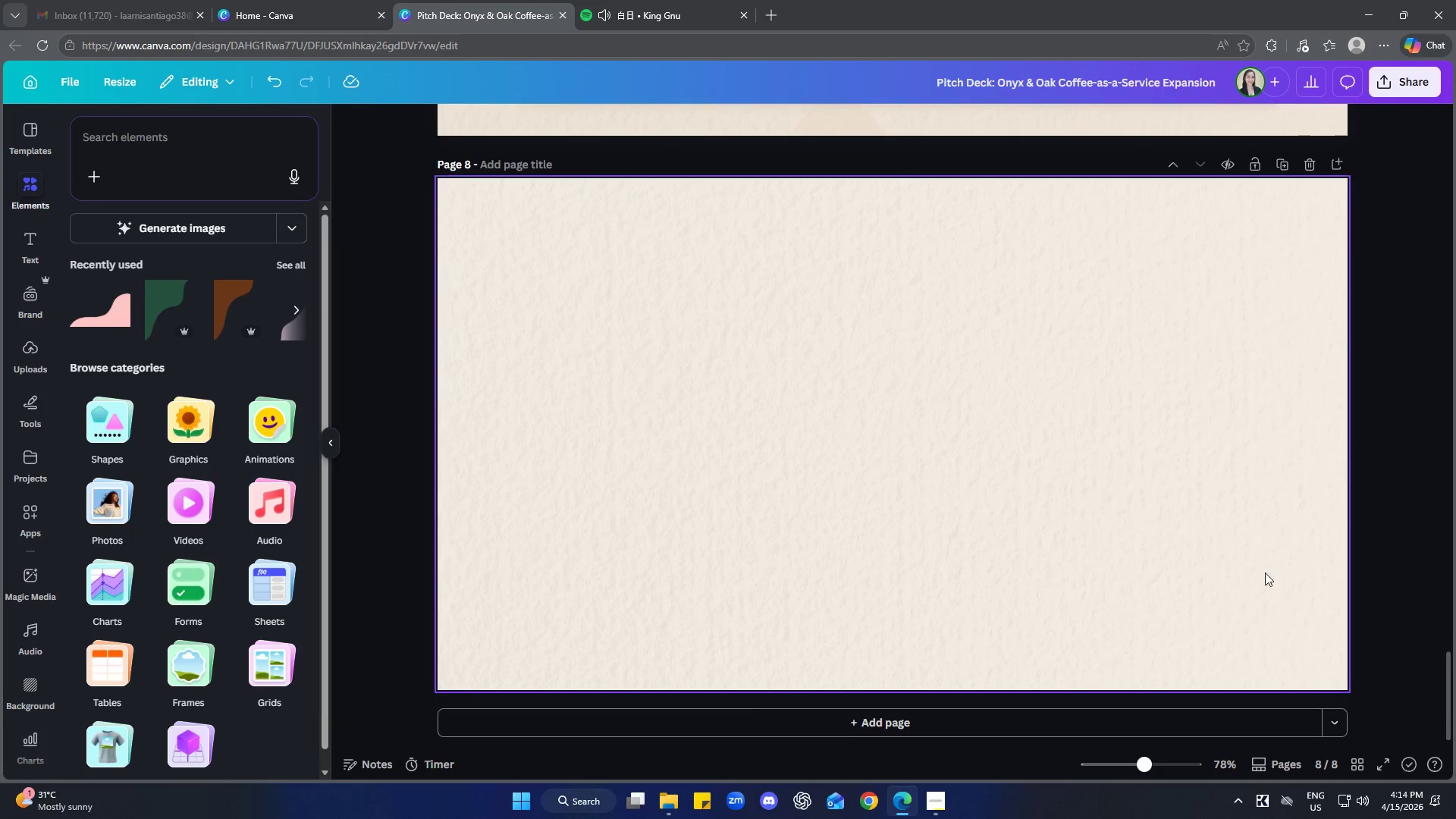 
wait(84.1)
 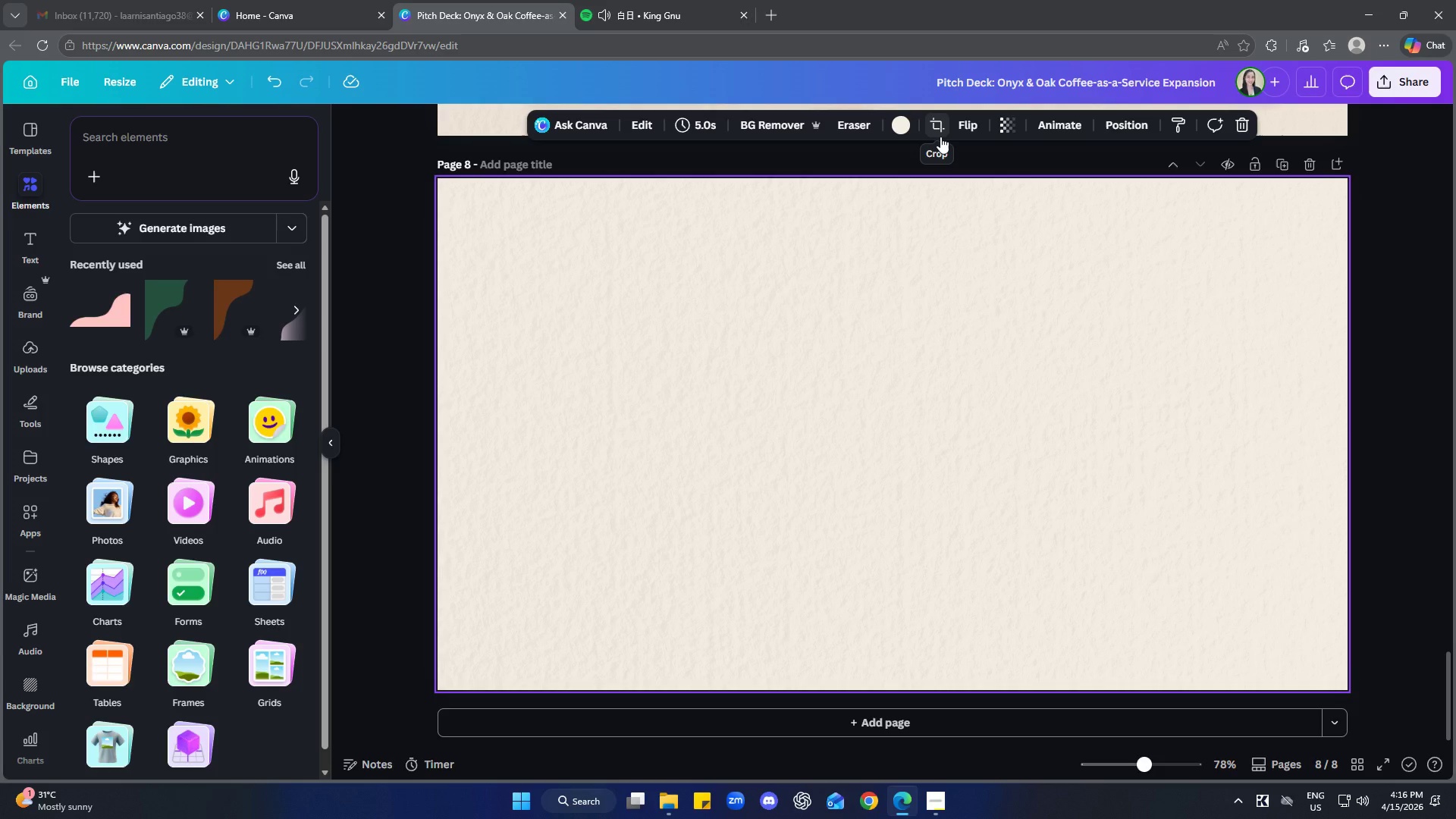 
left_click([646, 0])
 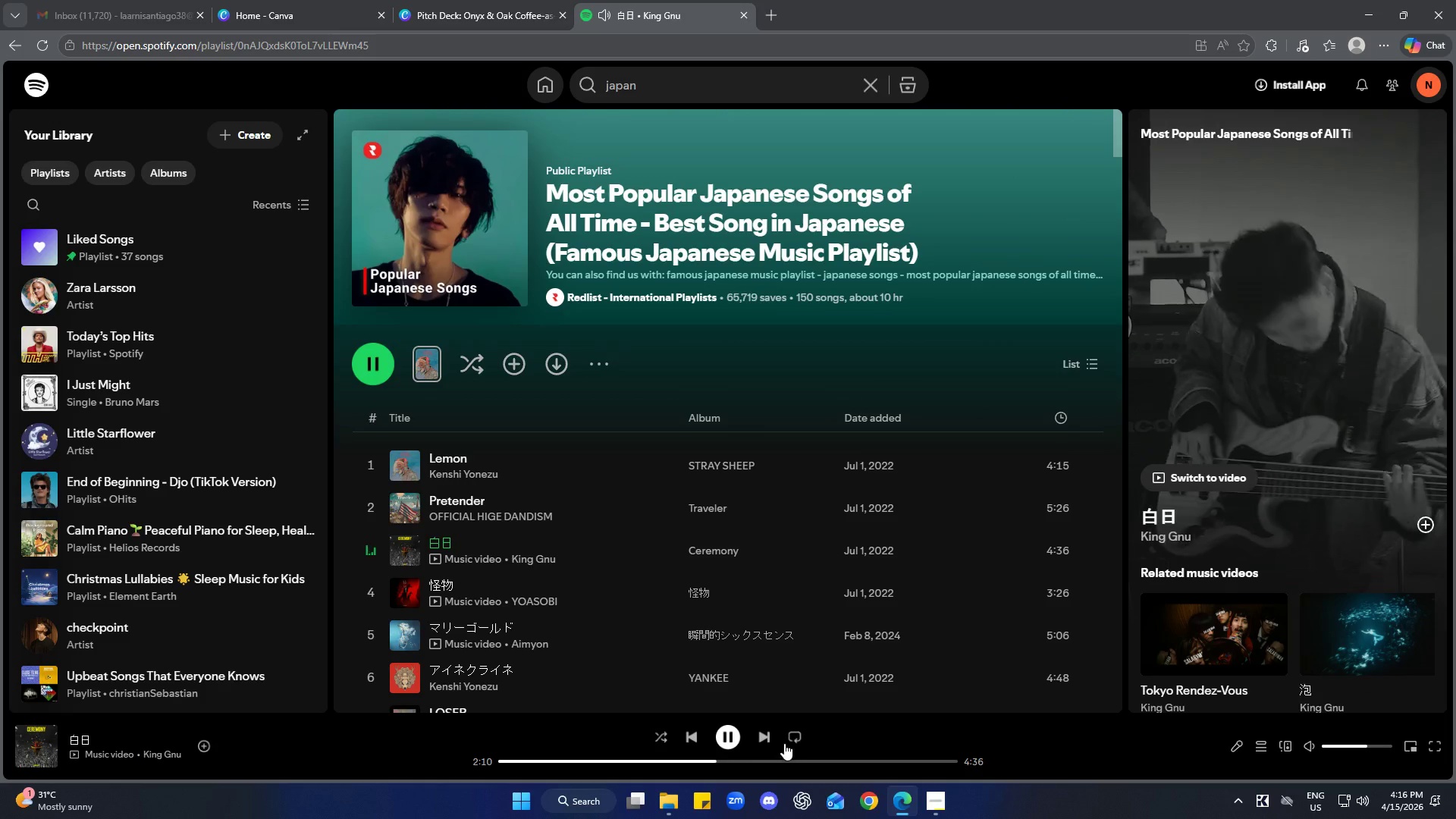 
left_click([766, 740])
 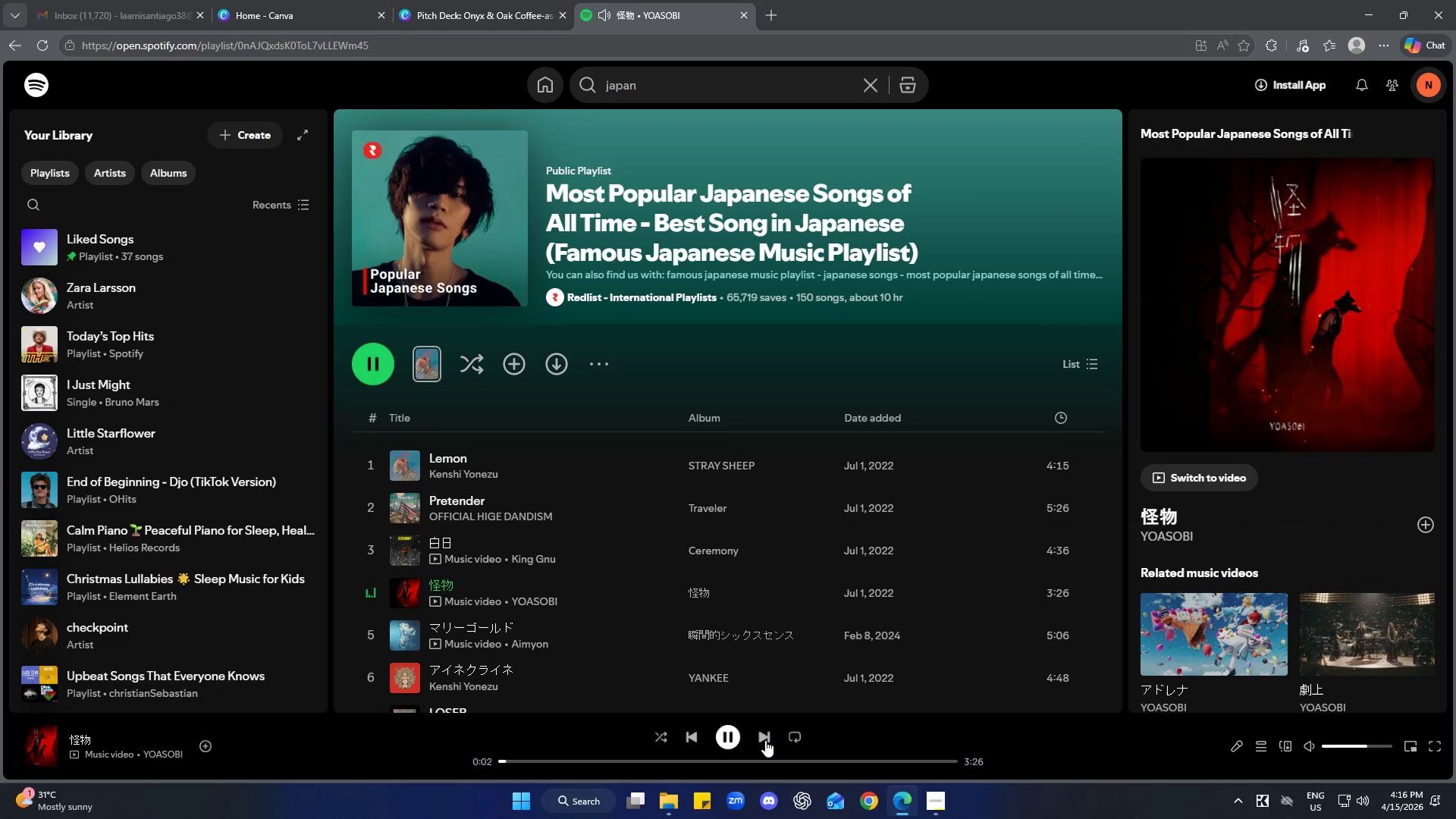 
left_click([478, 3])
 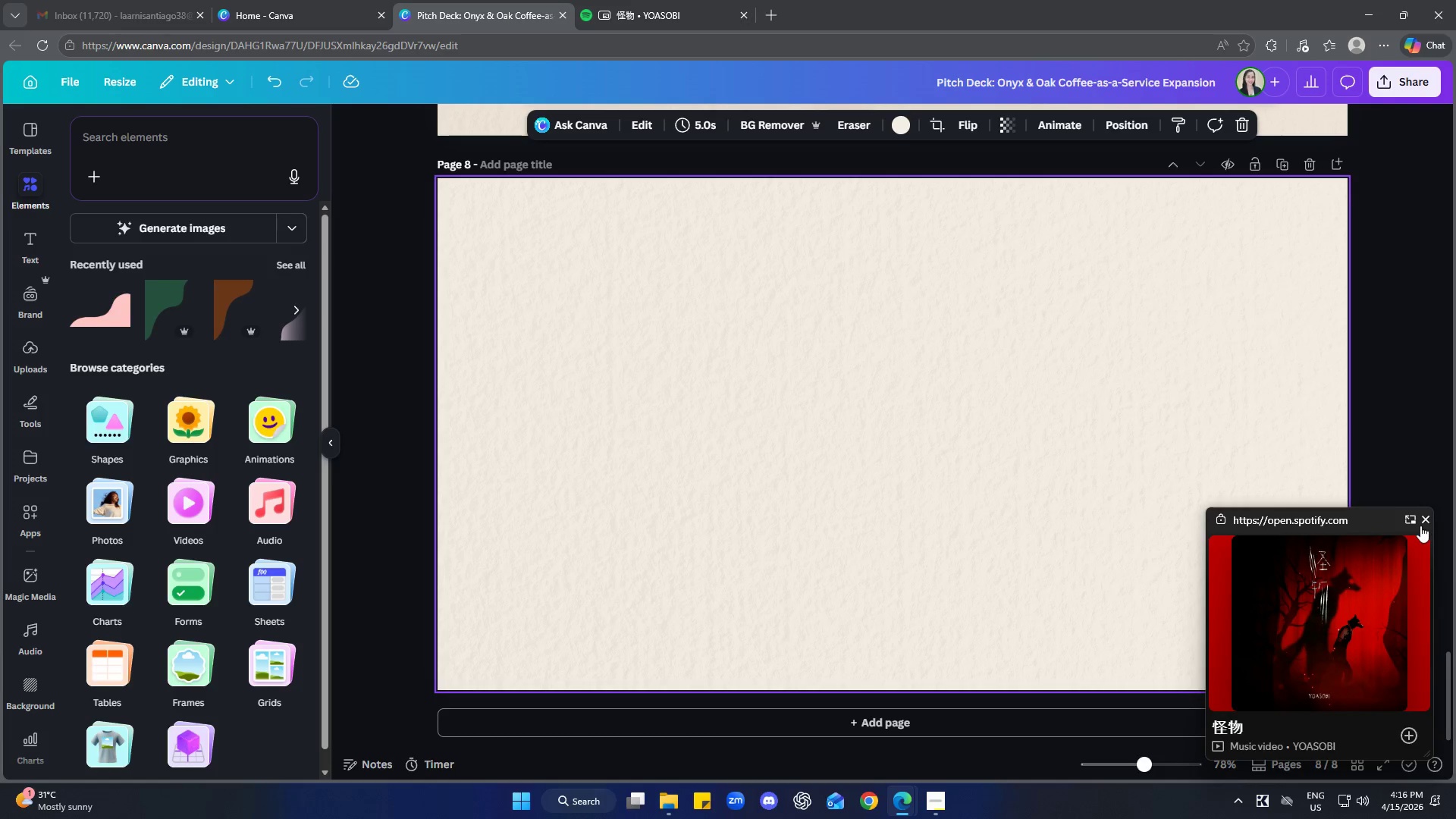 
double_click([1395, 416])
 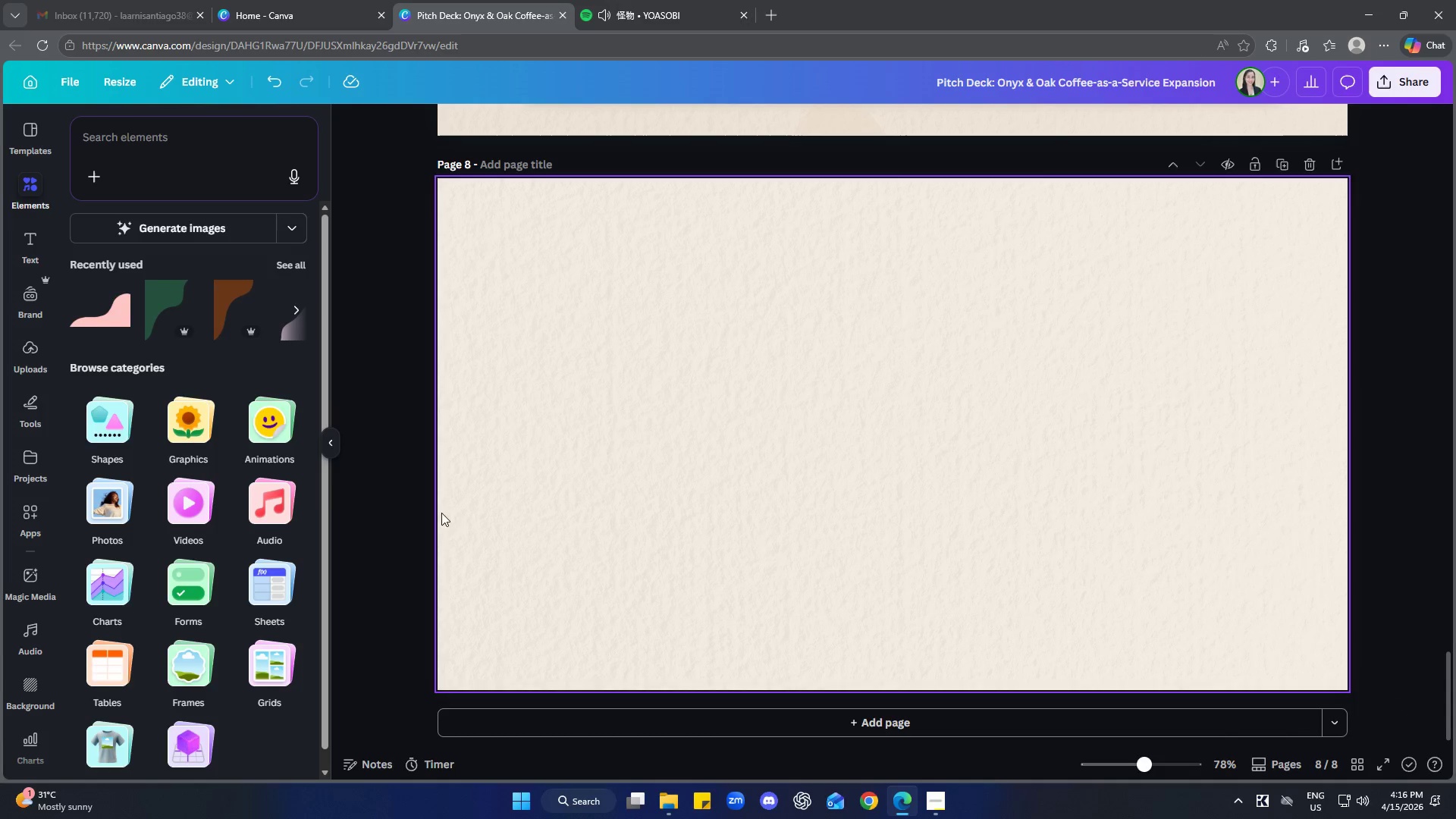 
mouse_move([275, 406])
 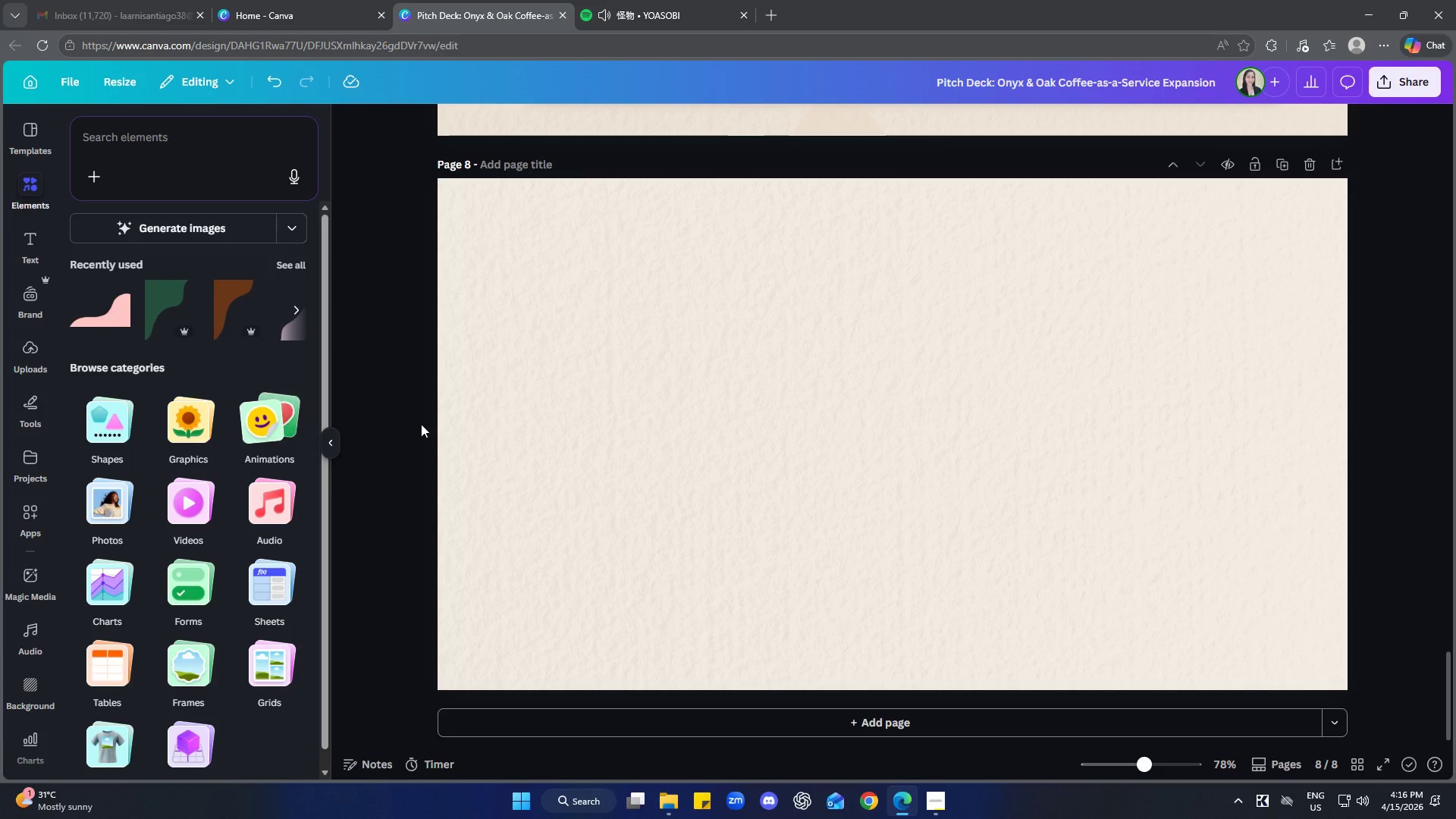 
left_click([607, 424])
 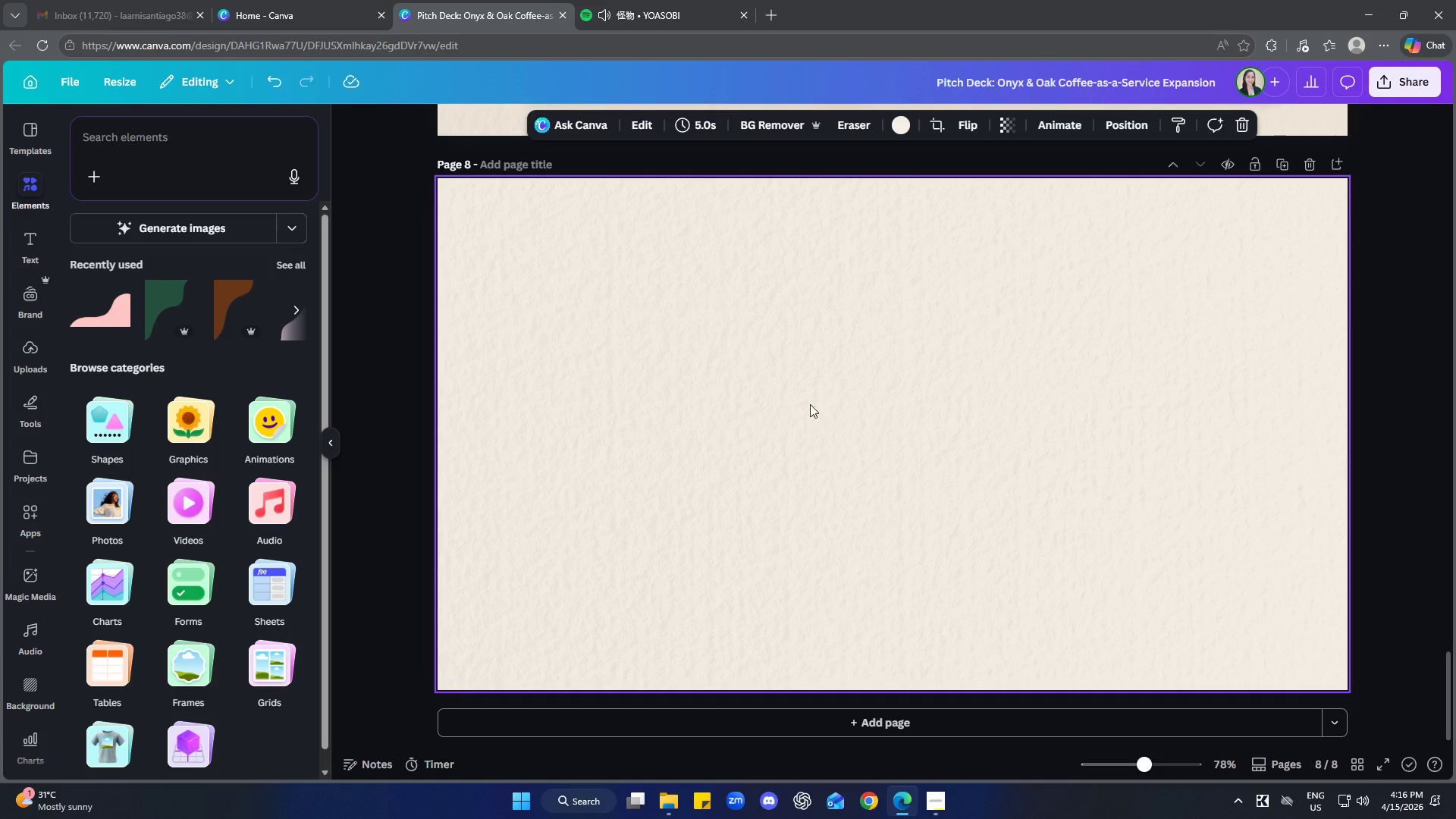 
right_click([898, 347])
 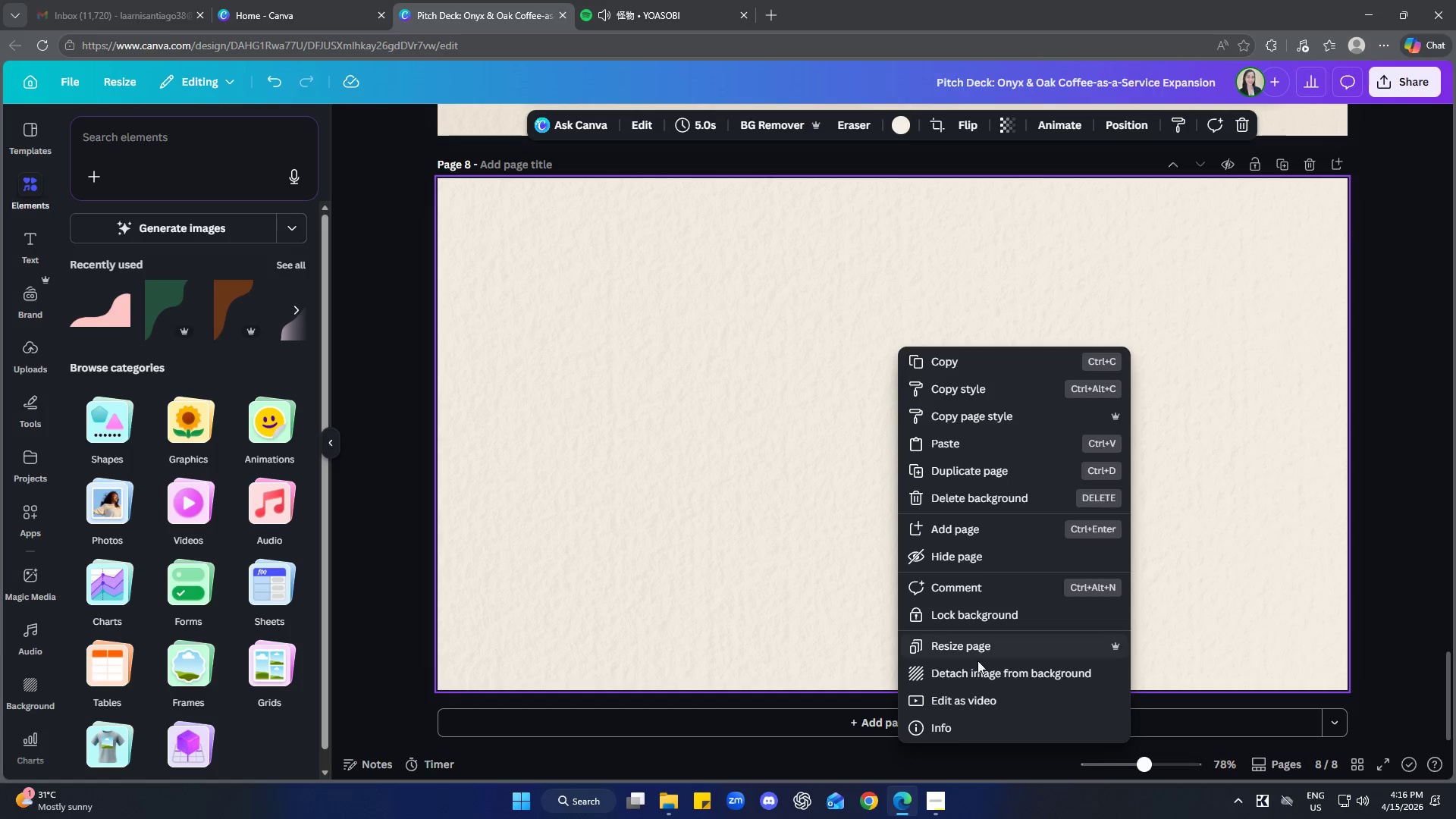 
left_click([978, 666])
 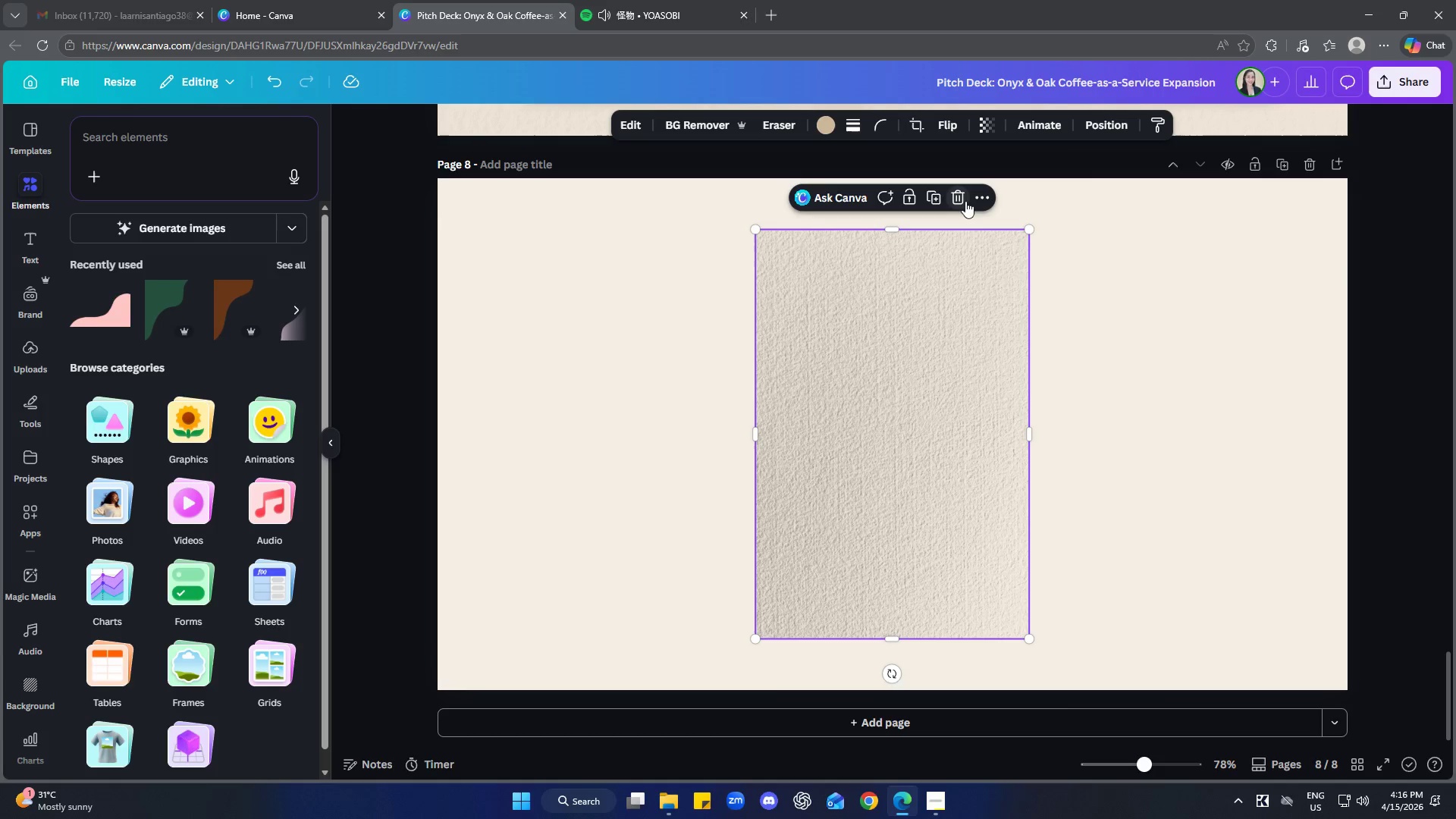 
double_click([1124, 431])
 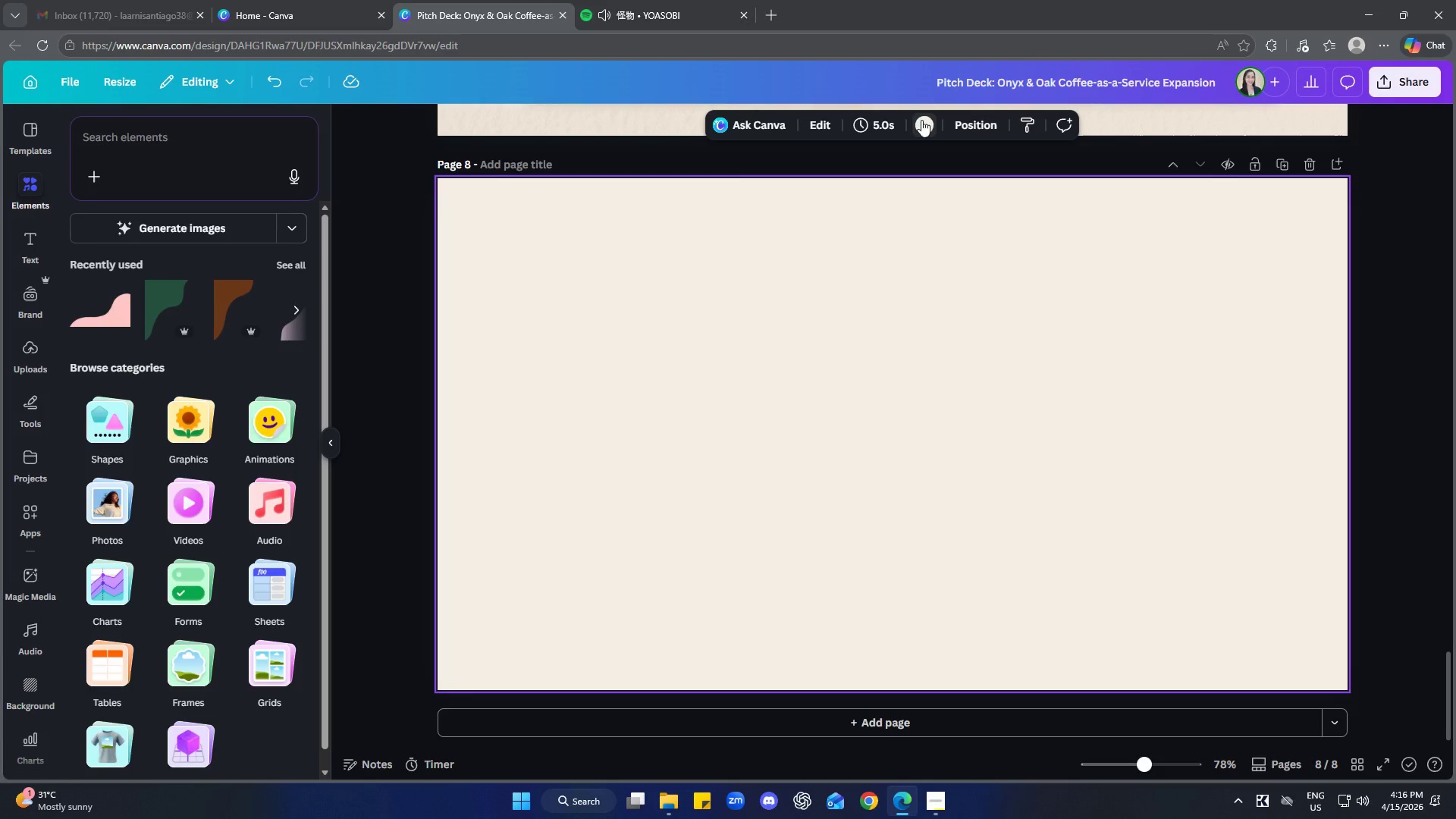 
left_click([188, 231])
 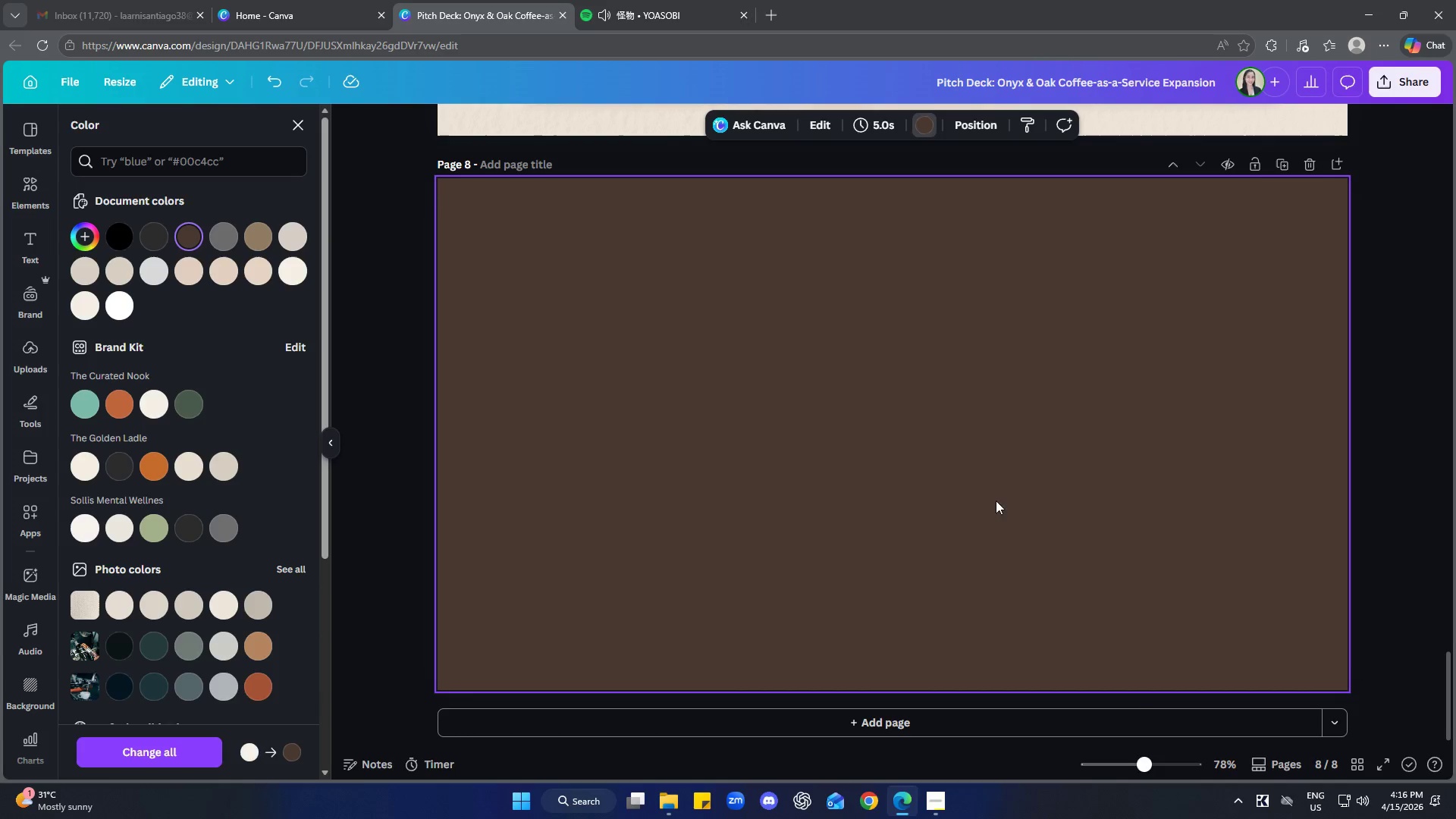 
left_click([1410, 455])
 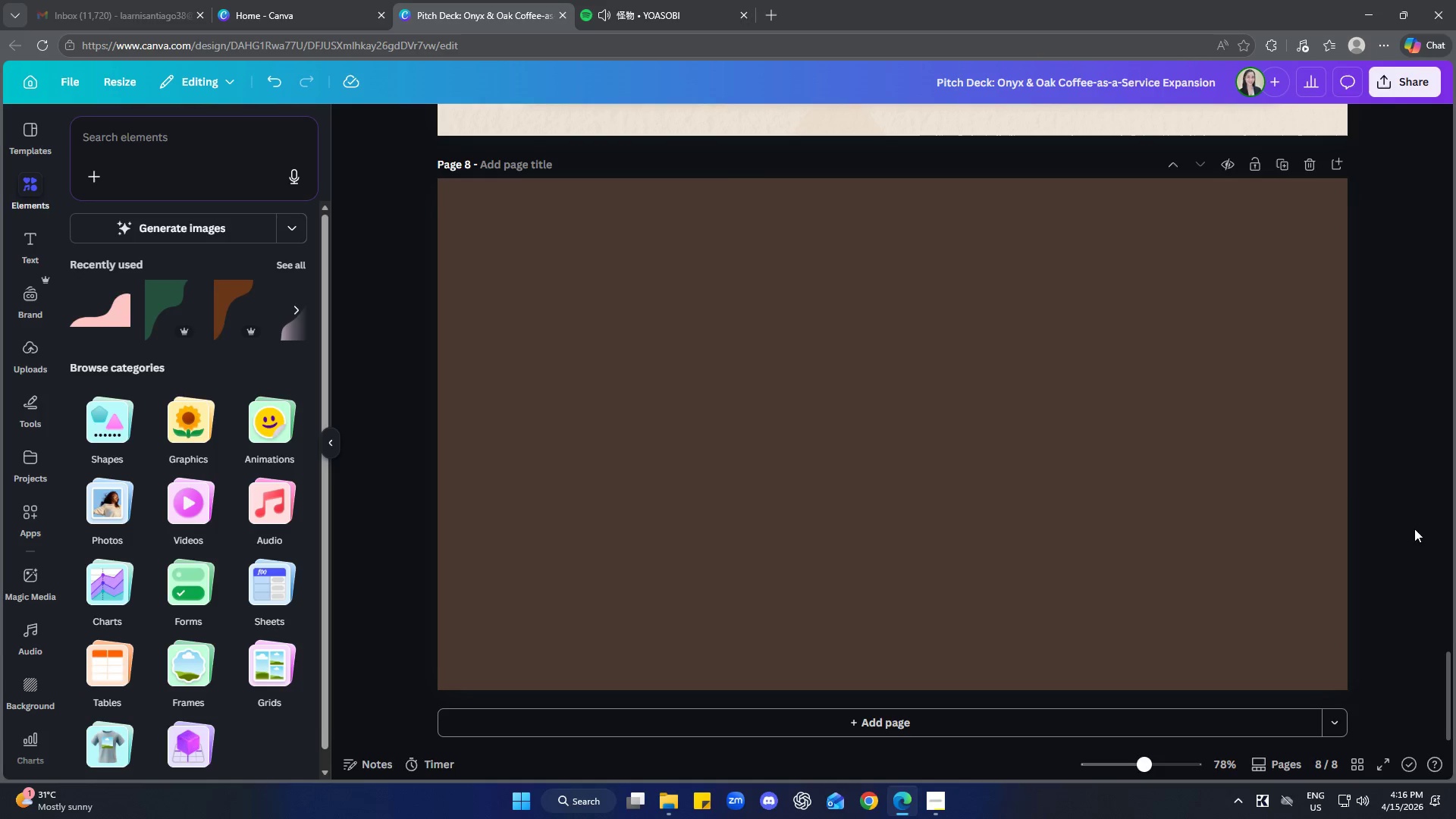 
scroll: coordinate [1358, 483], scroll_direction: up, amount: 53.0
 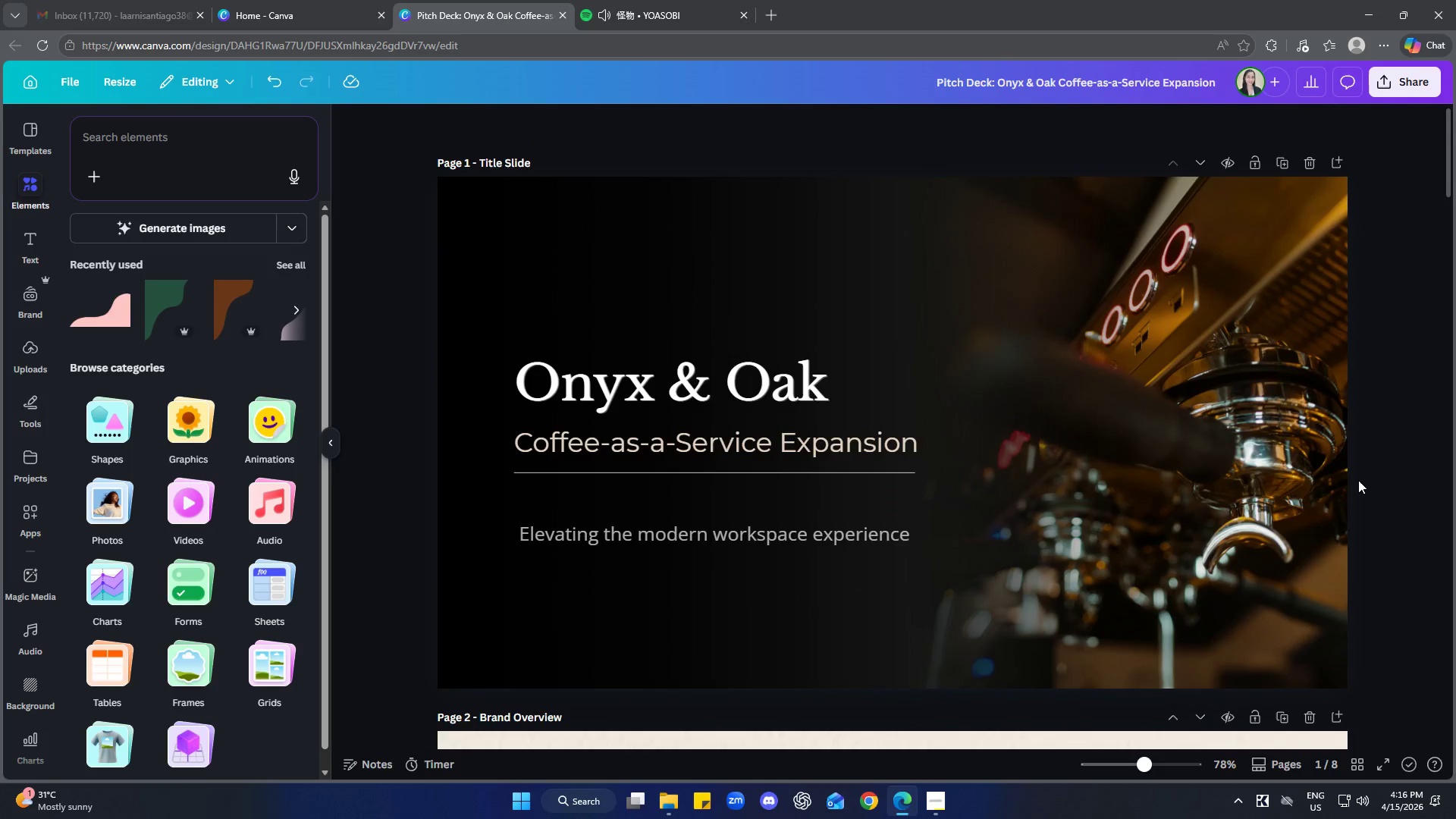 
scroll: coordinate [1359, 508], scroll_direction: down, amount: 58.0
 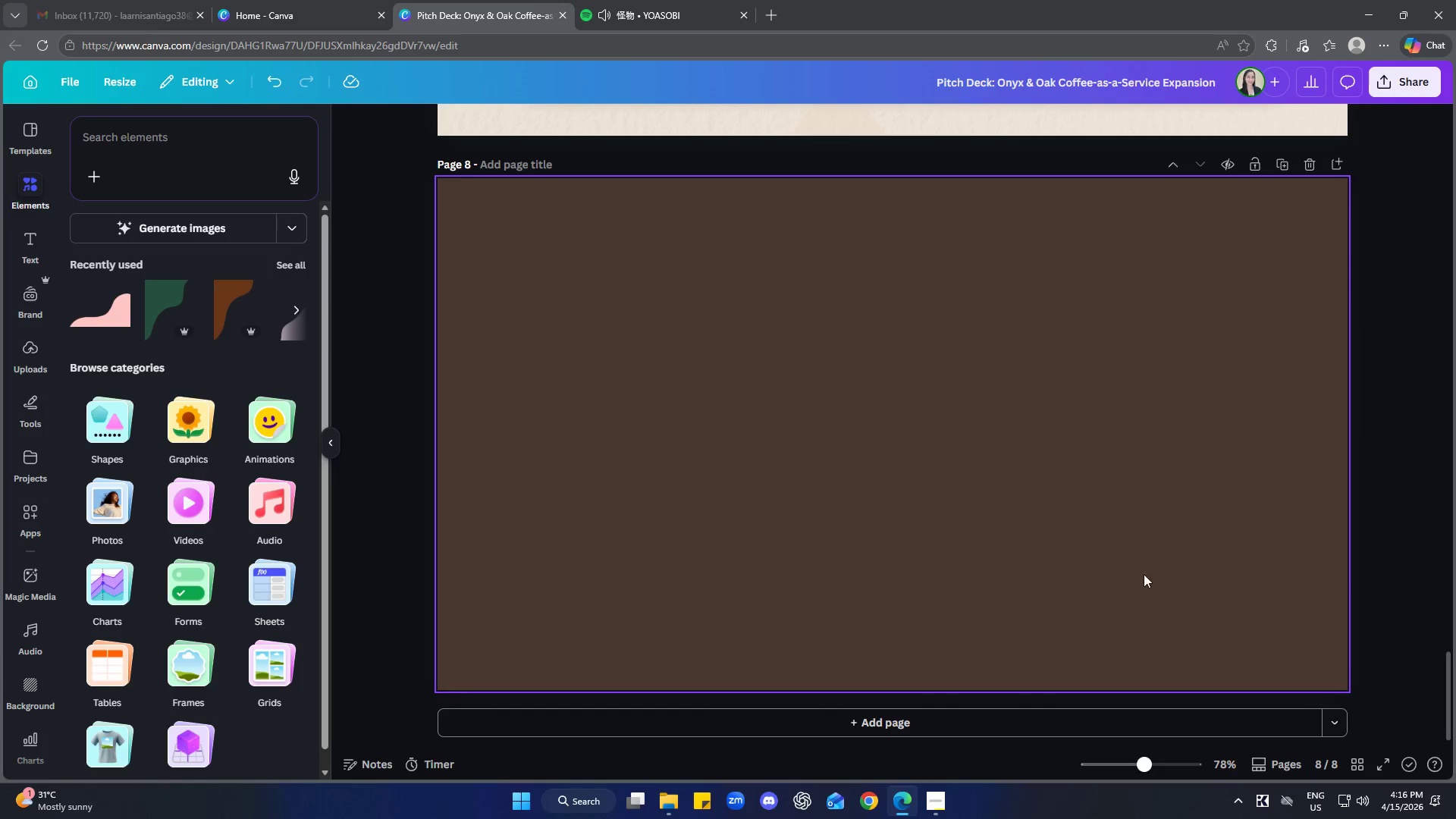 
left_click([1065, 544])
 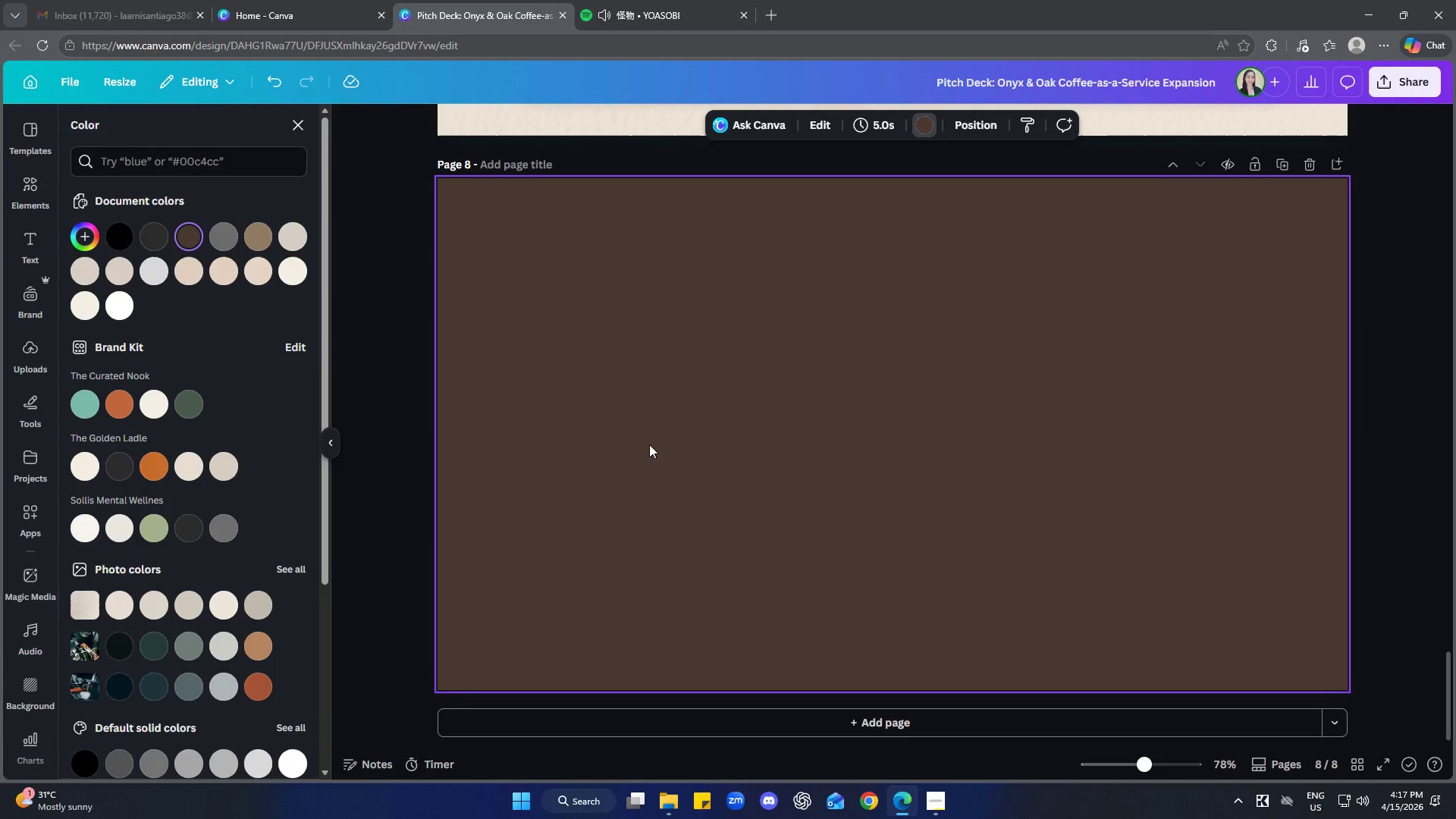 
left_click([153, 243])
 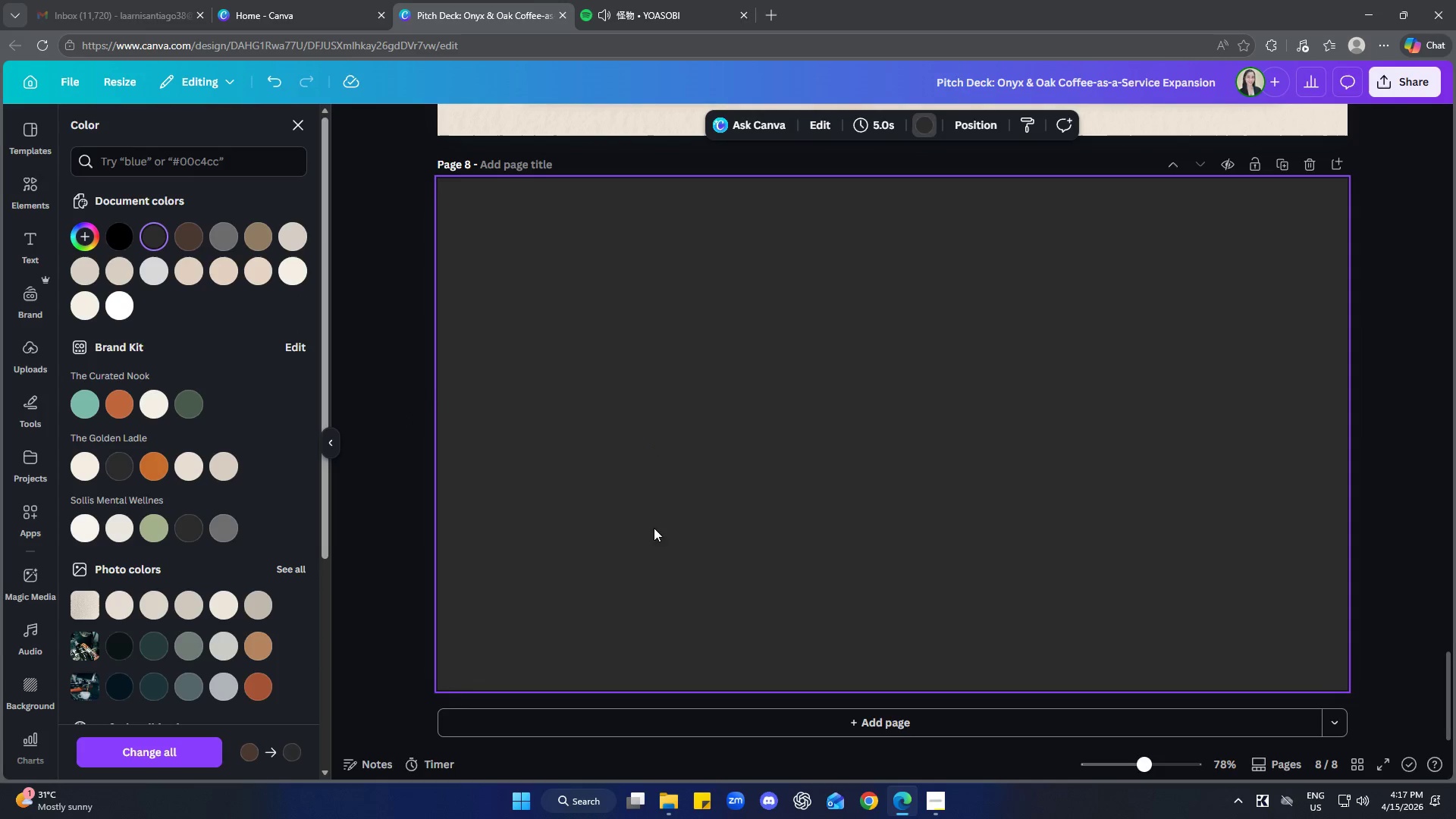 
left_click([1011, 468])
 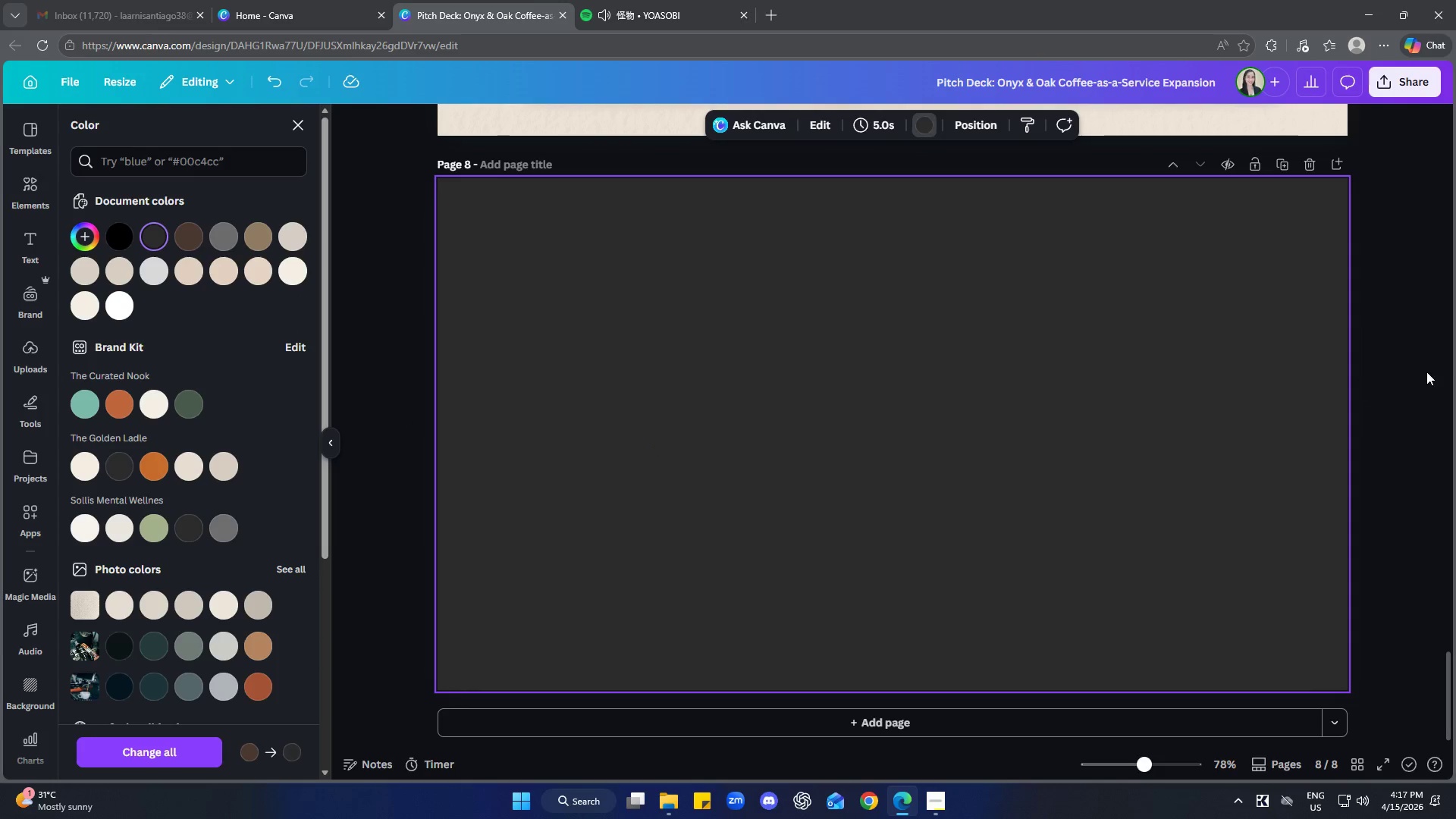 
left_click([1389, 342])
 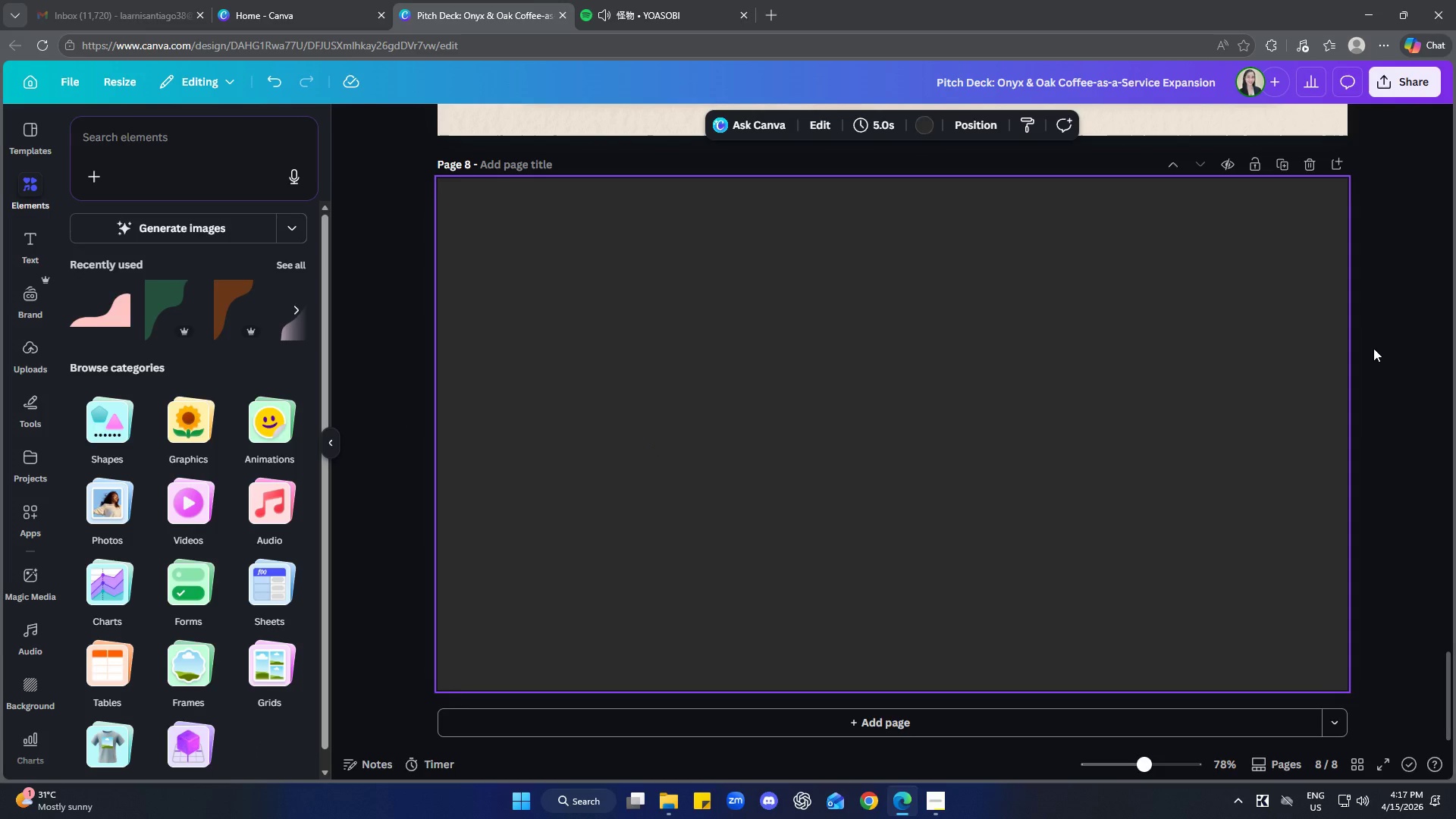 
left_click([1373, 346])
 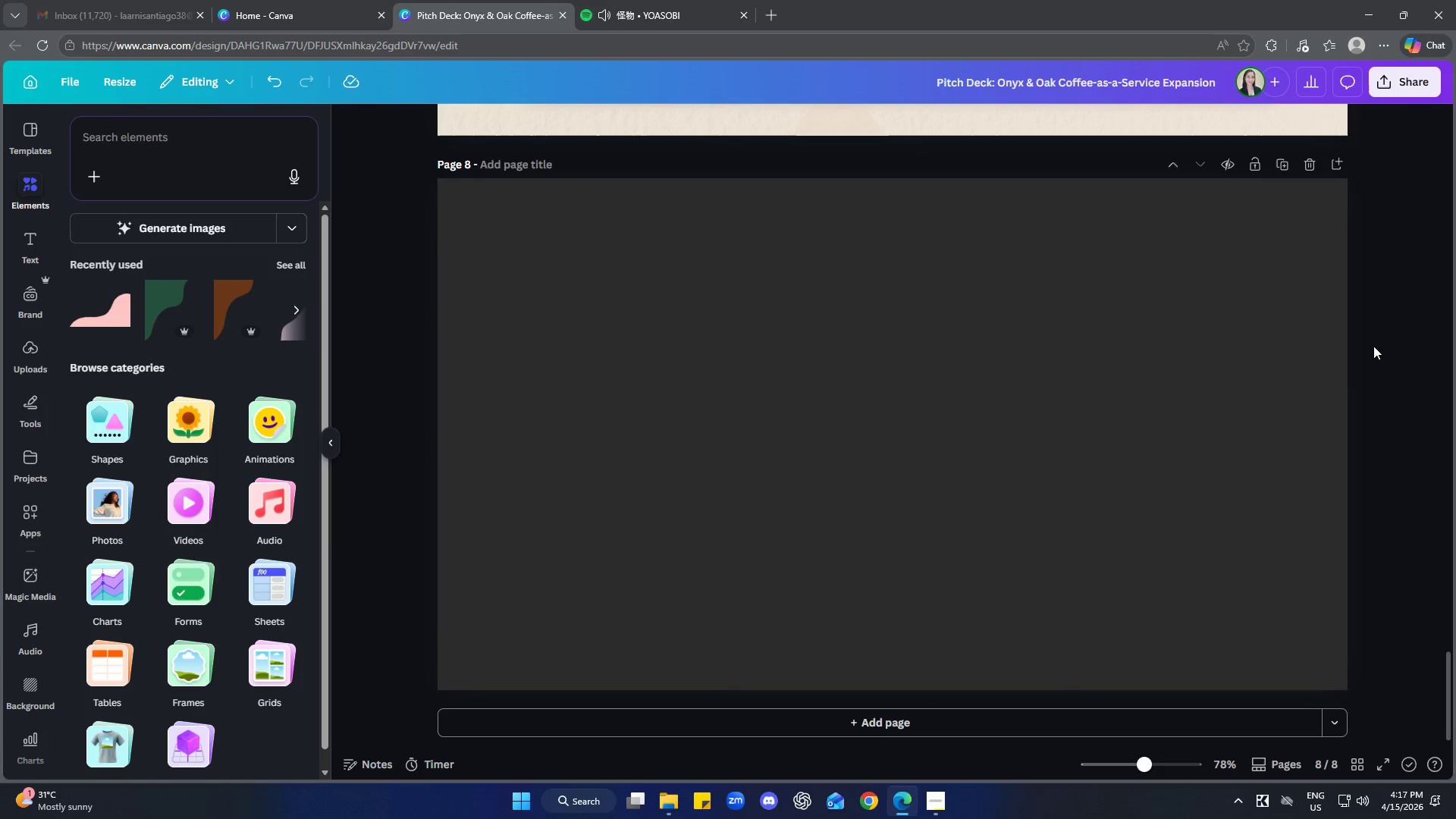 
scroll: coordinate [1001, 651], scroll_direction: up, amount: 8.0
 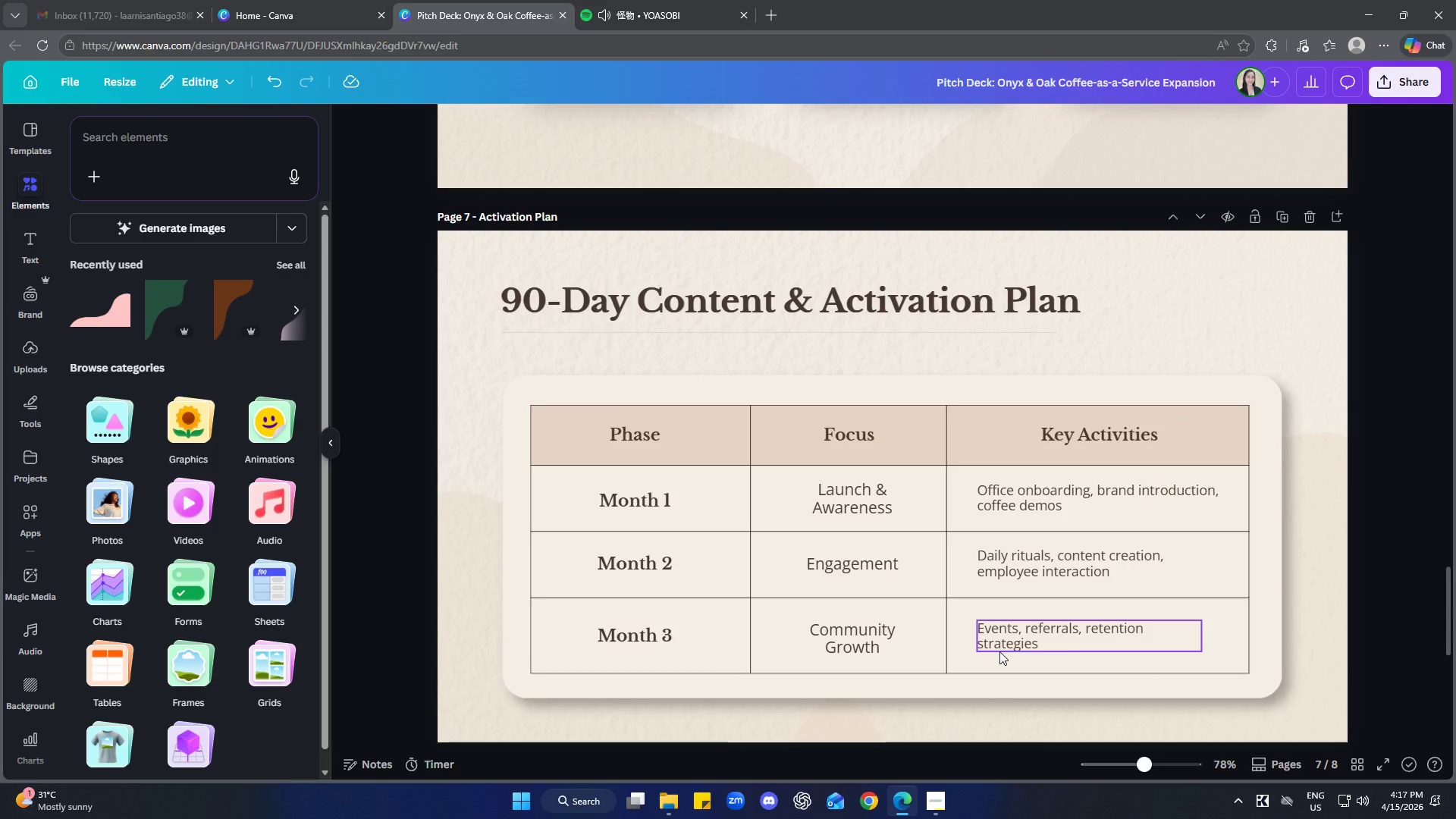 
wait(9.0)
 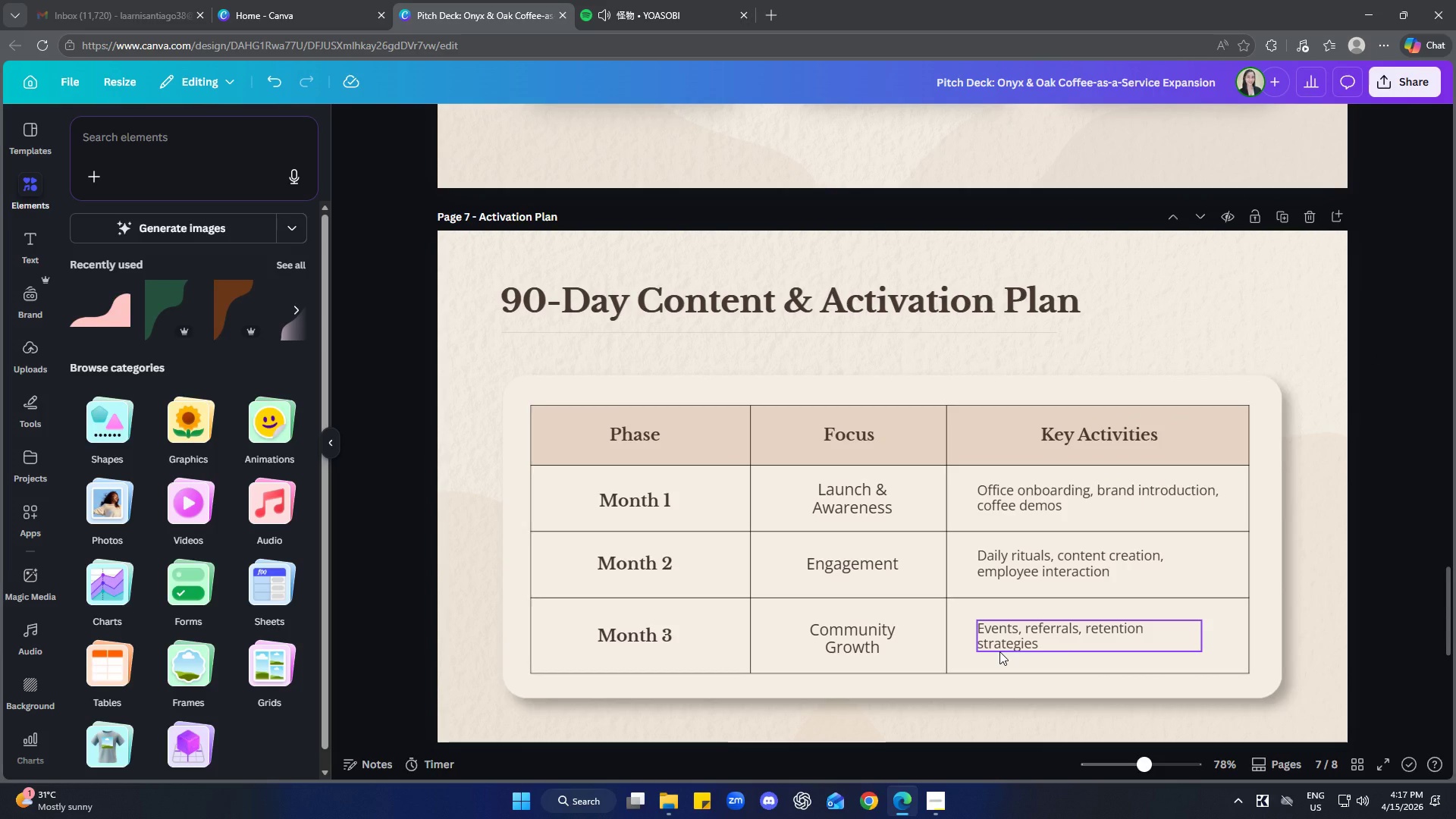 
scroll: coordinate [1435, 491], scroll_direction: down, amount: 9.0
 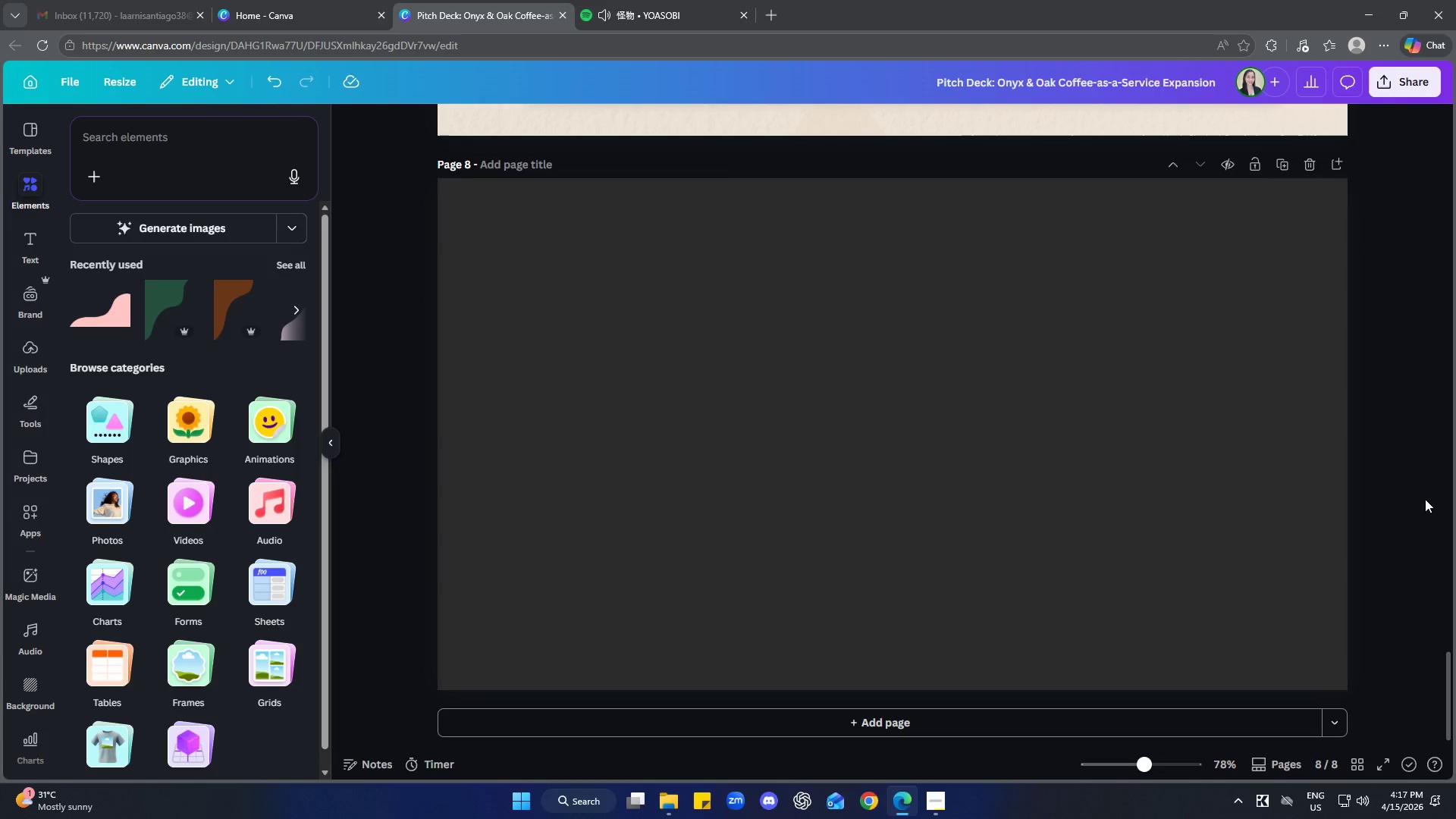 
scroll: coordinate [1396, 603], scroll_direction: up, amount: 6.0
 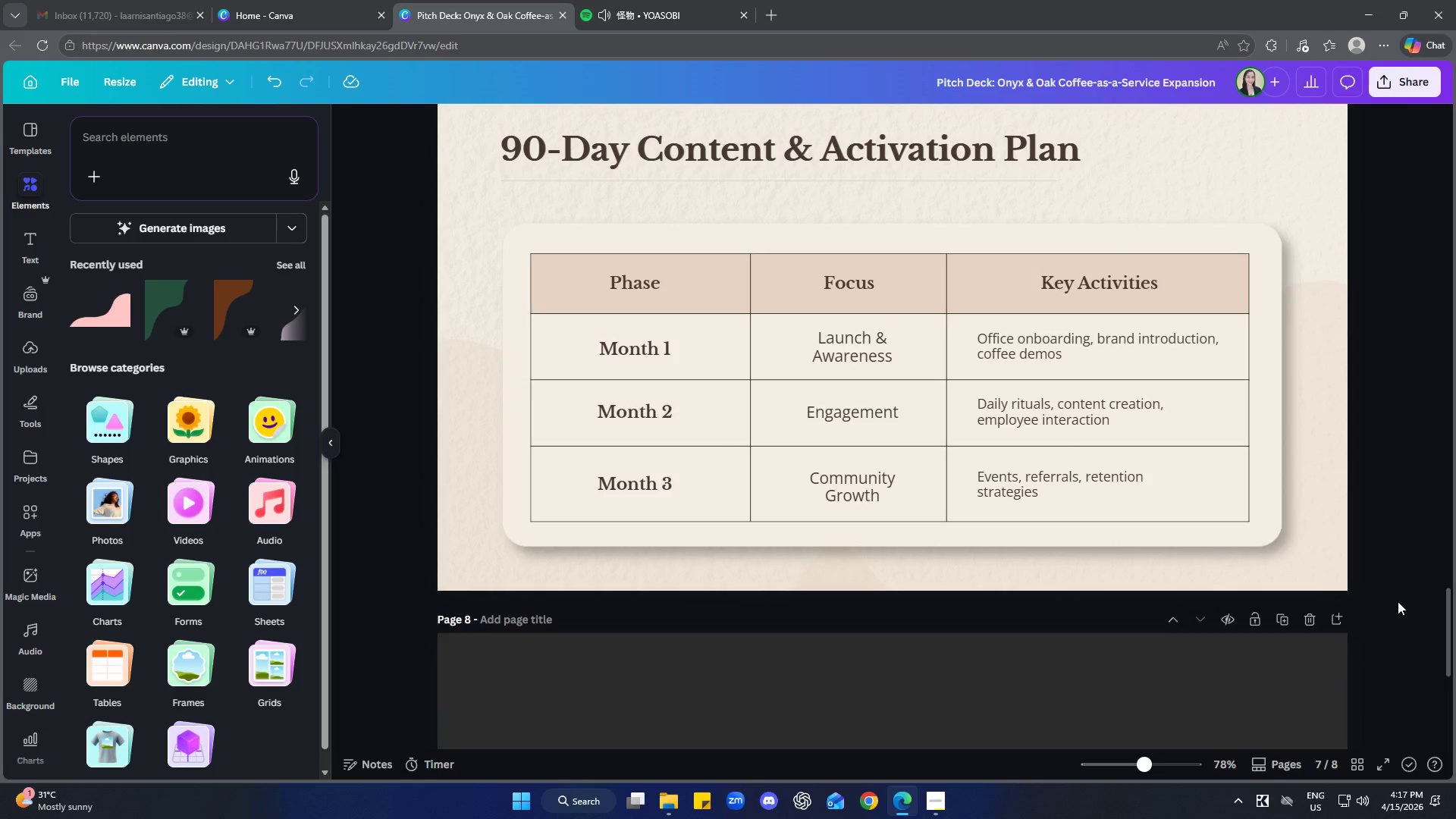 
left_click([1086, 491])
 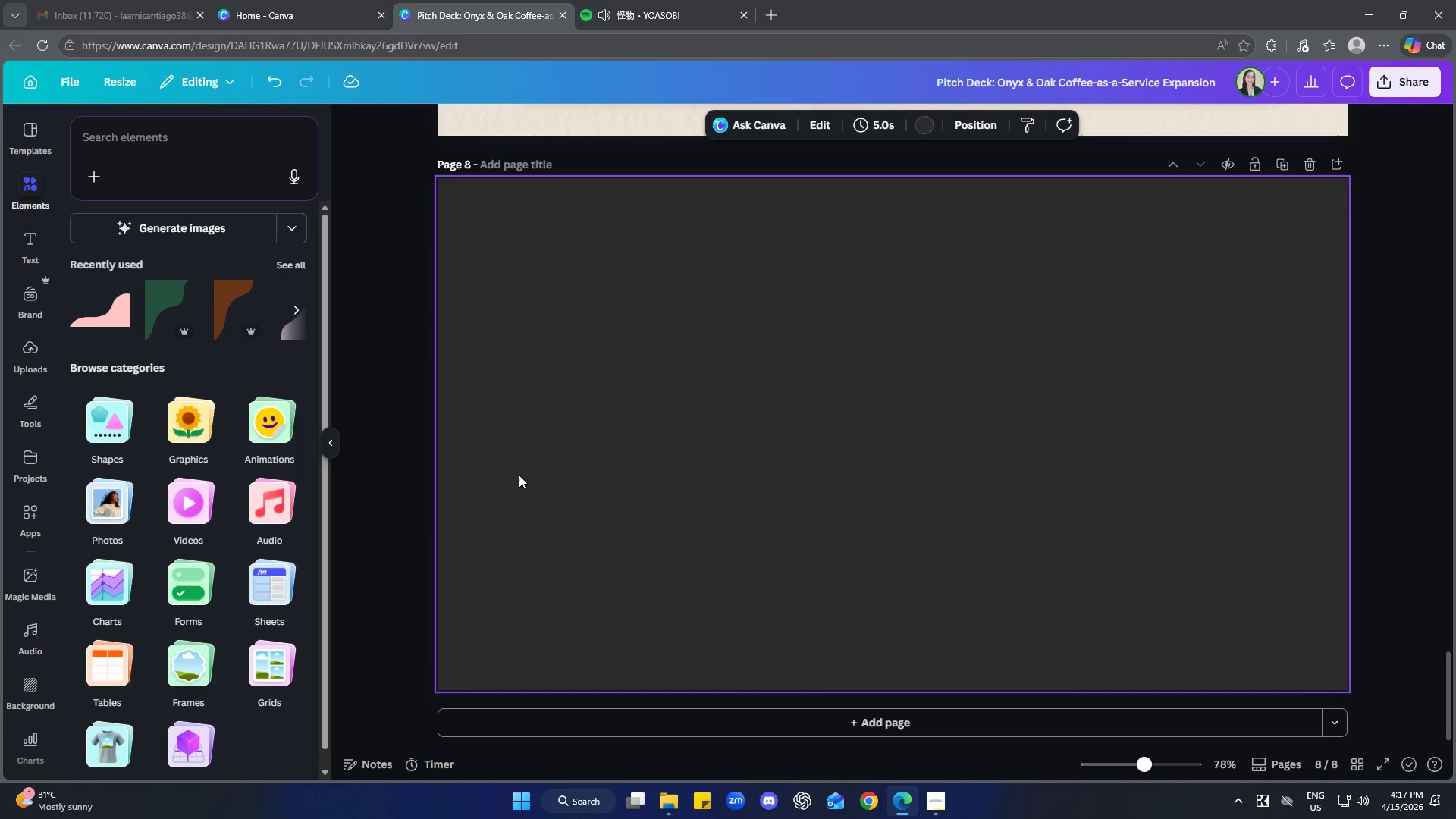 
scroll: coordinate [1392, 606], scroll_direction: down, amount: 9.0
 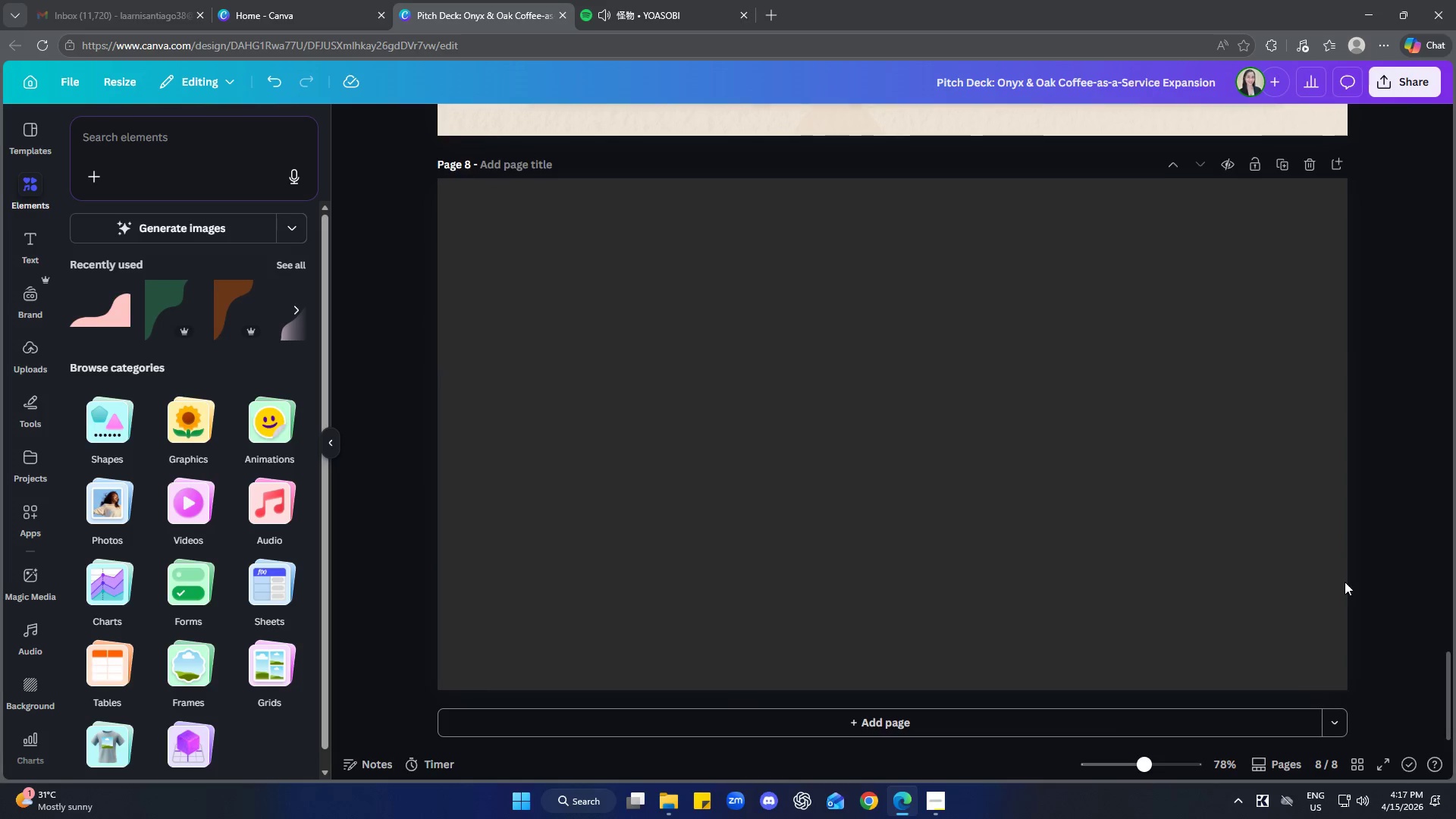 
scroll: coordinate [742, 523], scroll_direction: up, amount: 8.0
 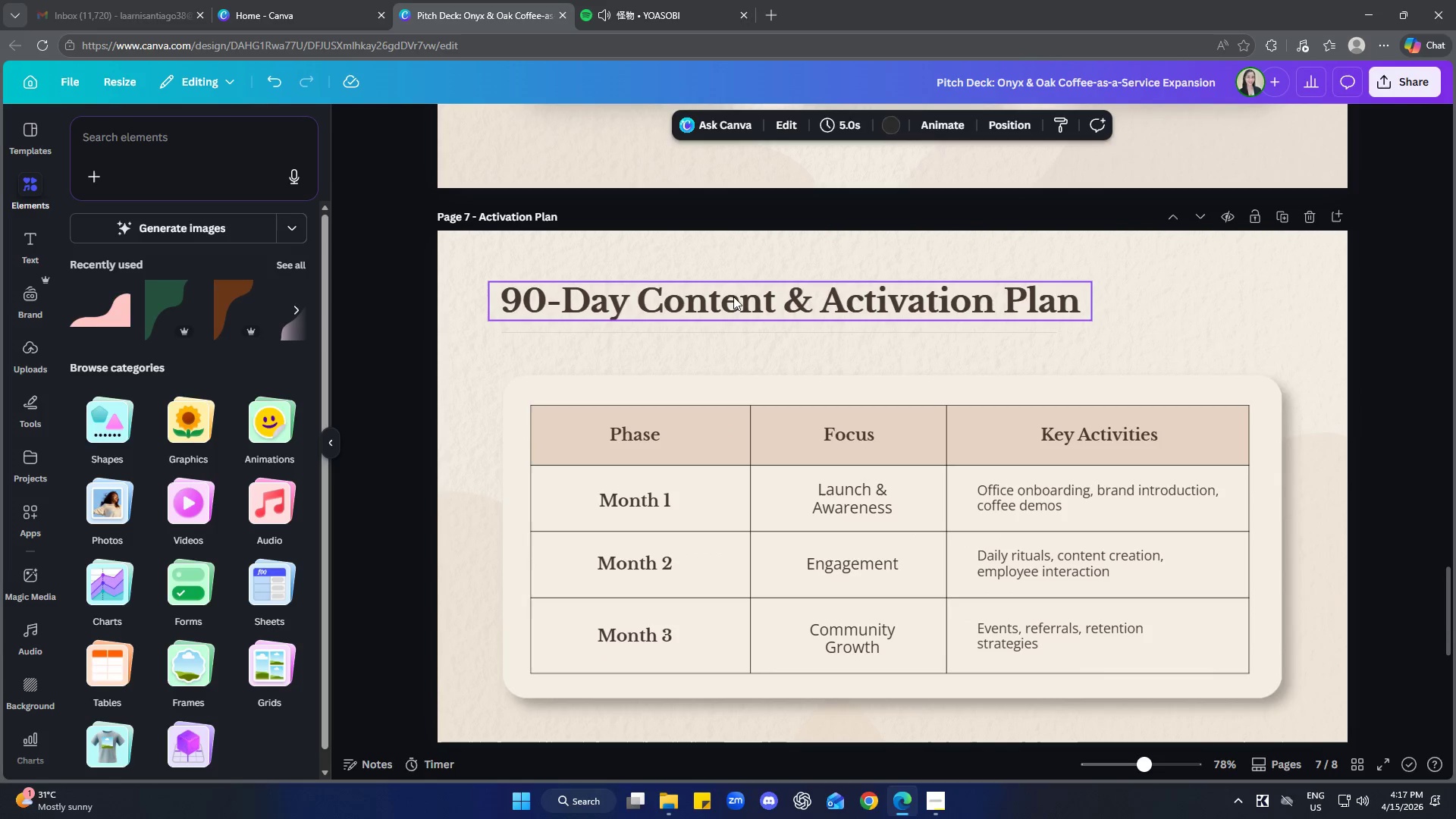 
left_click([733, 298])
 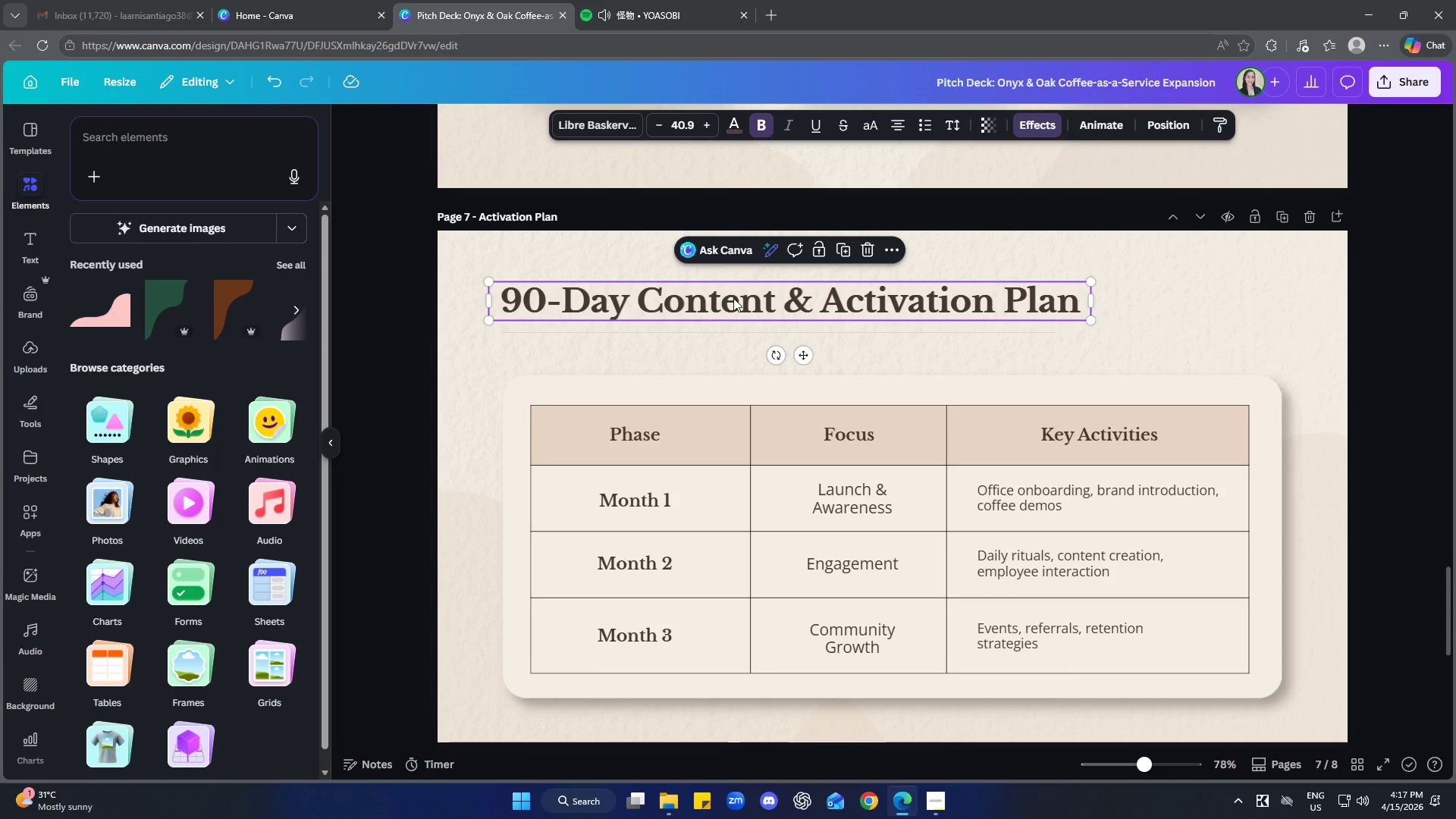 
key(Control+C)
 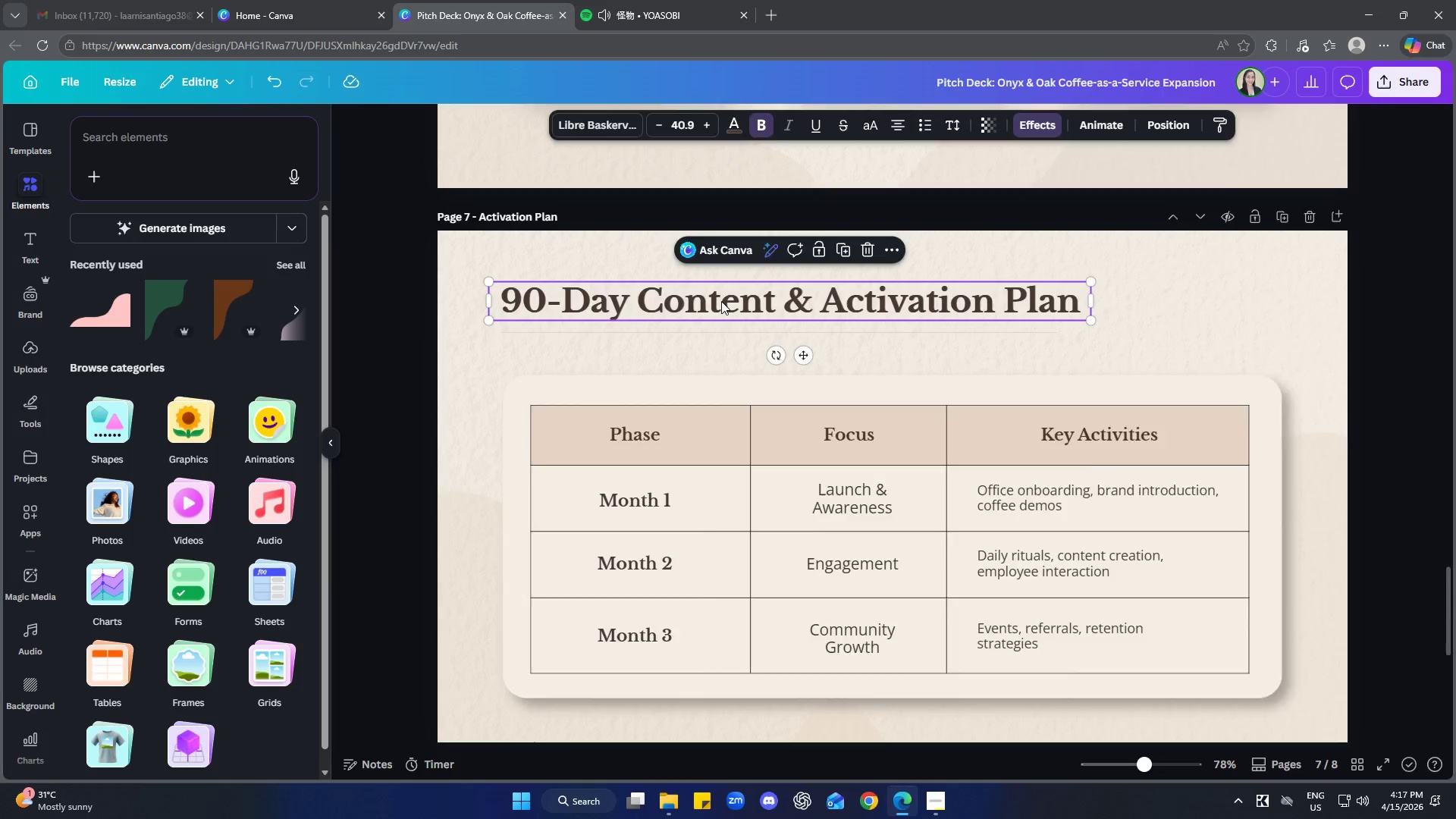 
left_click([783, 417])
 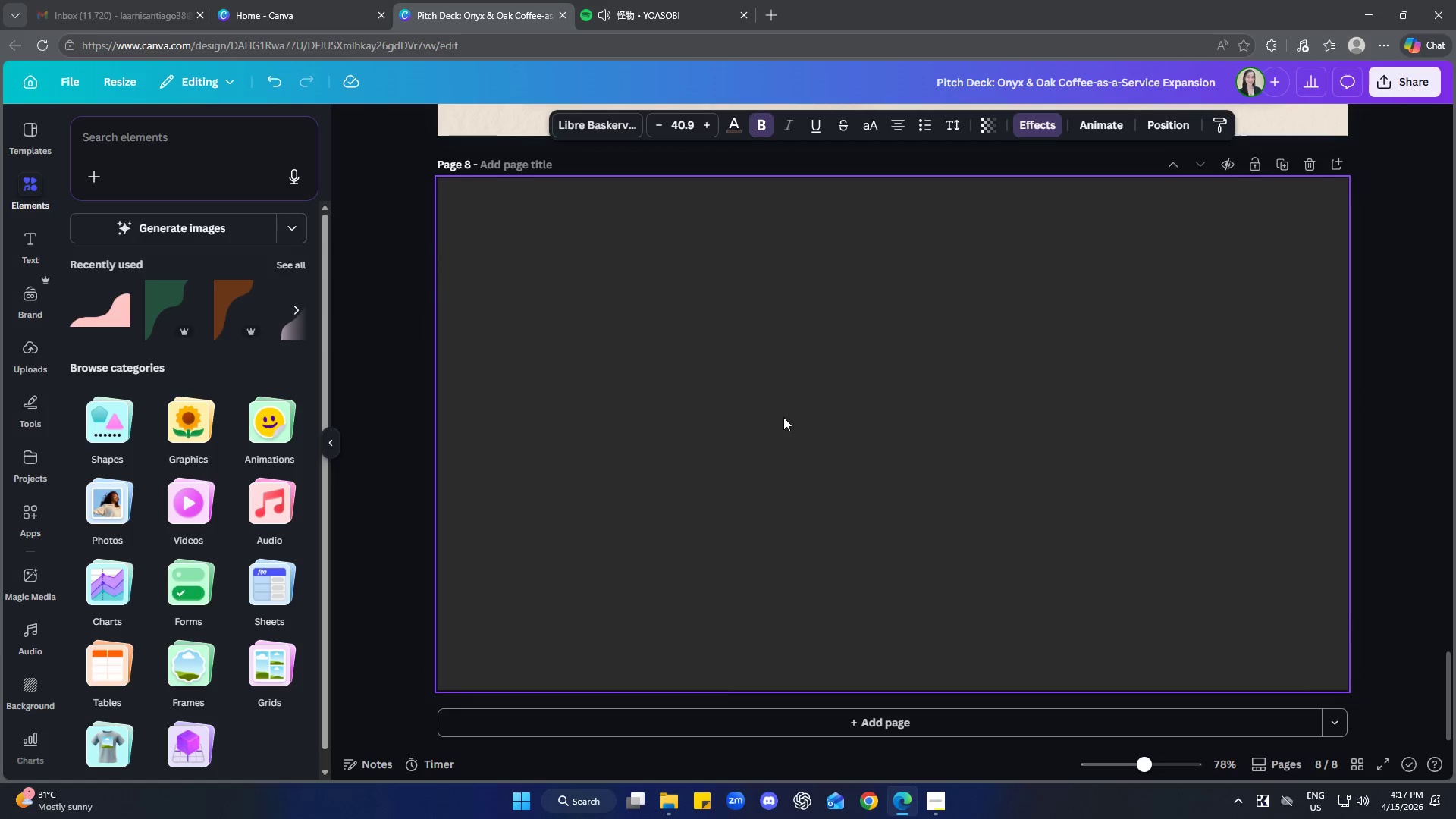 
key(Control+ControlLeft)
 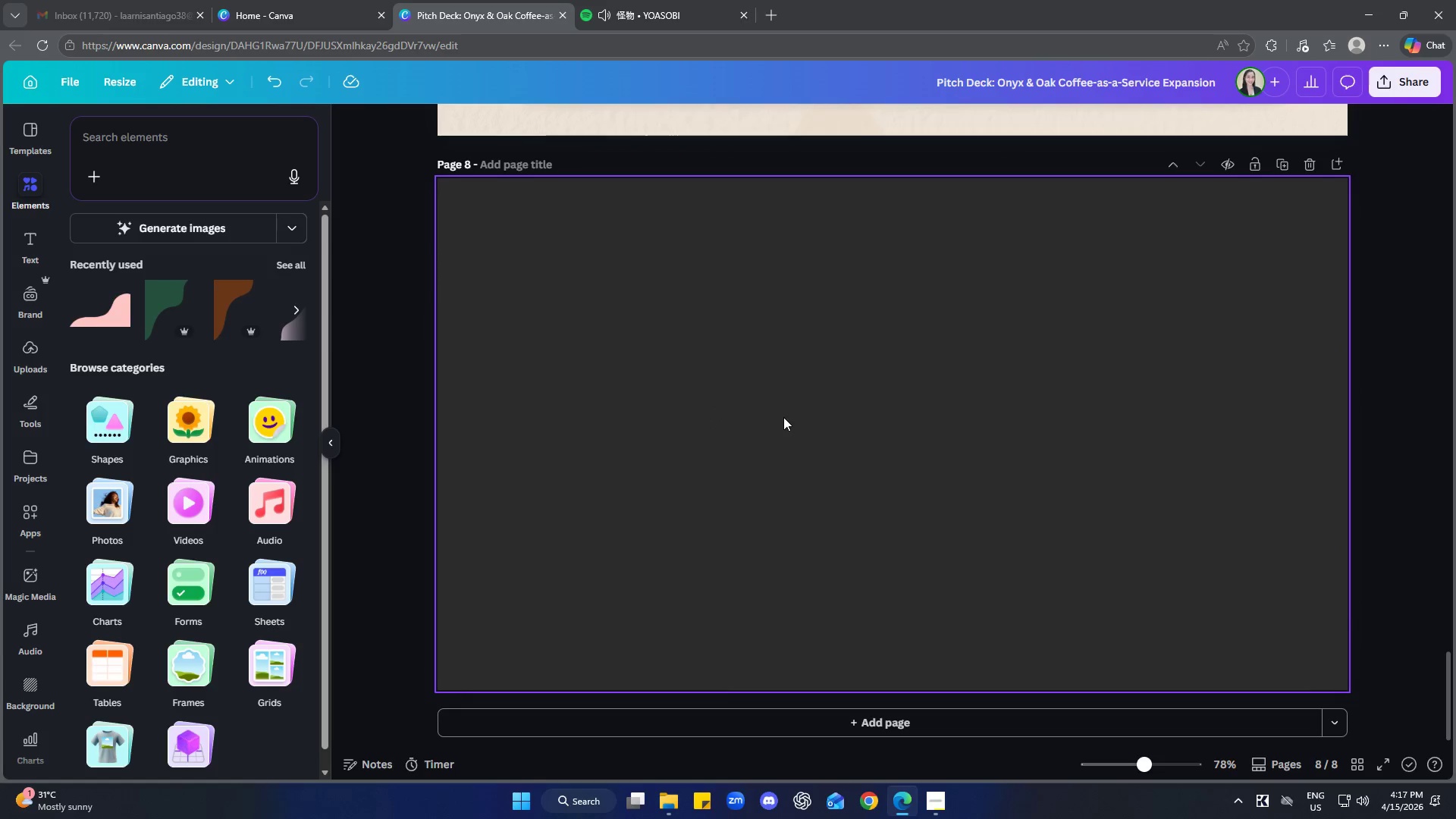 
scroll: coordinate [708, 366], scroll_direction: down, amount: 6.0
 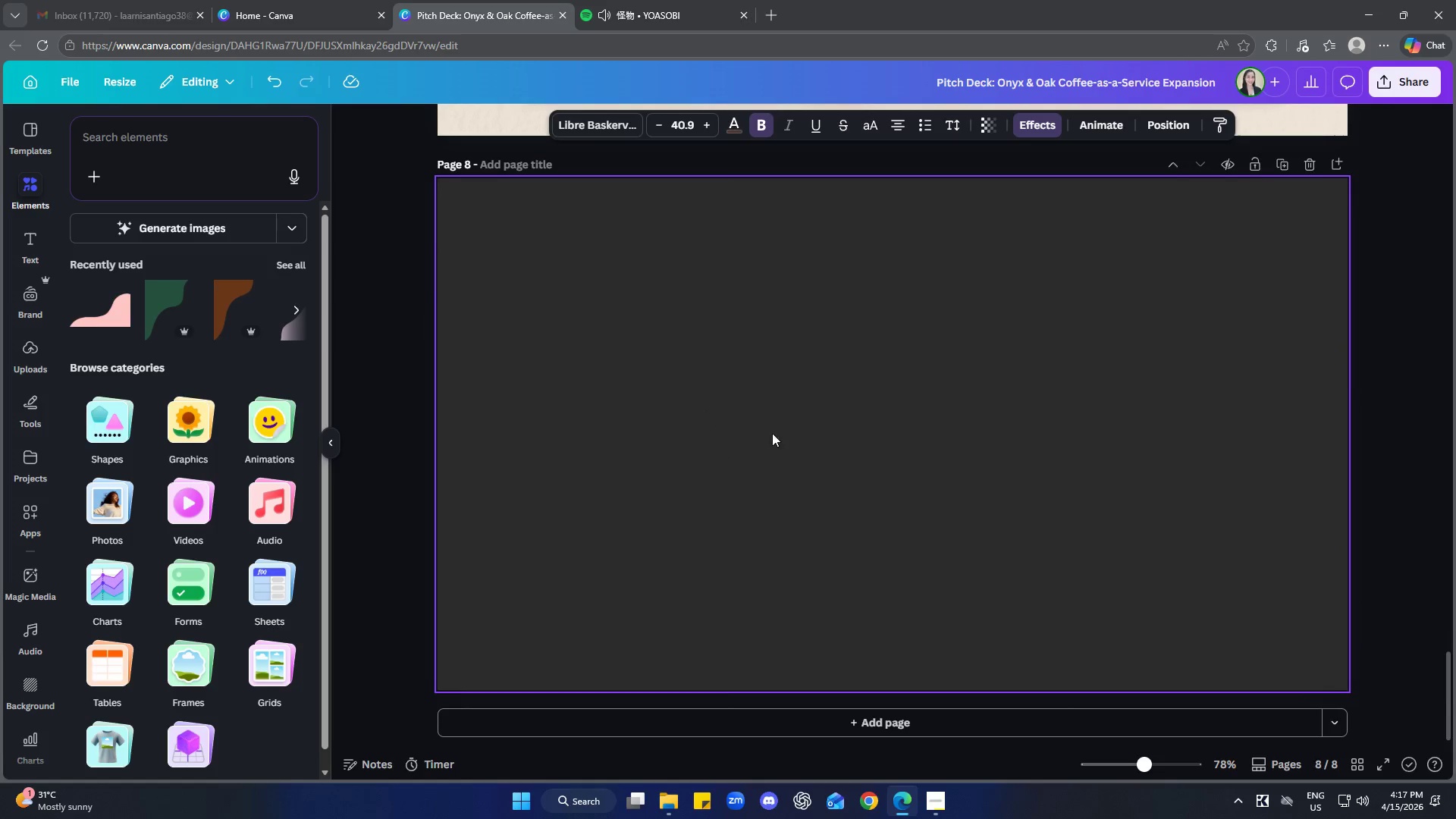 
key(Control+V)
 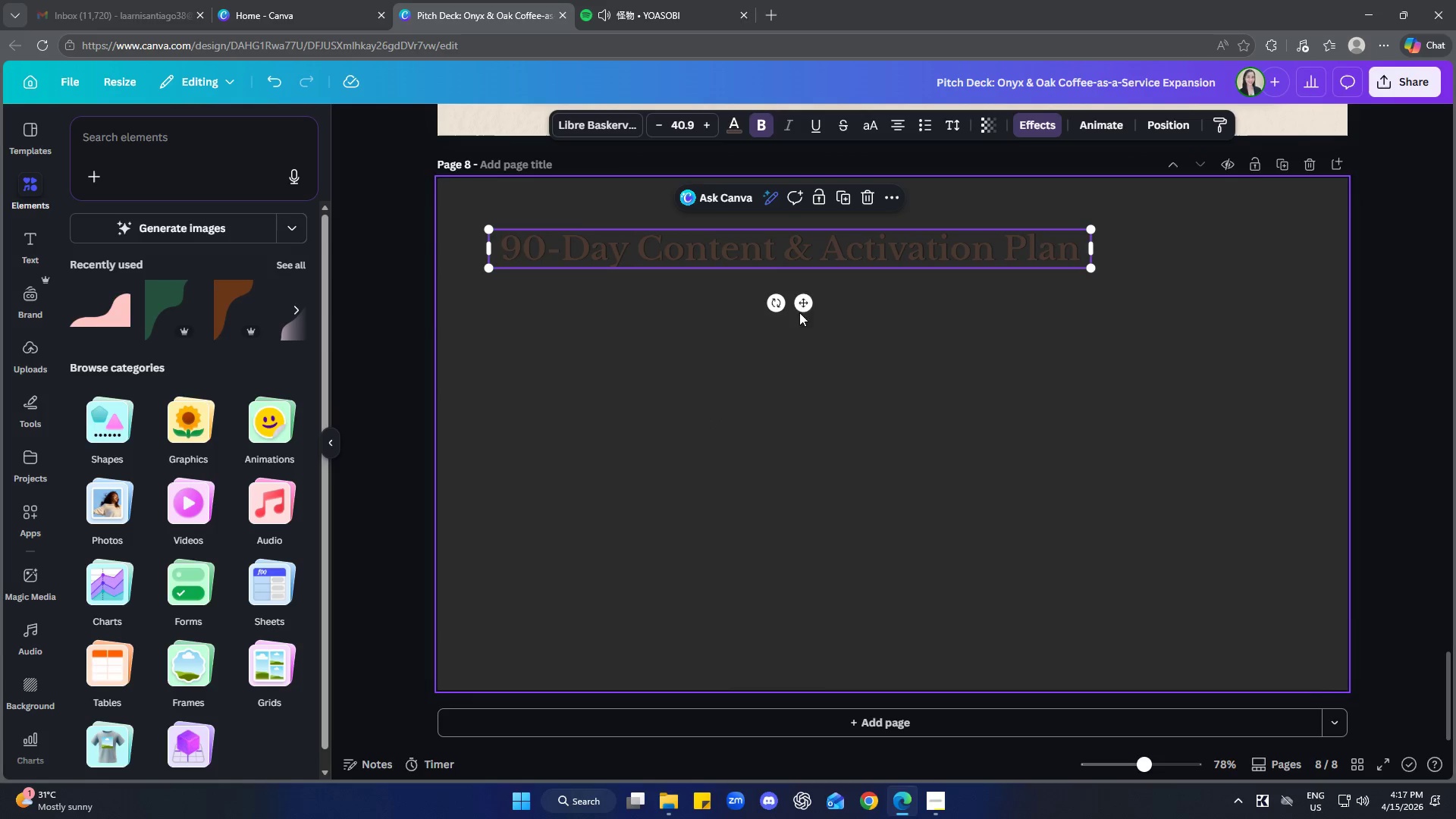 
left_click_drag(start_coordinate=[802, 304], to_coordinate=[802, 337])
 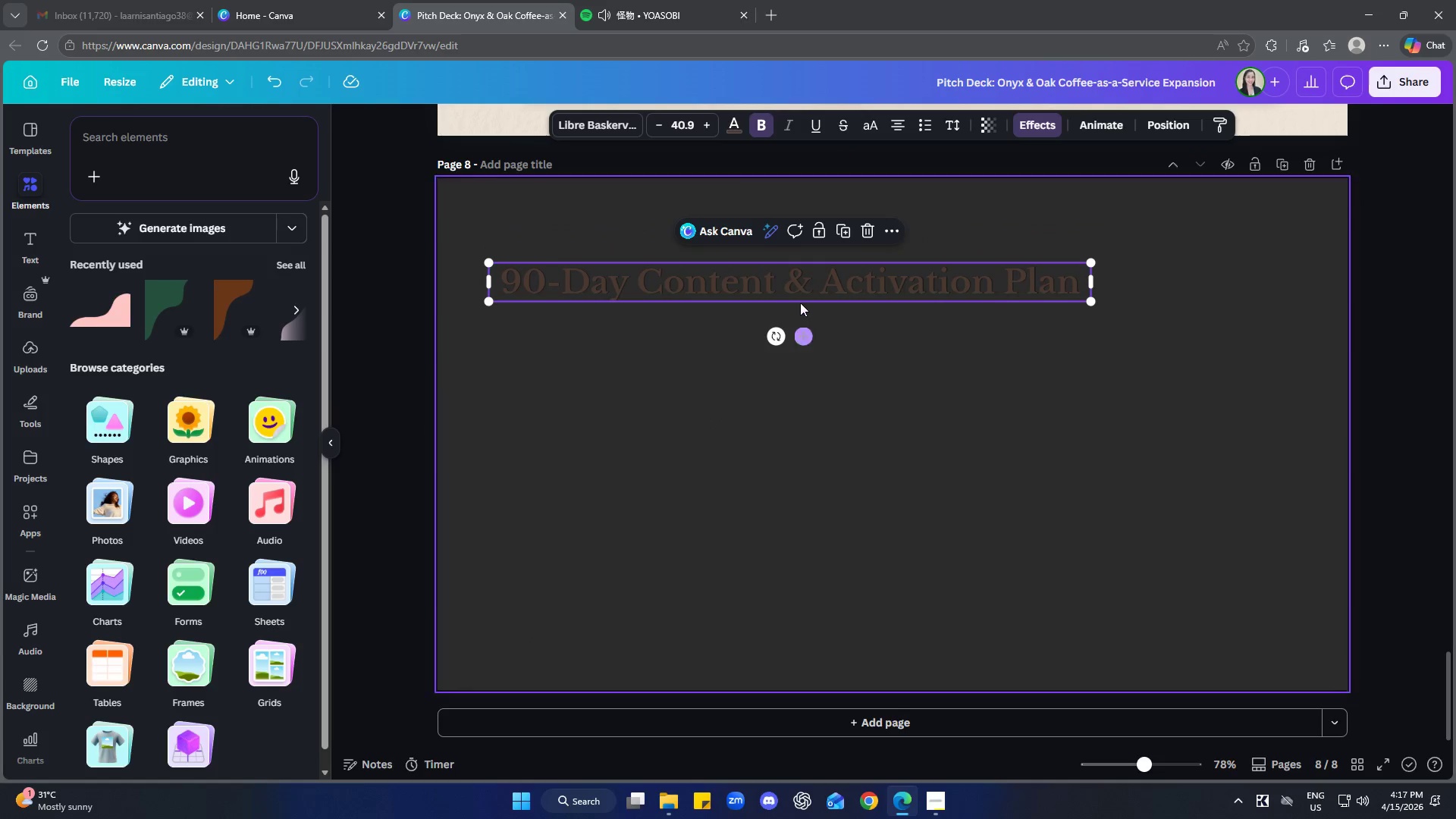 
left_click([801, 282])
 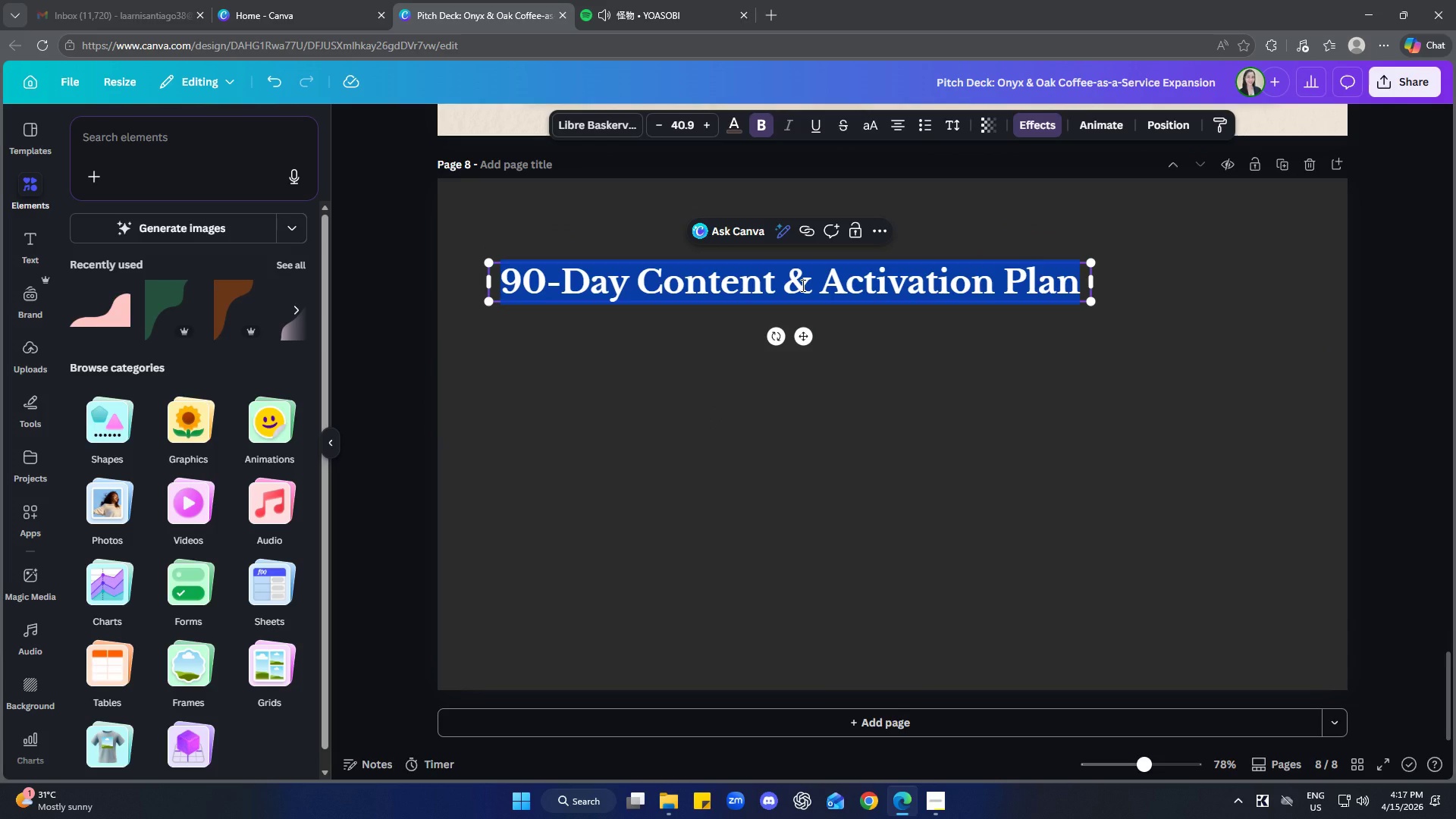 
type(Lets)
key(Backspace)
type('s n)
key(Backspace)
type(Build the Craft ff)
key(Backspace)
key(Backspace)
key(Backspace)
type(O)
key(Backspace)
type( Offci)
key(Backspace)
key(Backspace)
type(ic )
key(Backspace)
type(e Experience)
 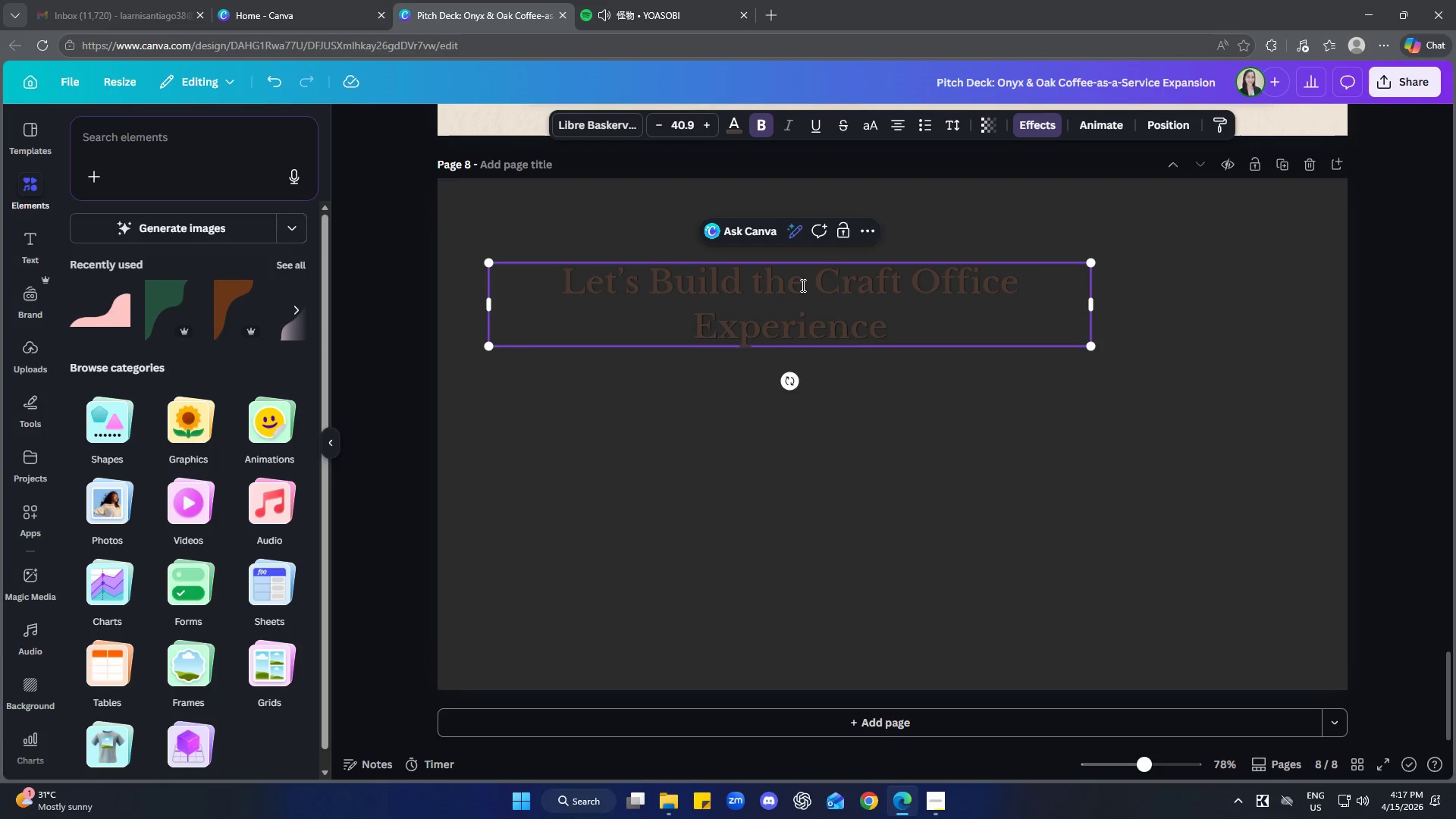 
left_click([893, 116])
 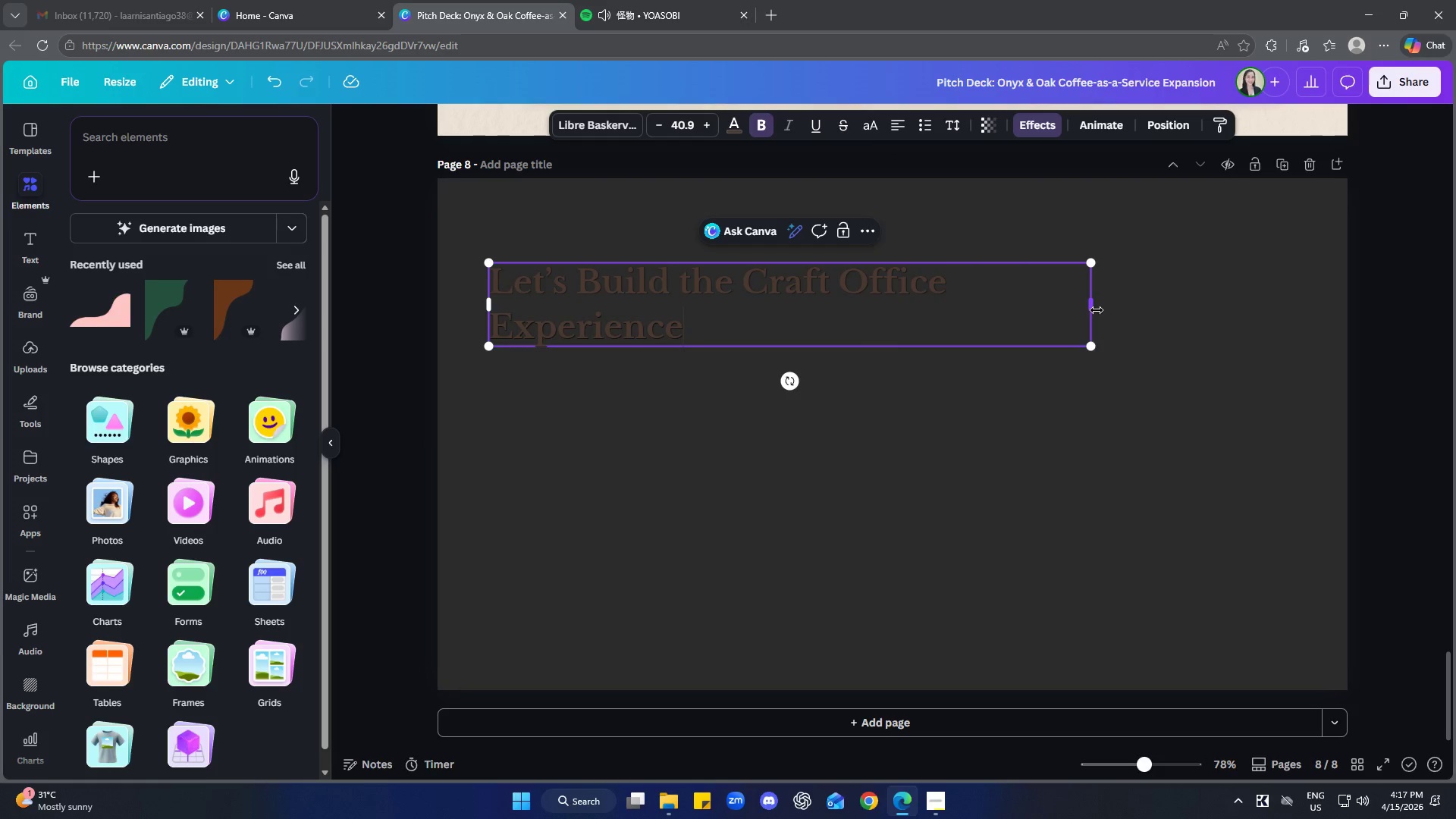 
left_click_drag(start_coordinate=[1097, 310], to_coordinate=[752, 283])
 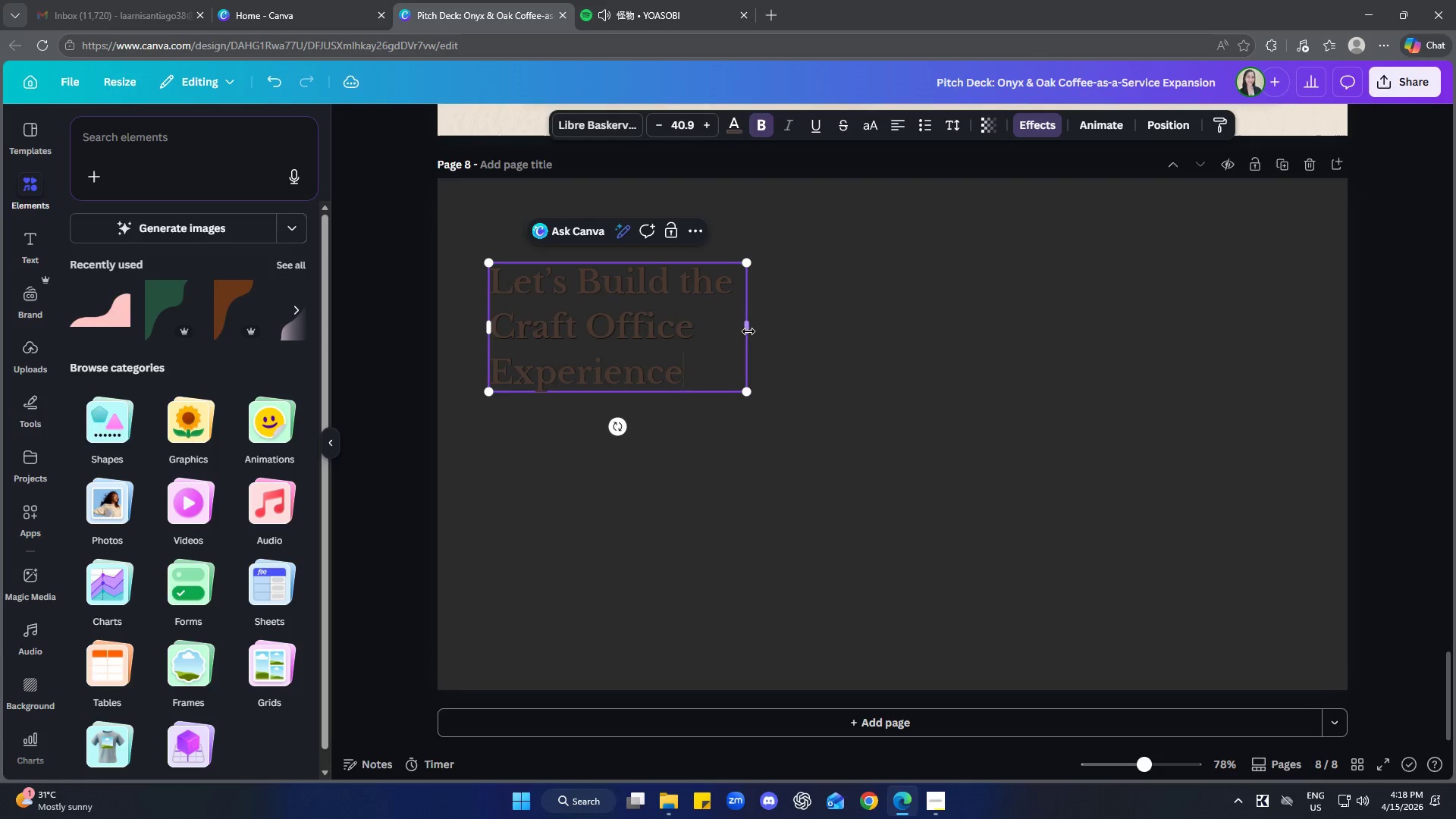 
left_click_drag(start_coordinate=[748, 331], to_coordinate=[780, 324])
 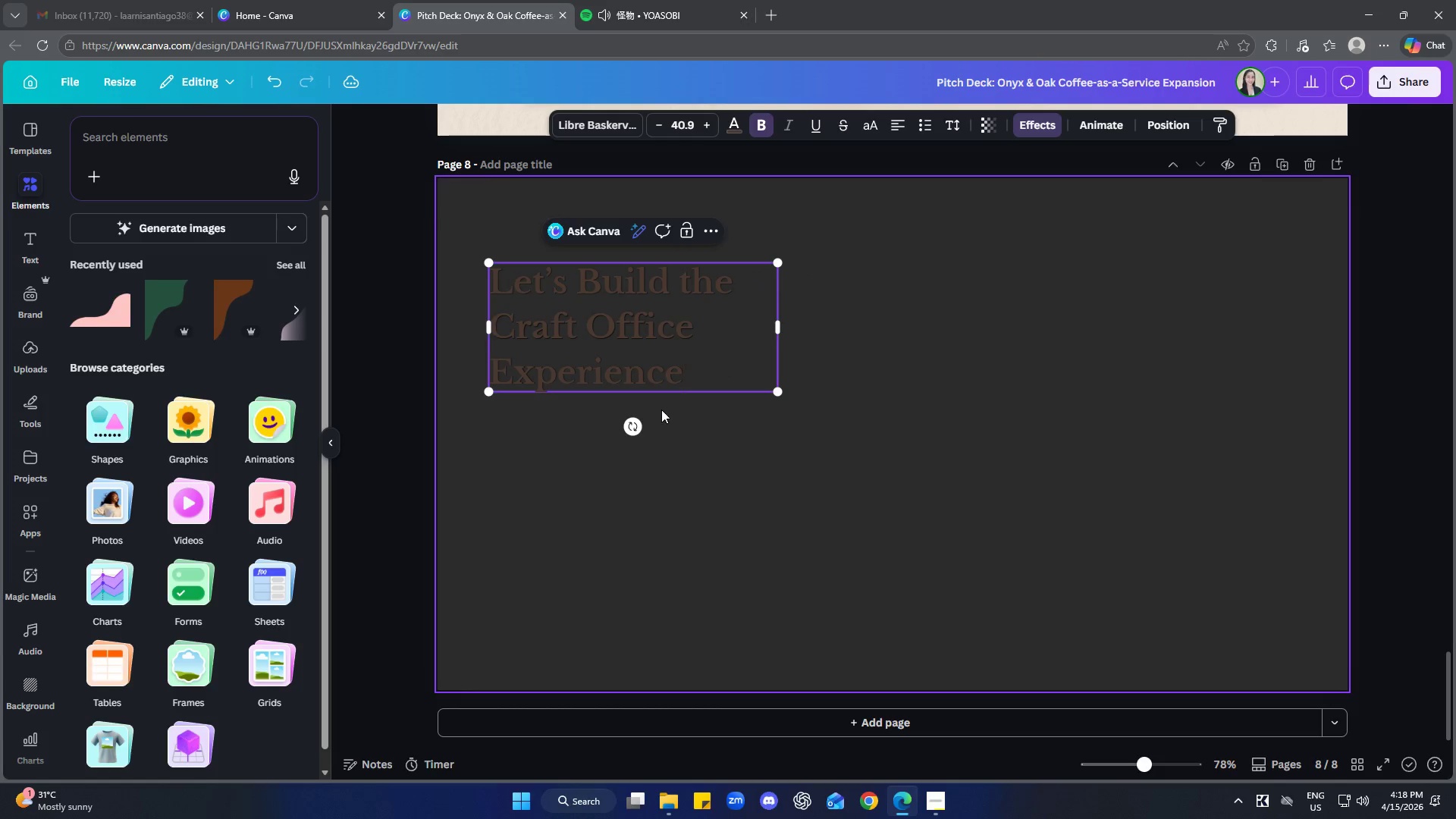 
left_click([660, 386])
 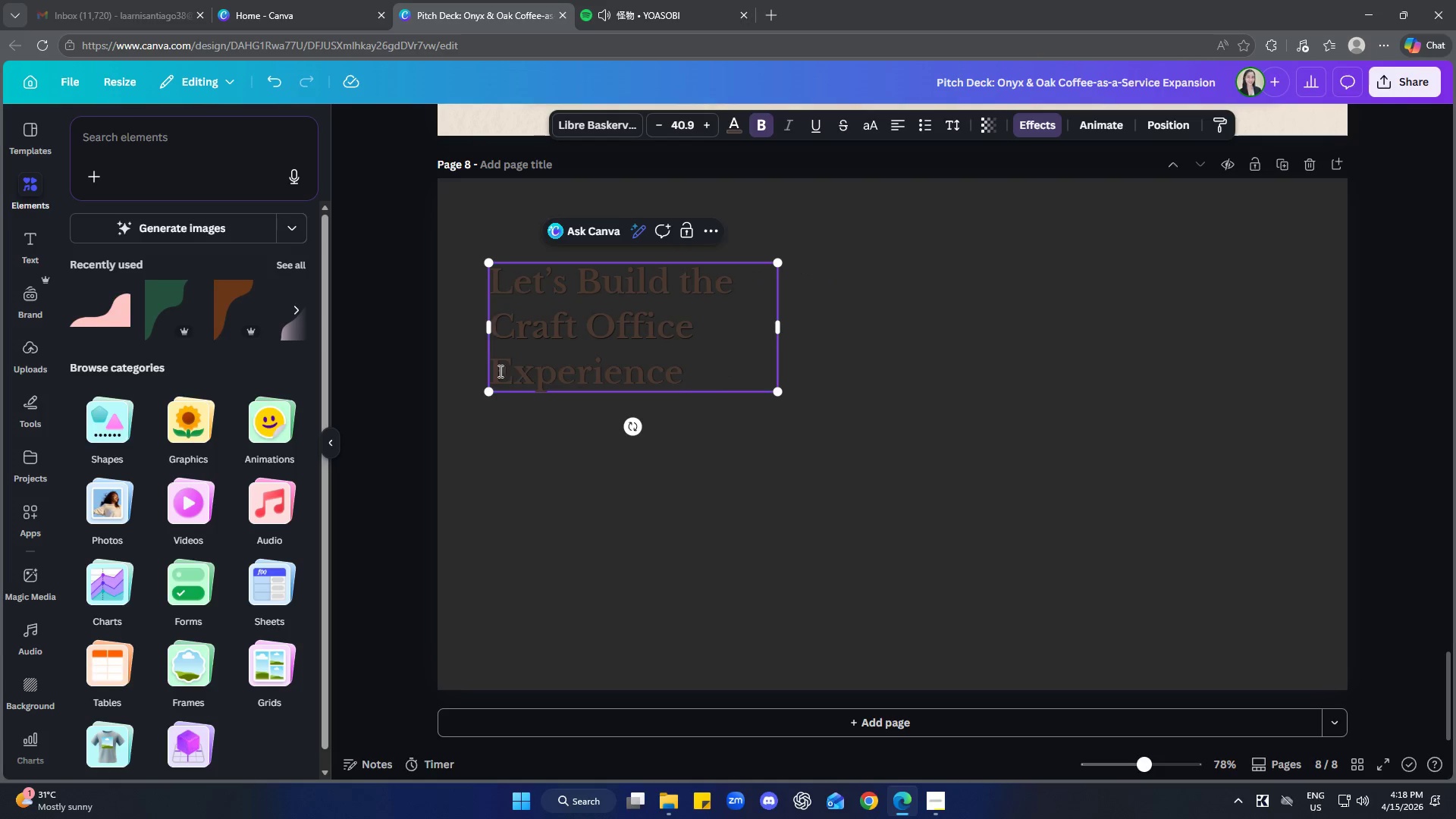 
left_click([496, 369])
 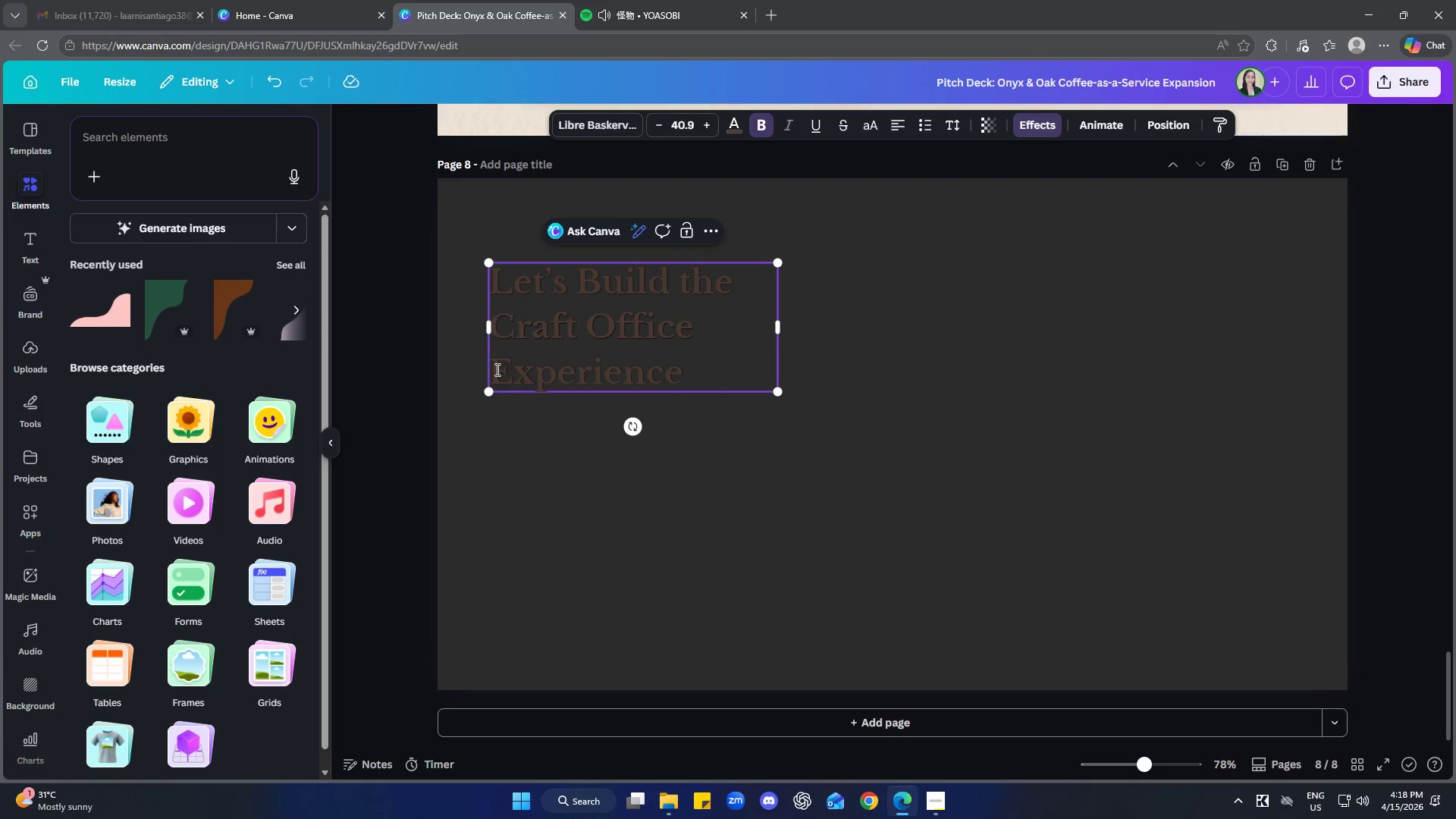 
key(Backspace)
 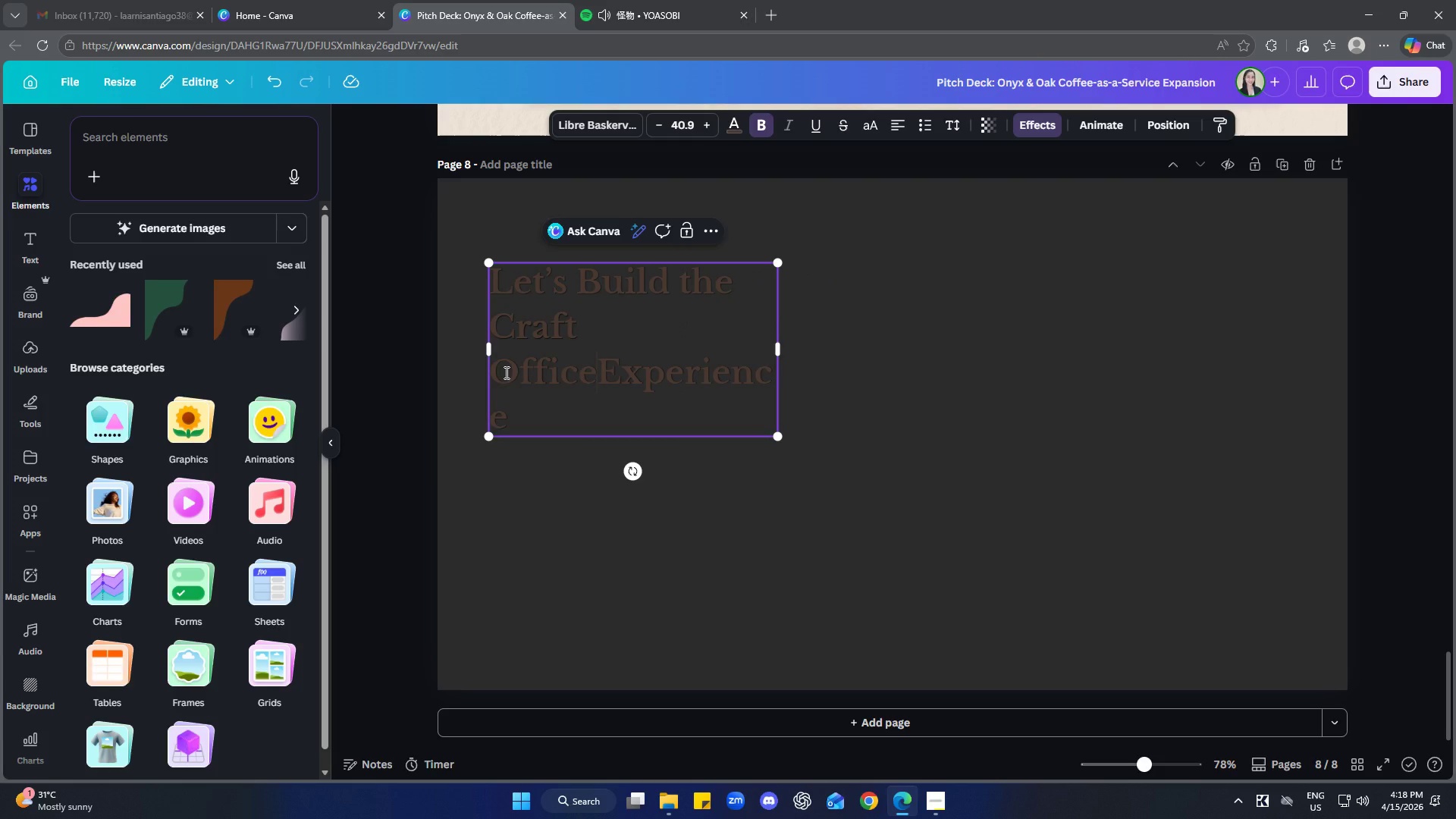 
wait(6.3)
 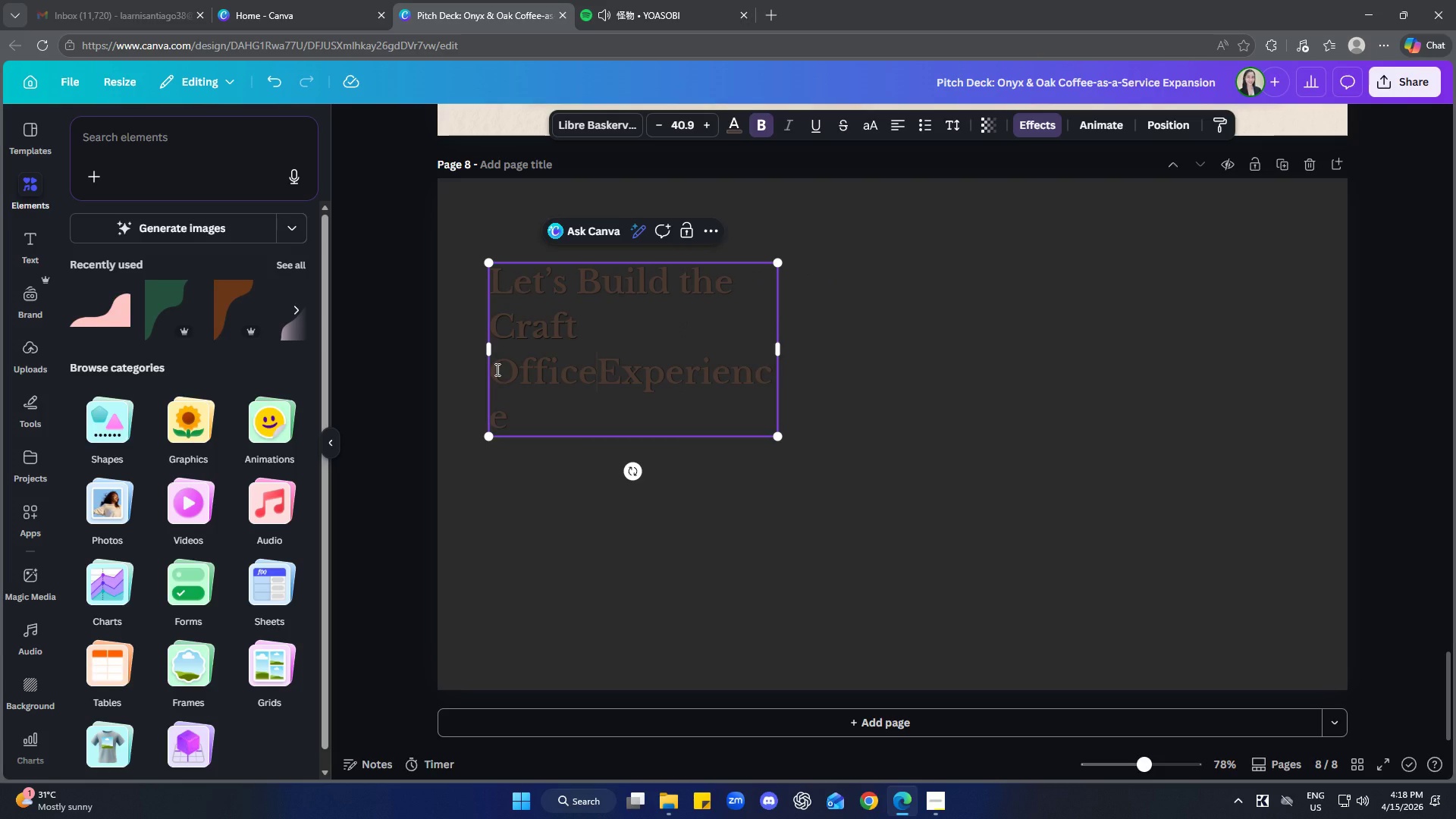 
left_click_drag(start_coordinate=[778, 355], to_coordinate=[1100, 325])
 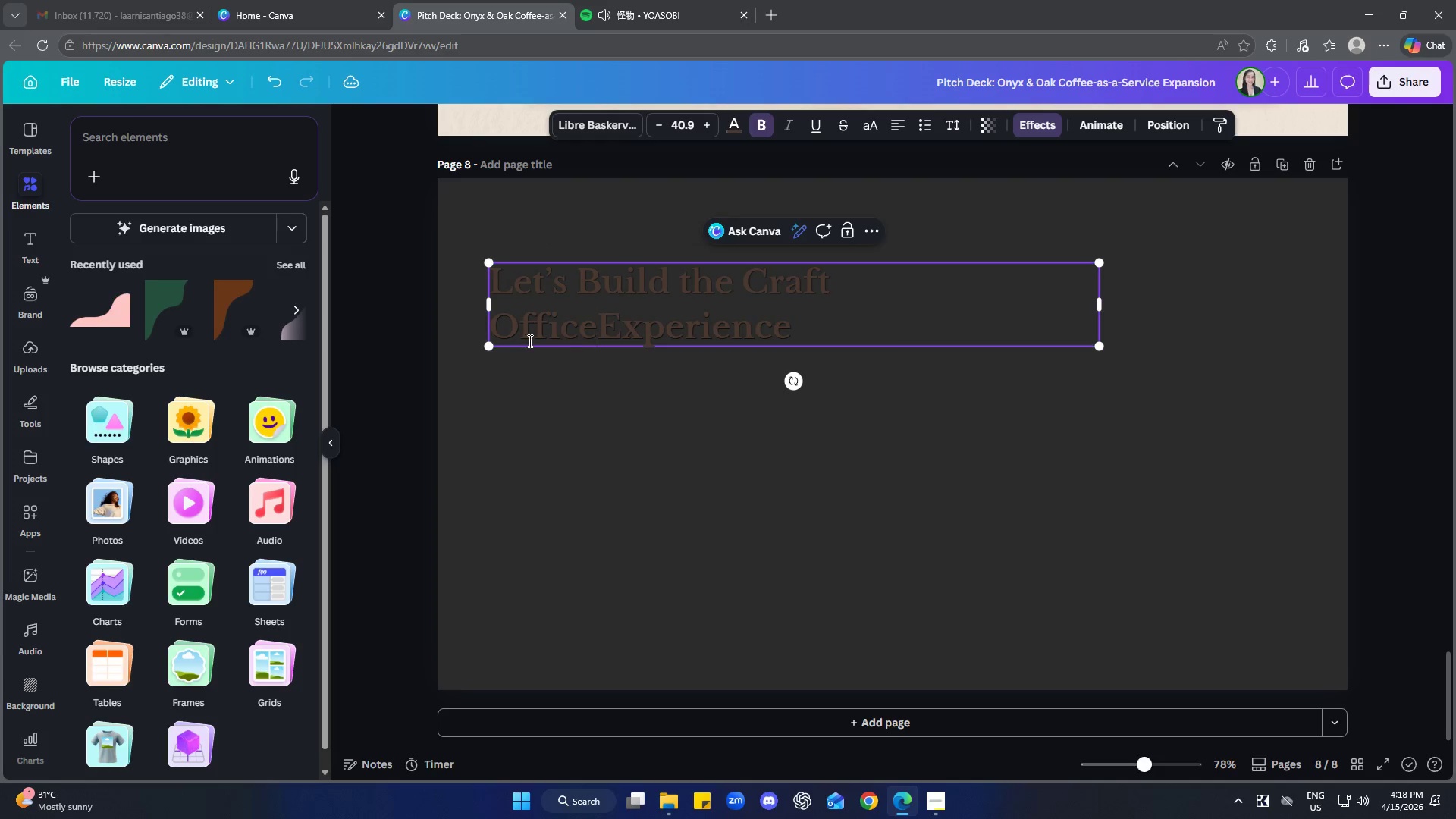 
key(Space)
 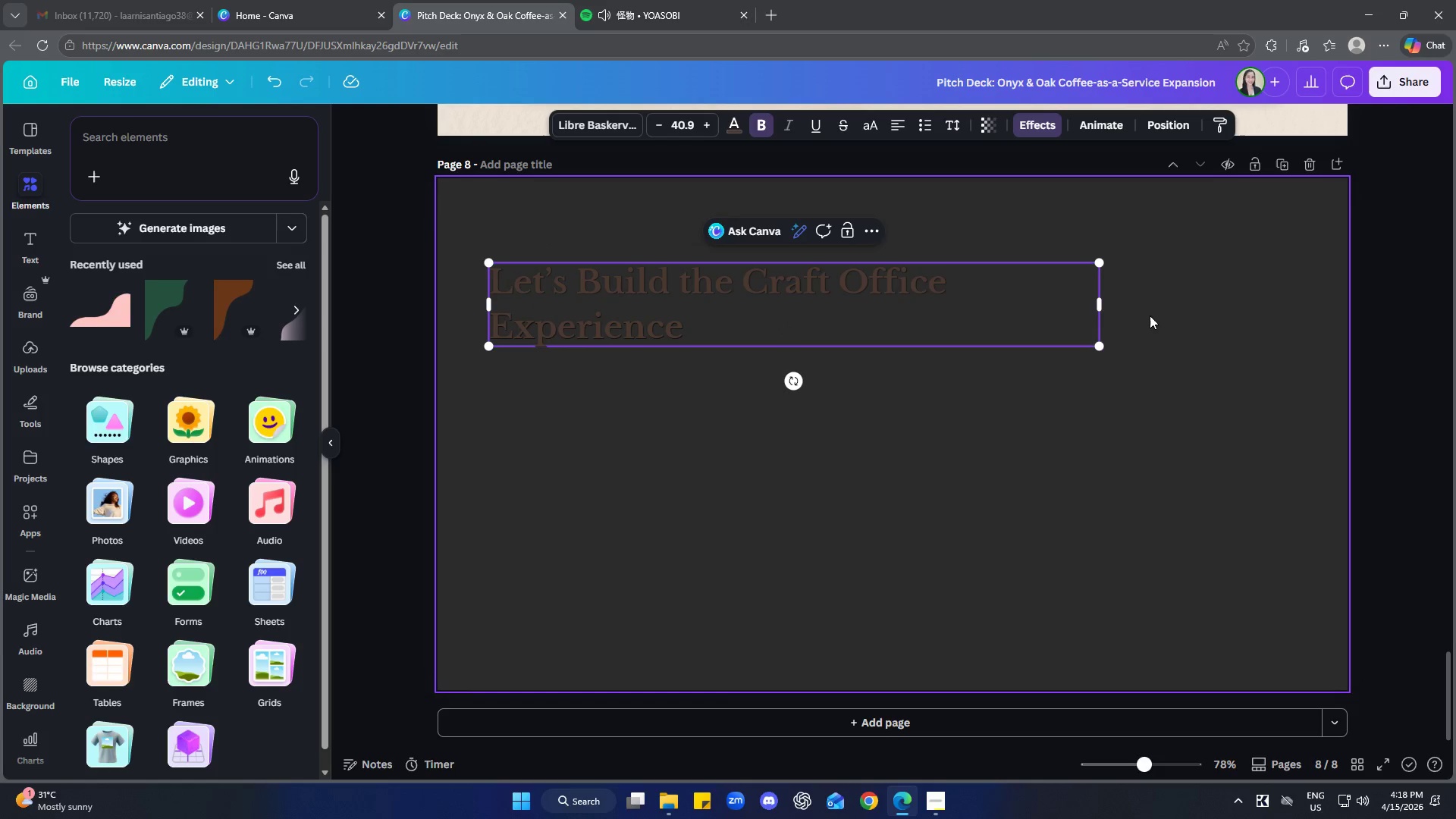 
left_click_drag(start_coordinate=[1103, 309], to_coordinate=[1159, 309])
 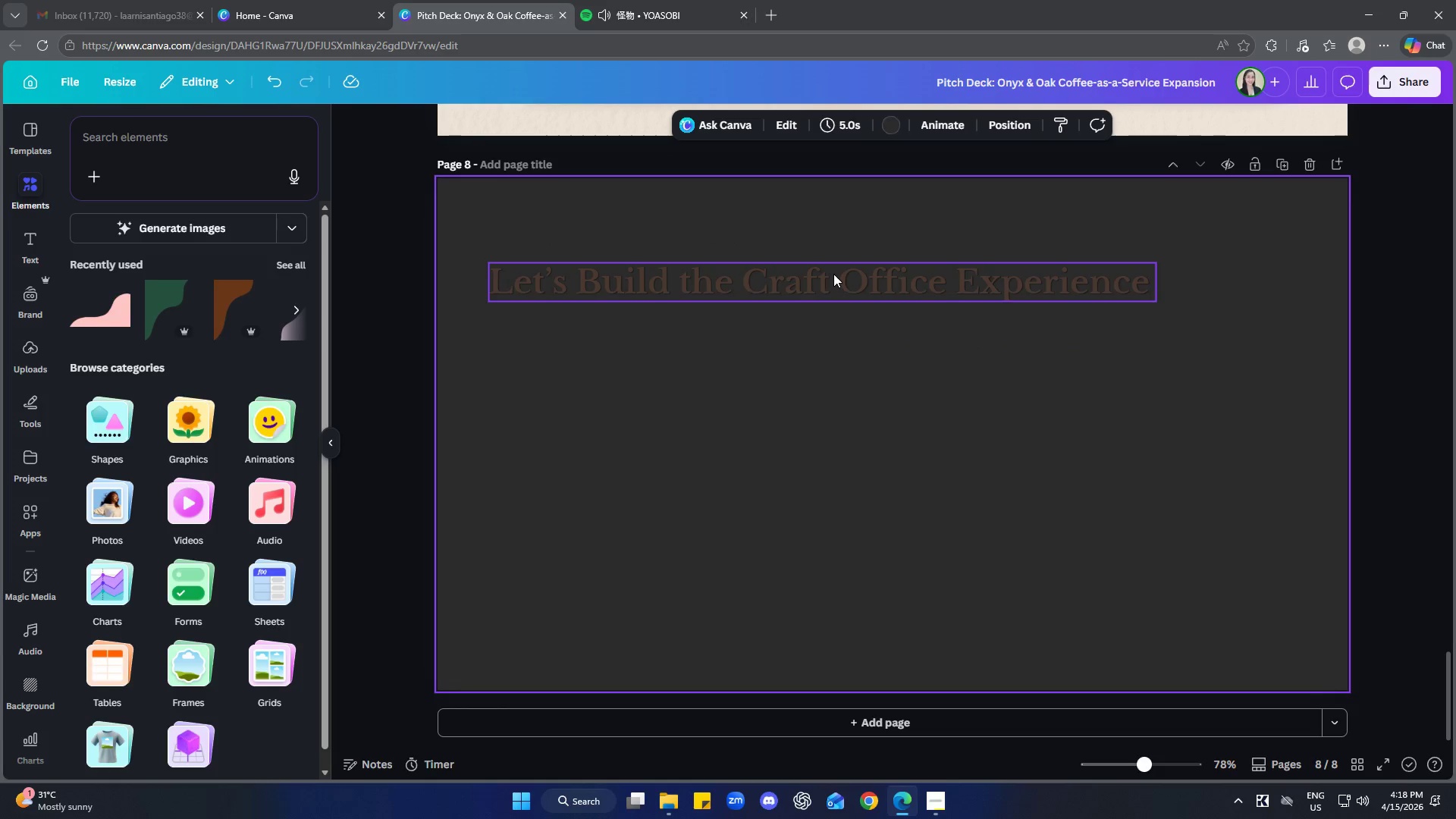 
double_click([750, 274])
 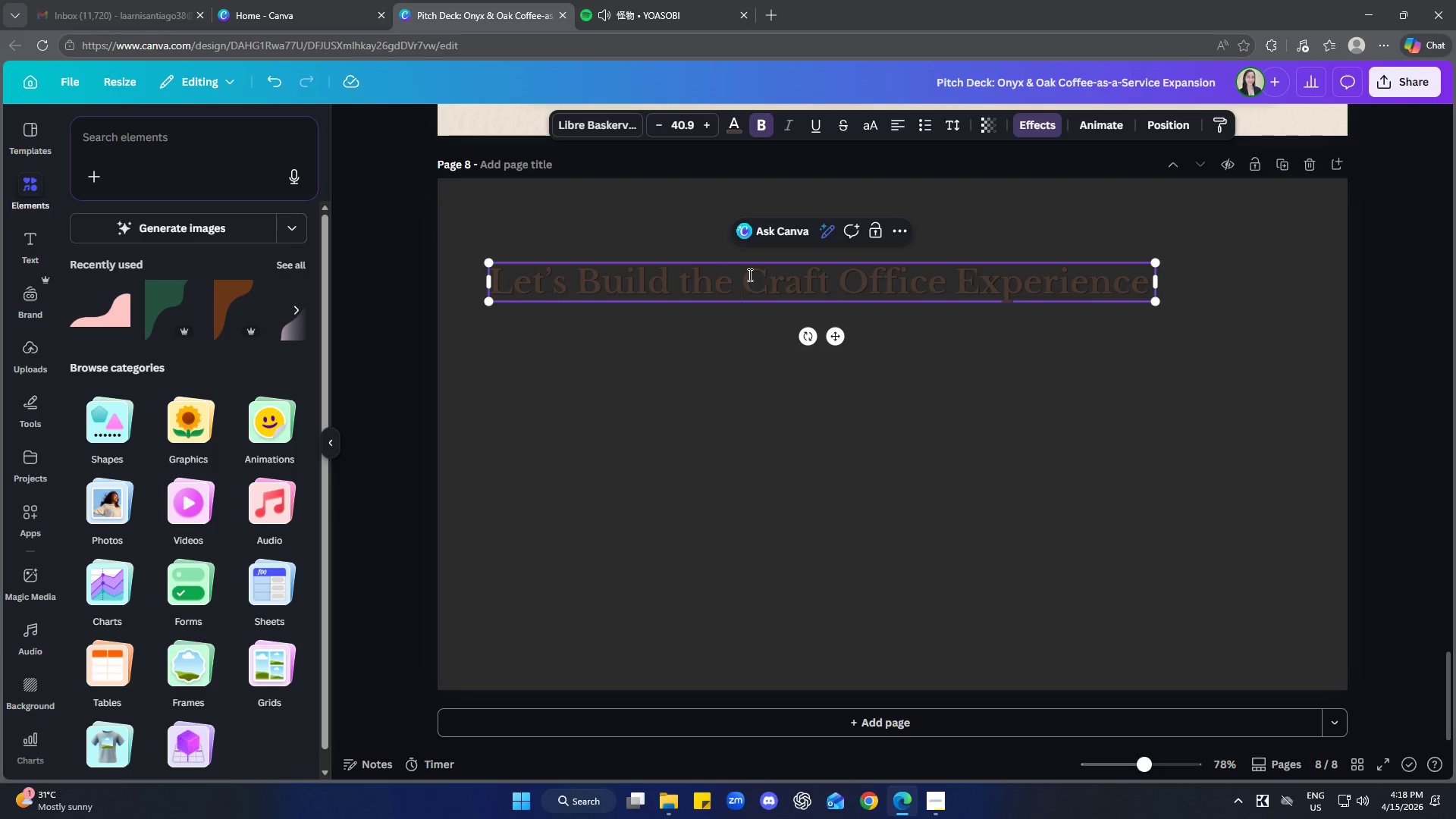 
key(Enter)
 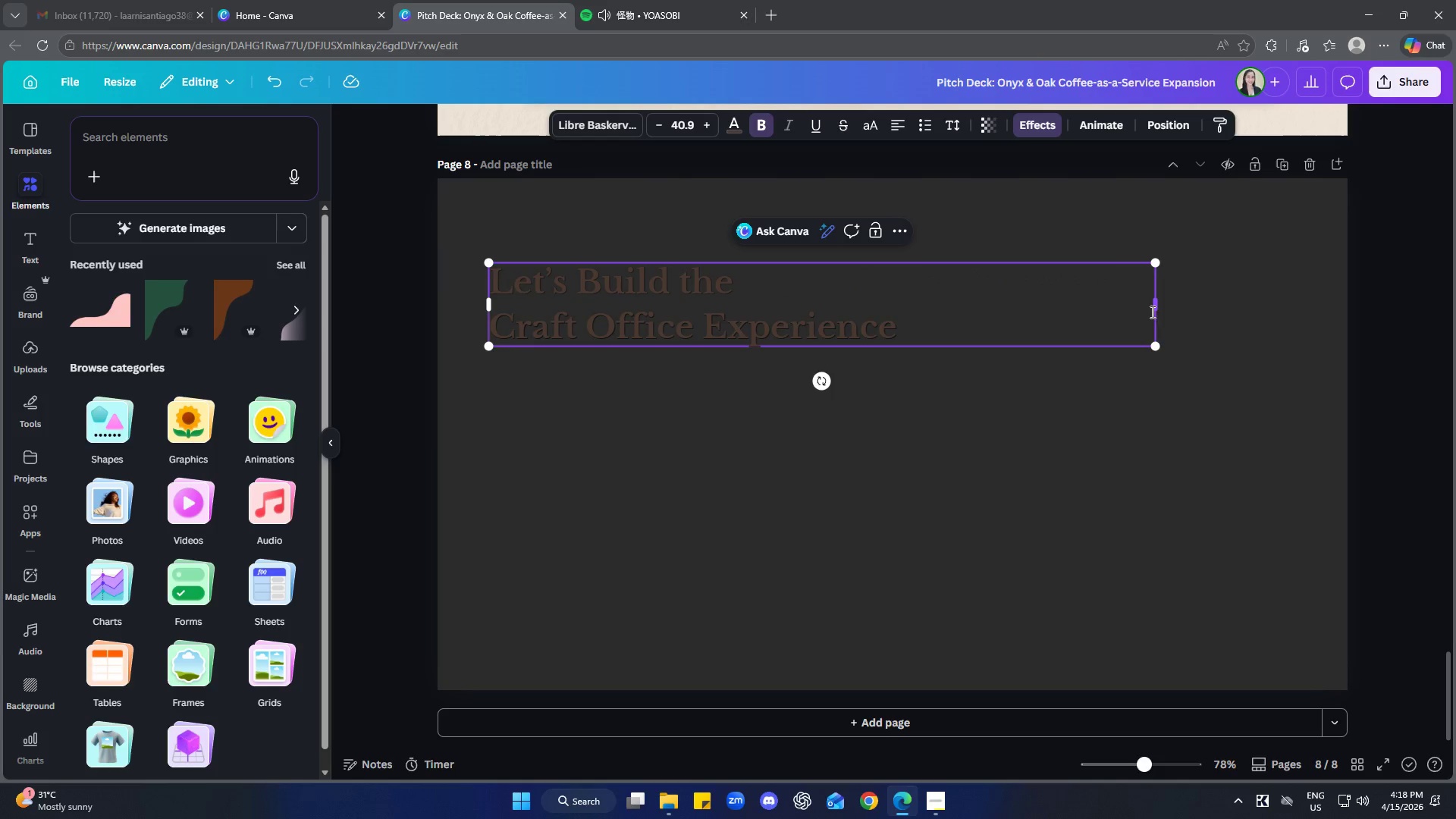 
left_click_drag(start_coordinate=[1161, 303], to_coordinate=[912, 299])
 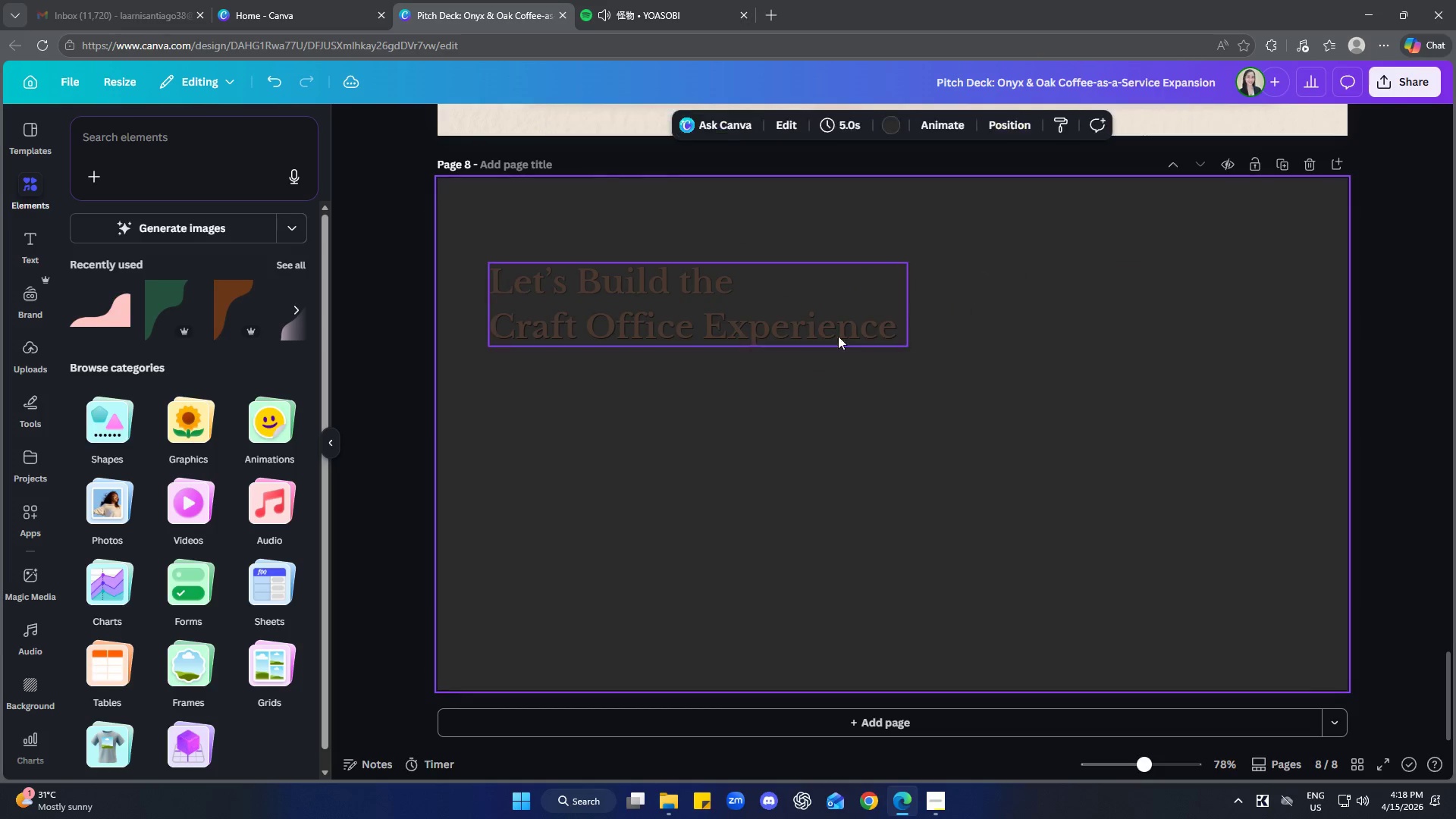 
double_click([679, 314])
 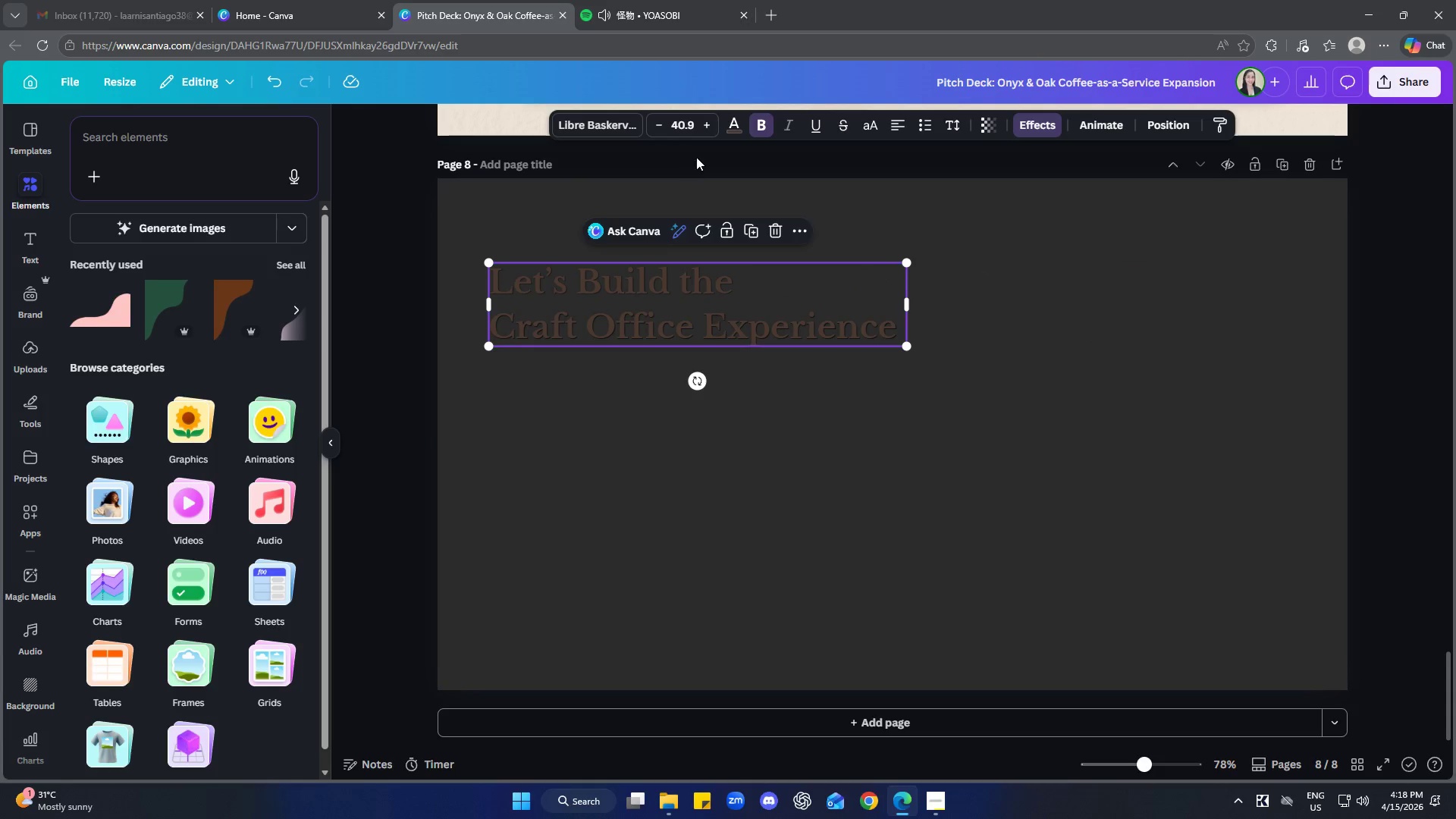 
left_click([733, 125])
 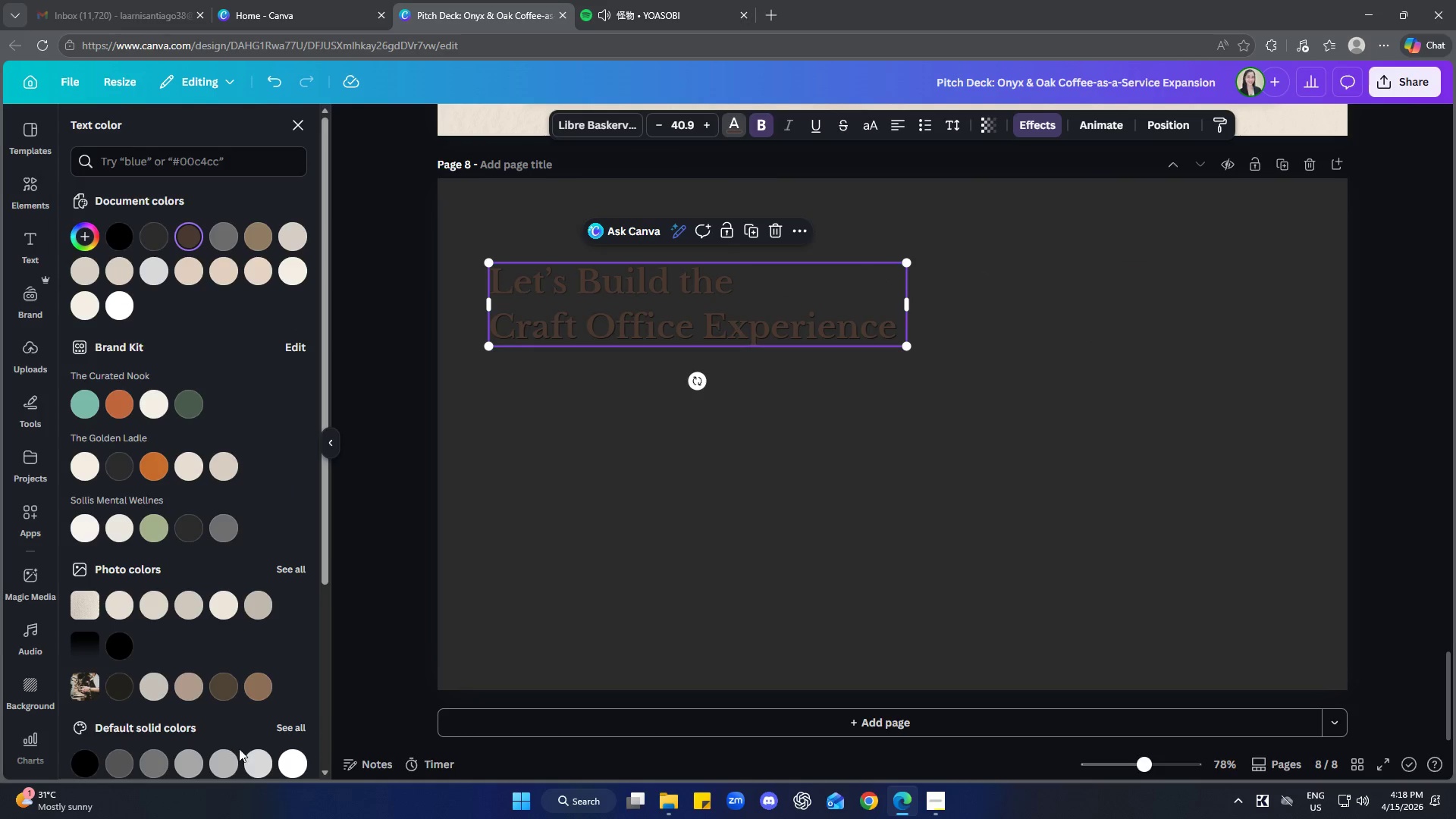 
left_click([293, 764])
 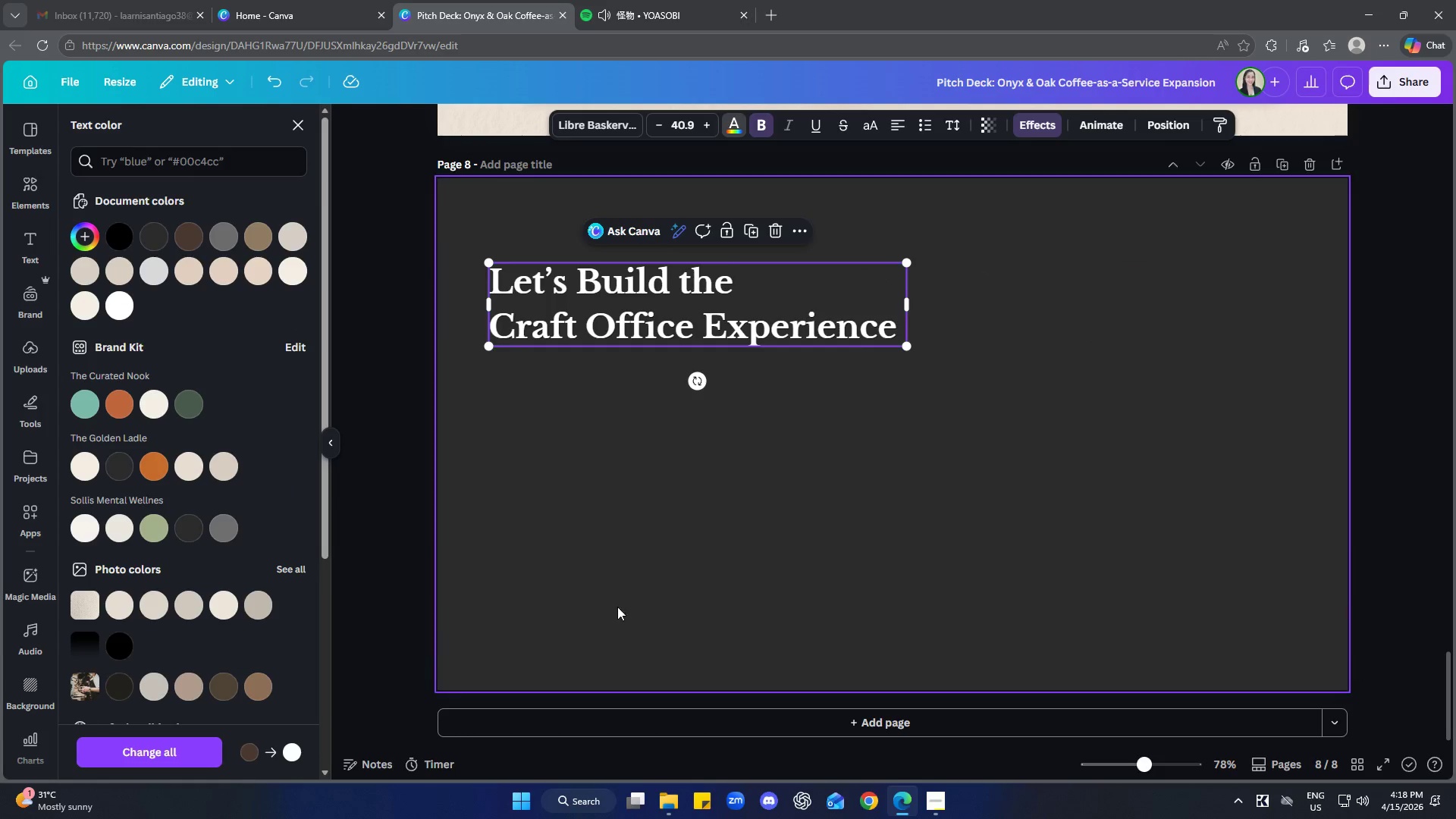 
left_click([769, 544])
 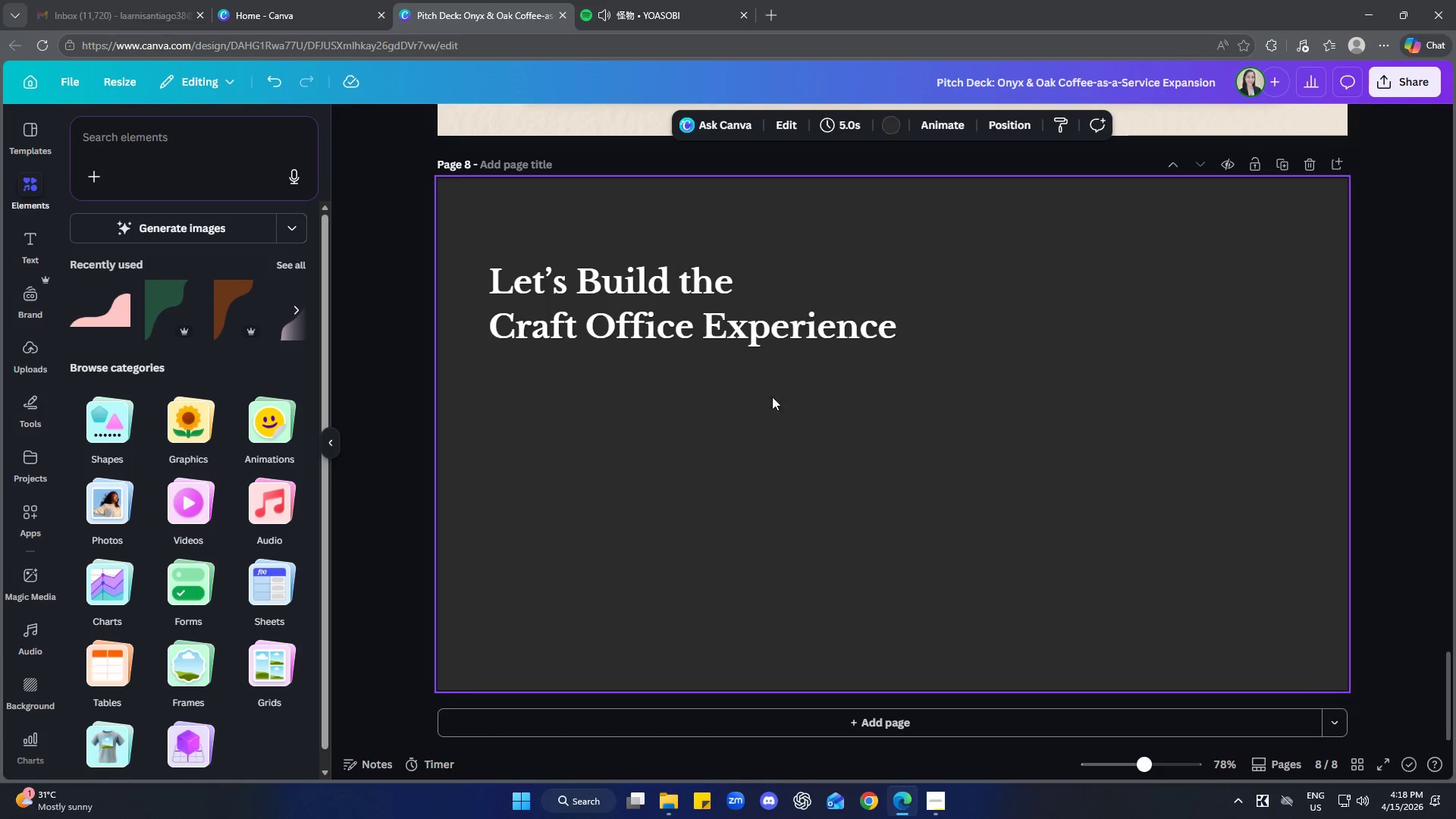 
left_click([730, 309])
 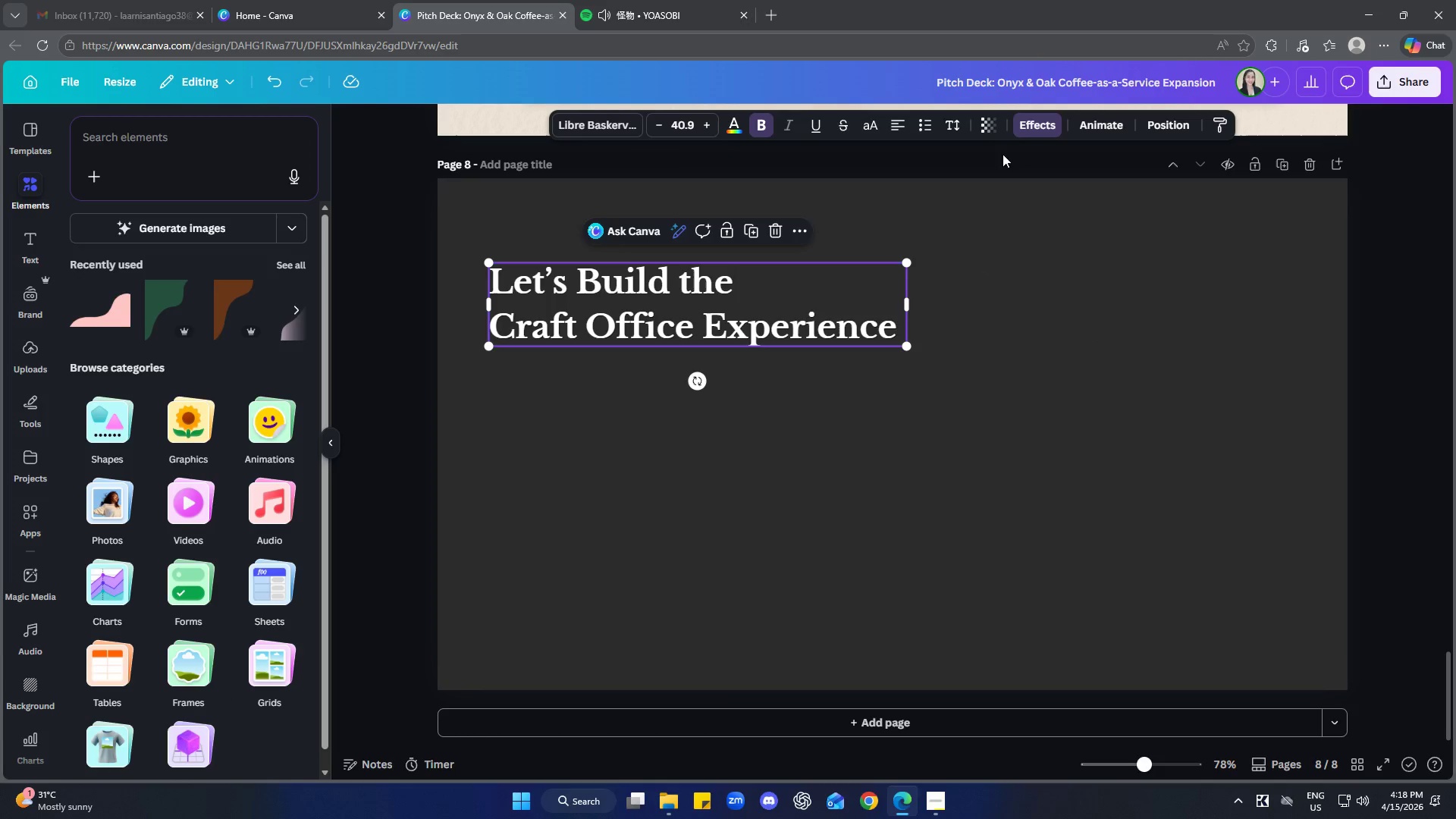 
left_click([1043, 119])
 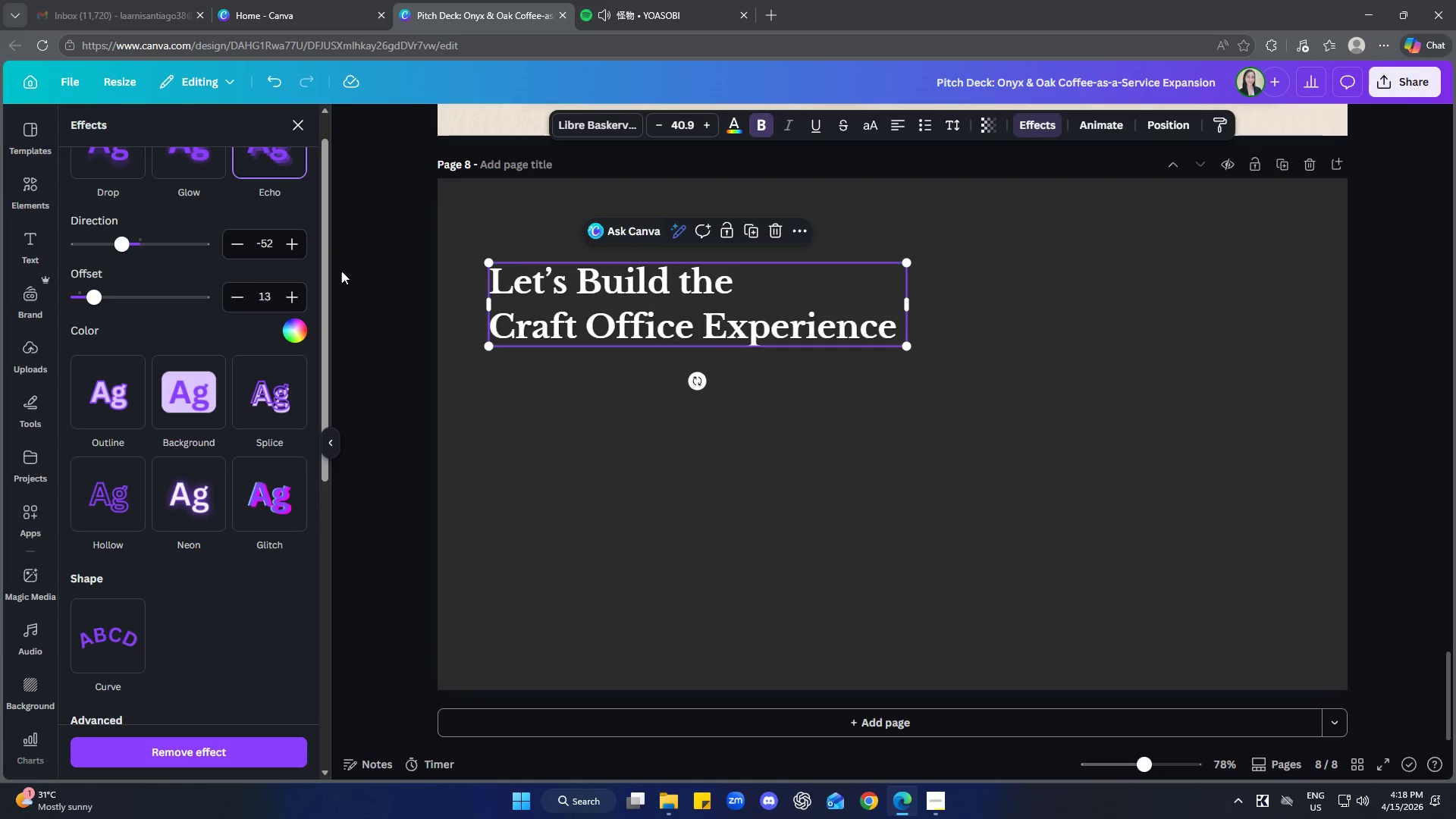 
left_click([726, 524])
 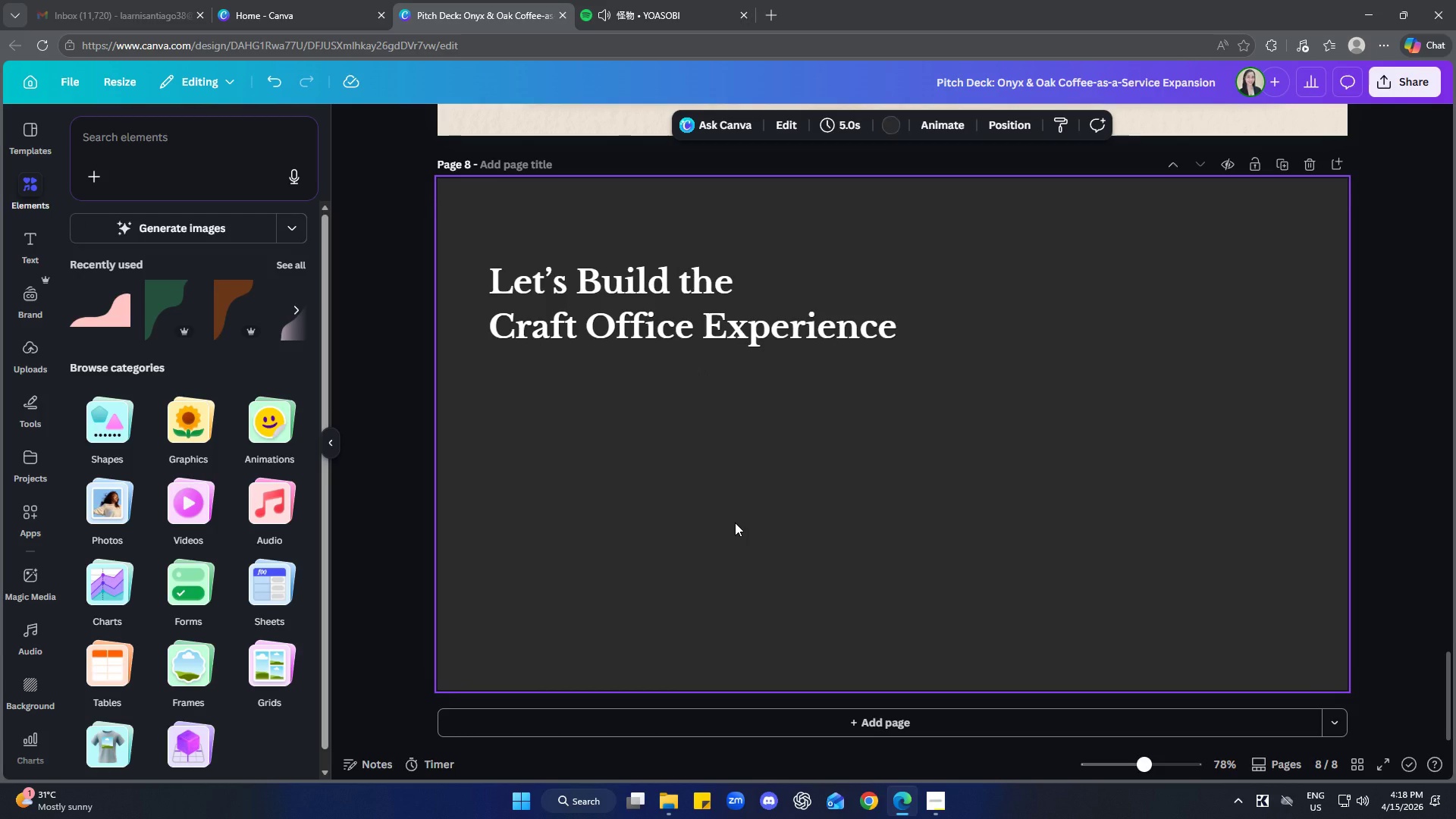 
scroll: coordinate [210, 436], scroll_direction: up, amount: 5.0
 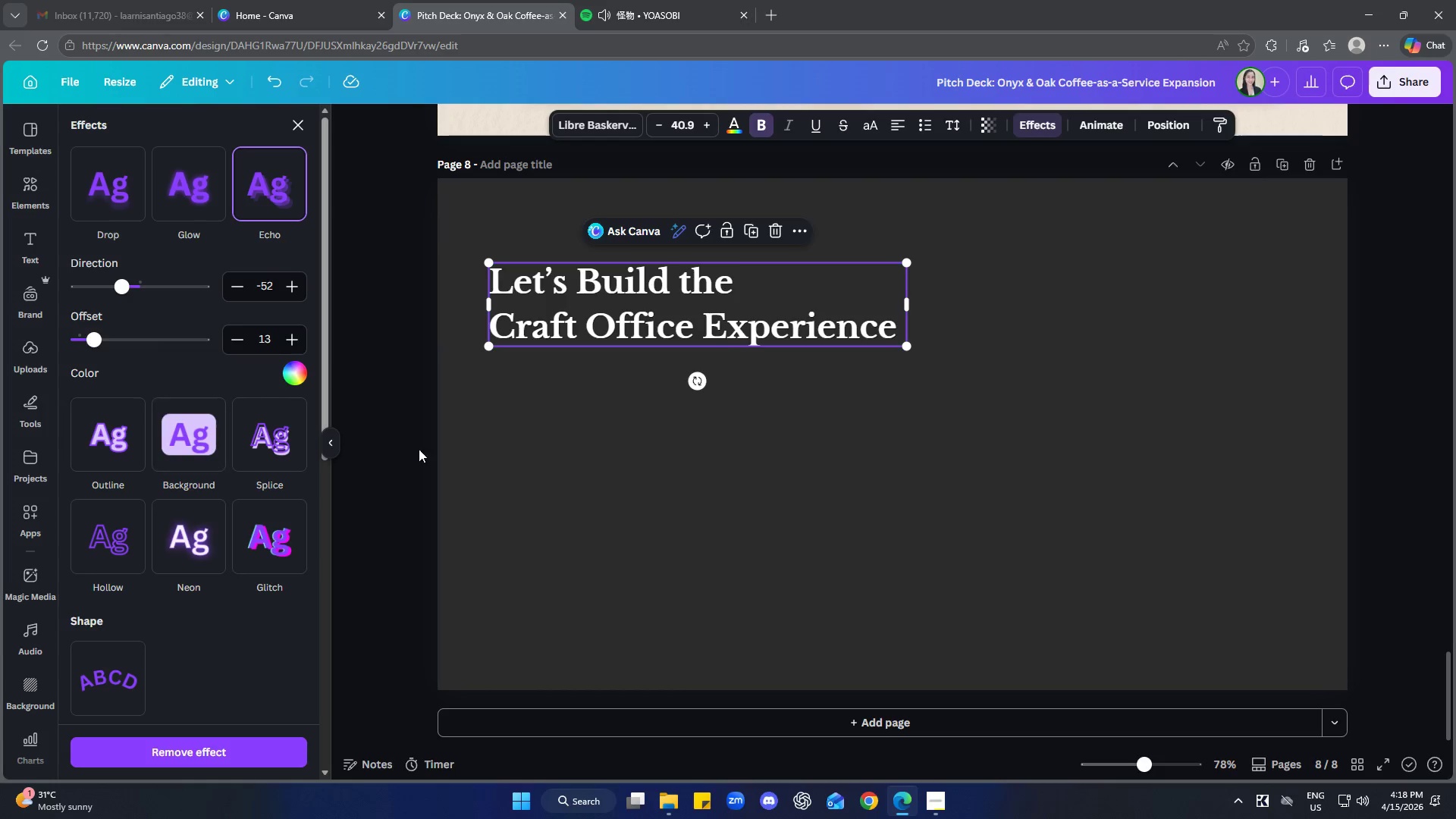 
left_click([742, 300])
 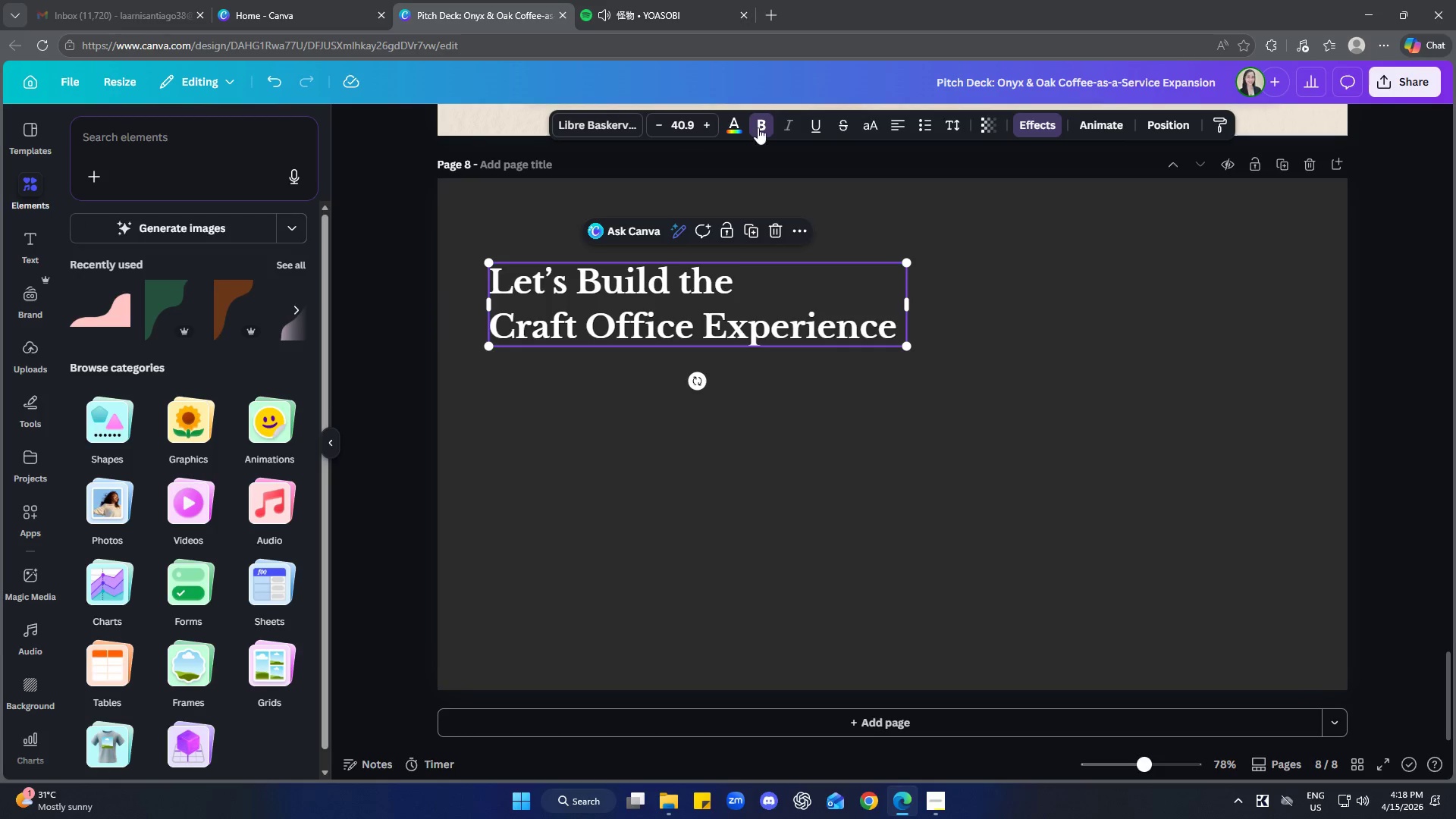 
double_click([805, 438])
 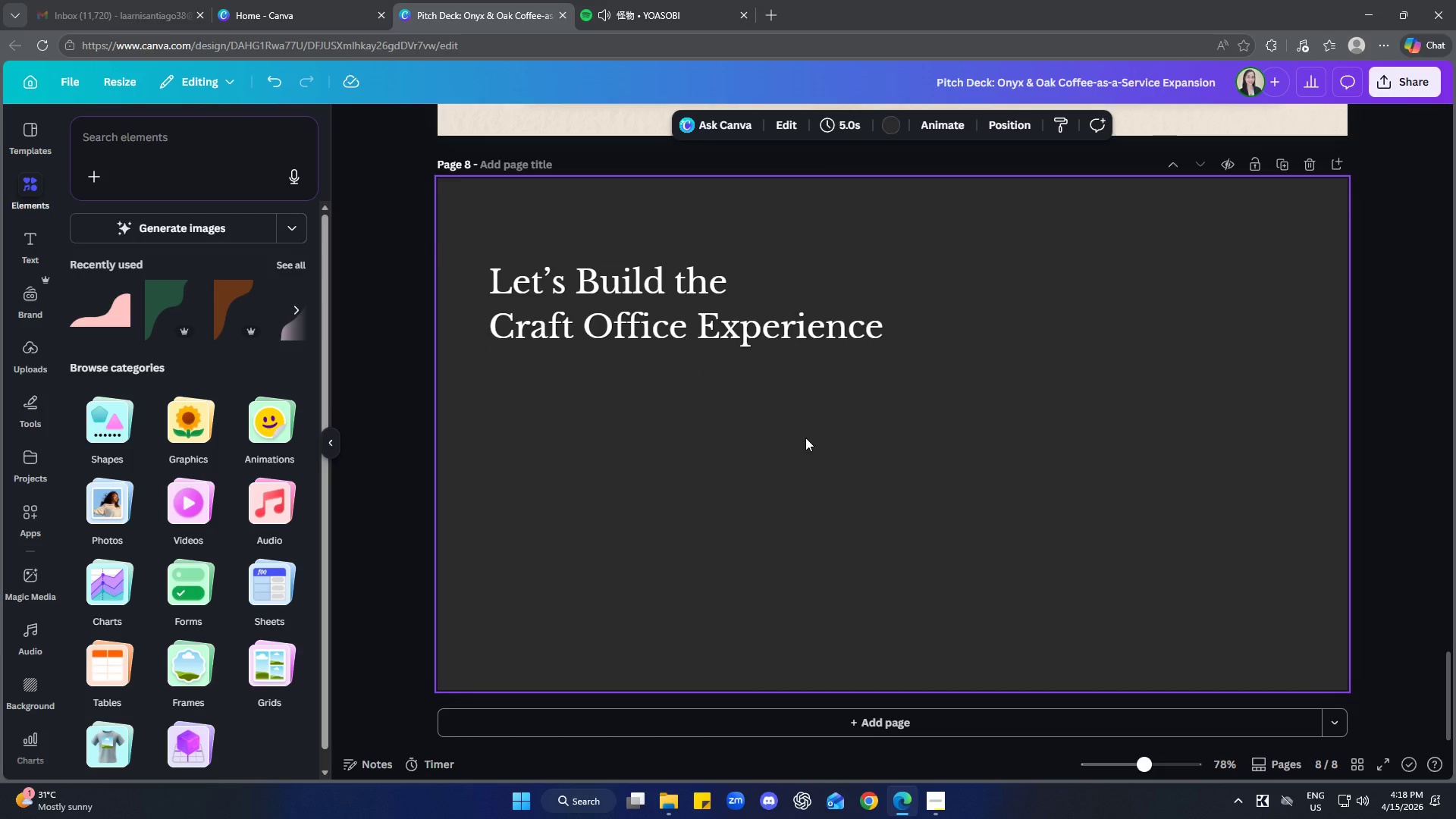 
scroll: coordinate [900, 554], scroll_direction: up, amount: 7.0
 